 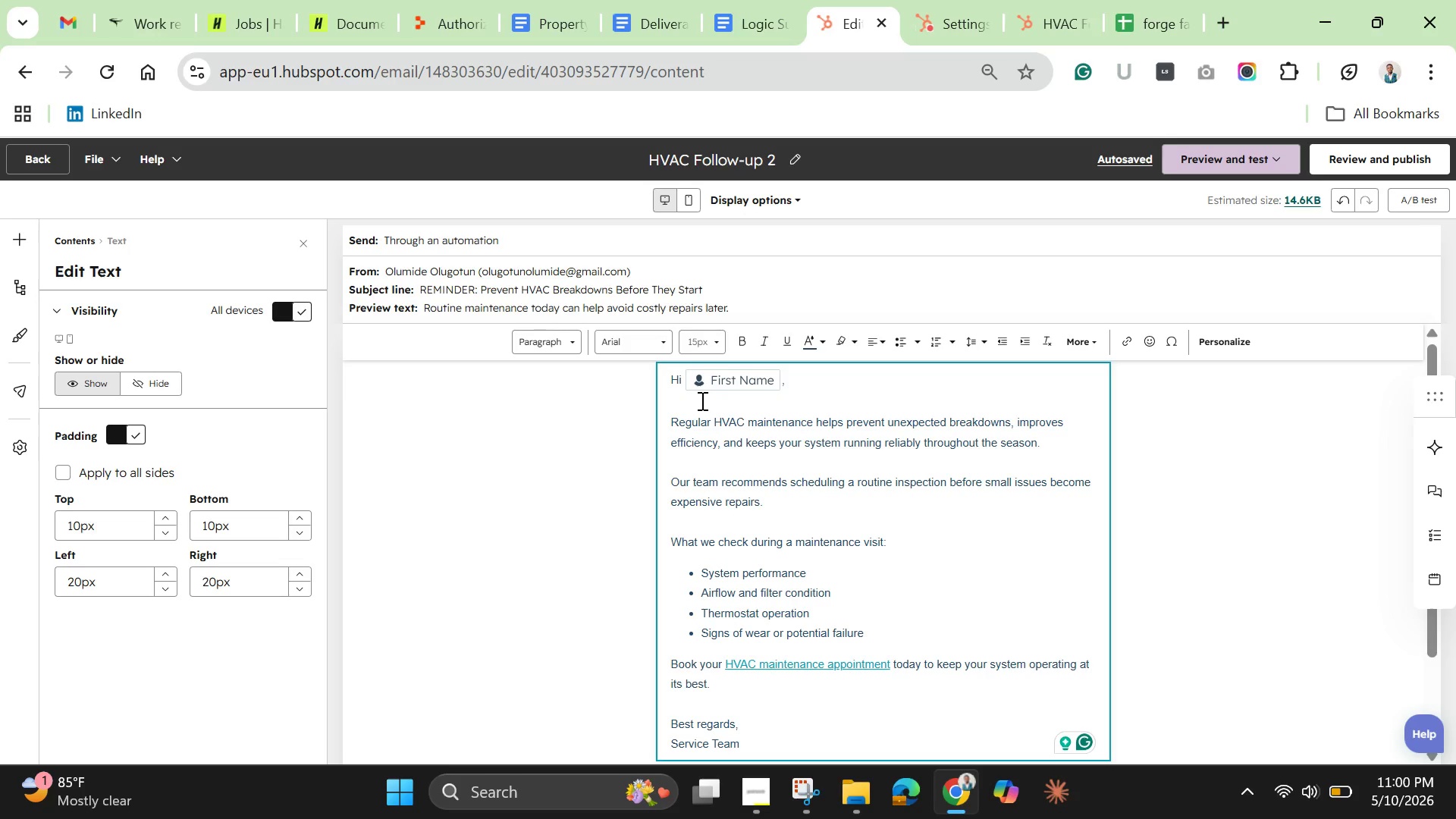 
type(This is arem)
key(Backspace)
key(Backspace)
key(Backspace)
type( reminder that preventative HVAC )
 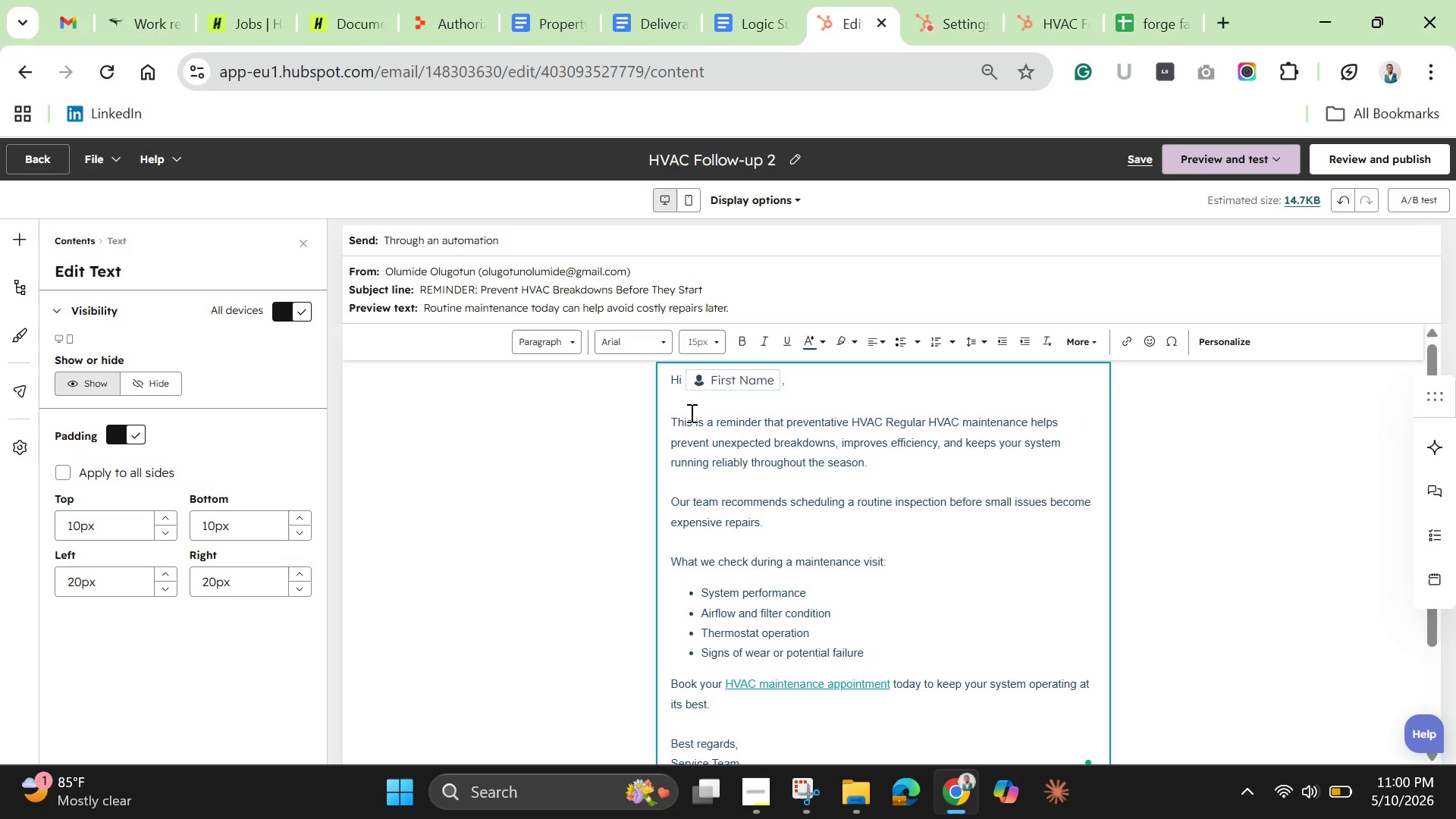 
wait(11.53)
 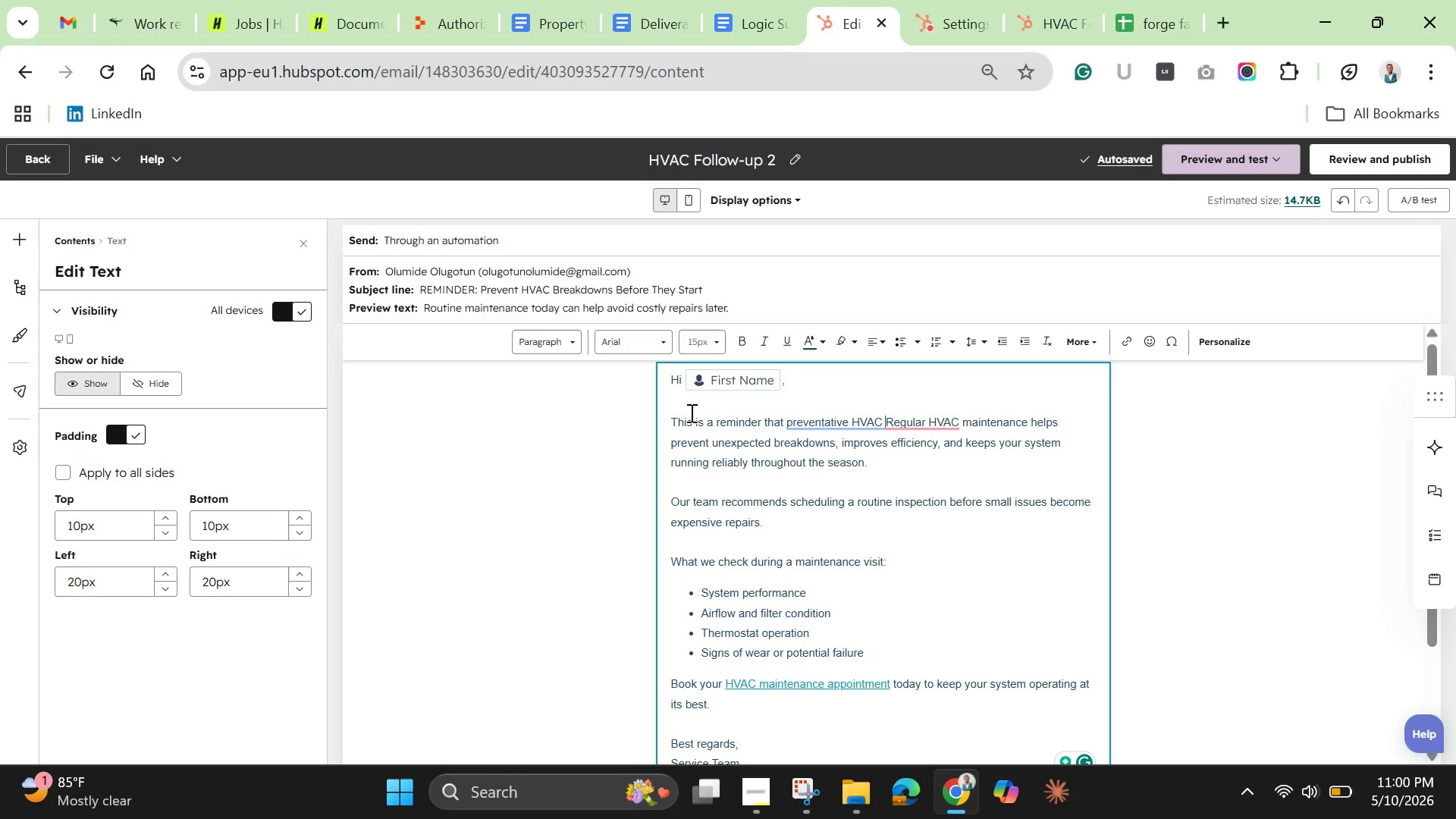 
left_click_drag(start_coordinate=[960, 425], to_coordinate=[885, 419])
 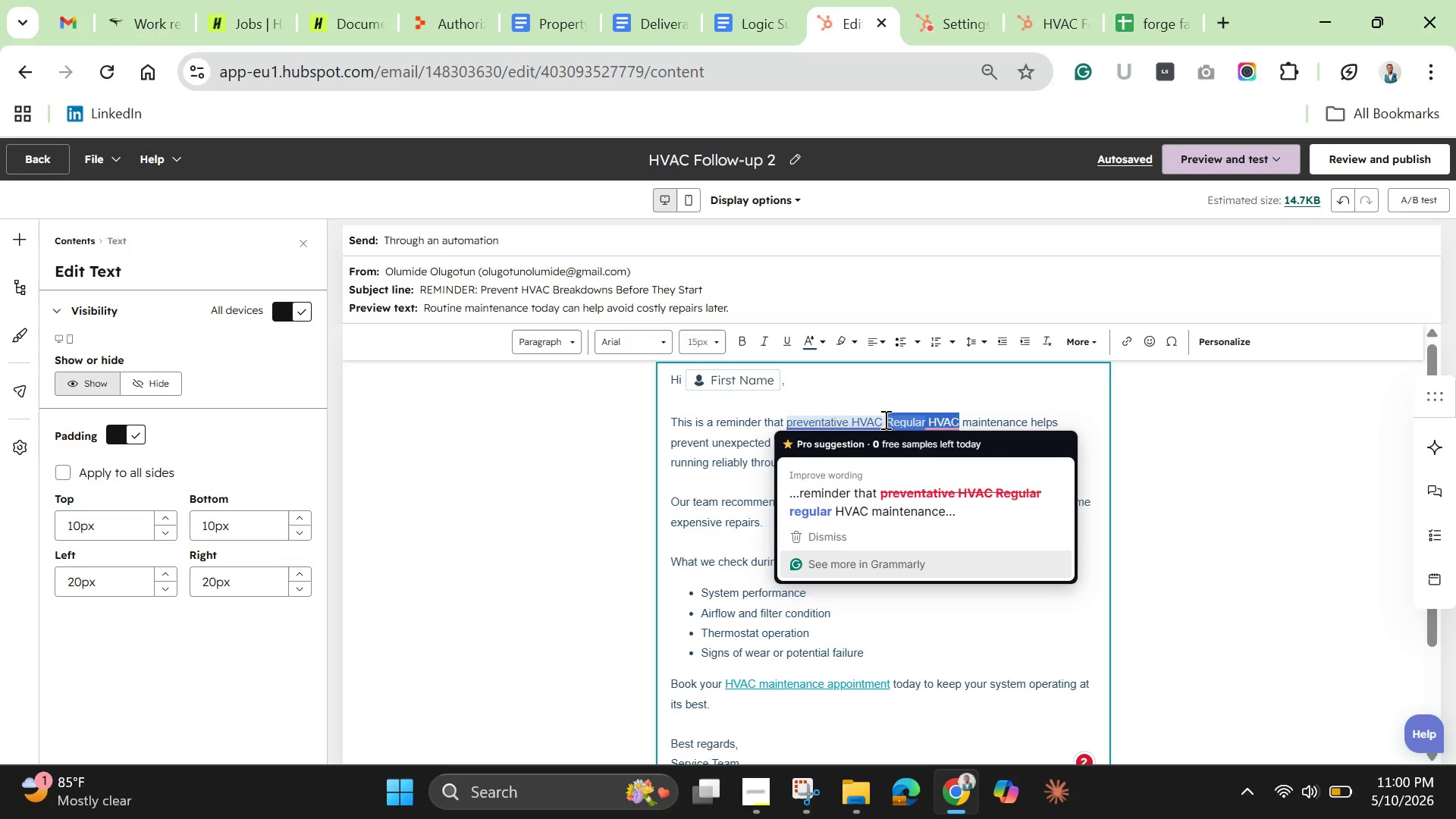 
key(Backspace)
 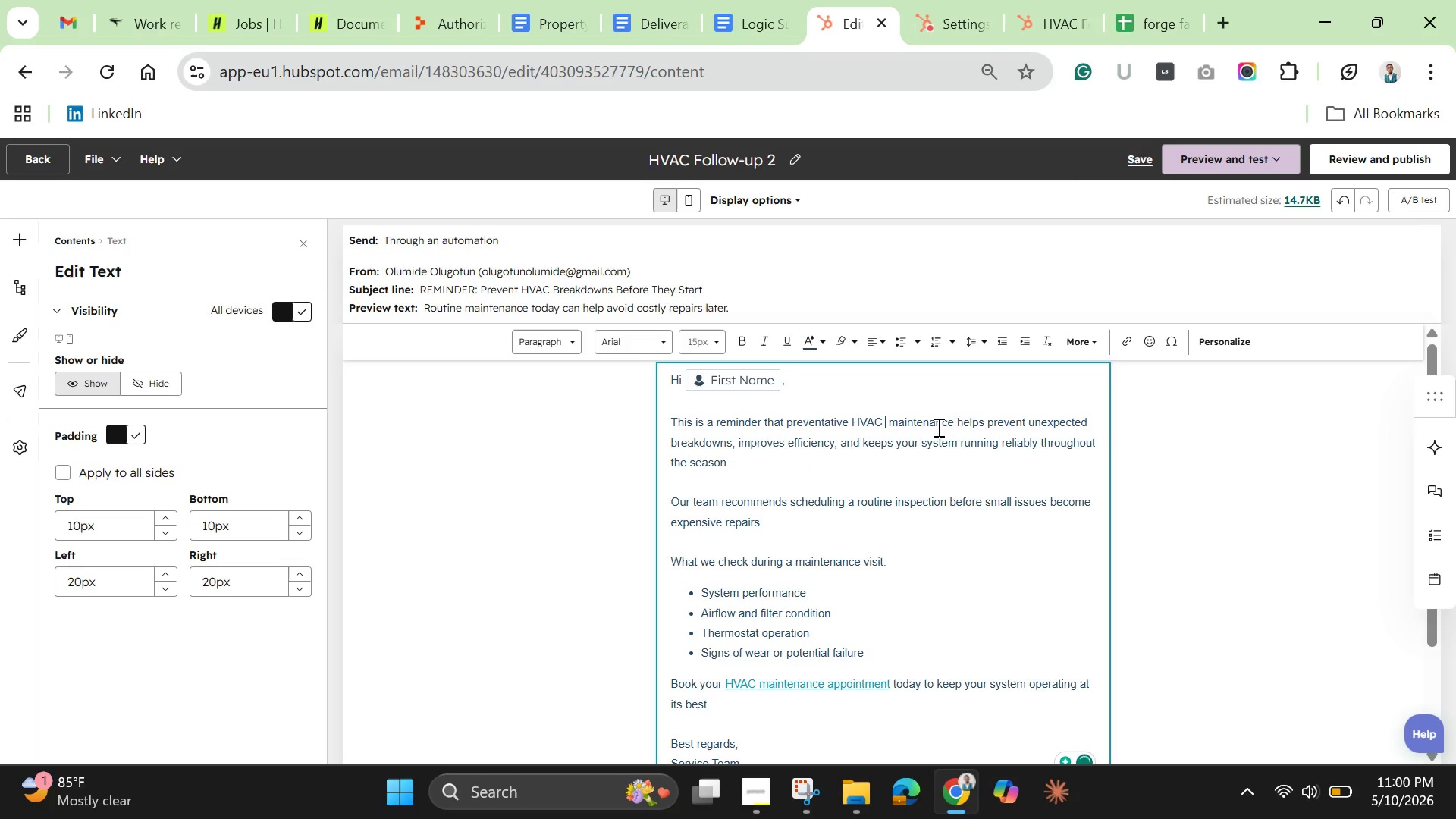 
key(Backspace)
 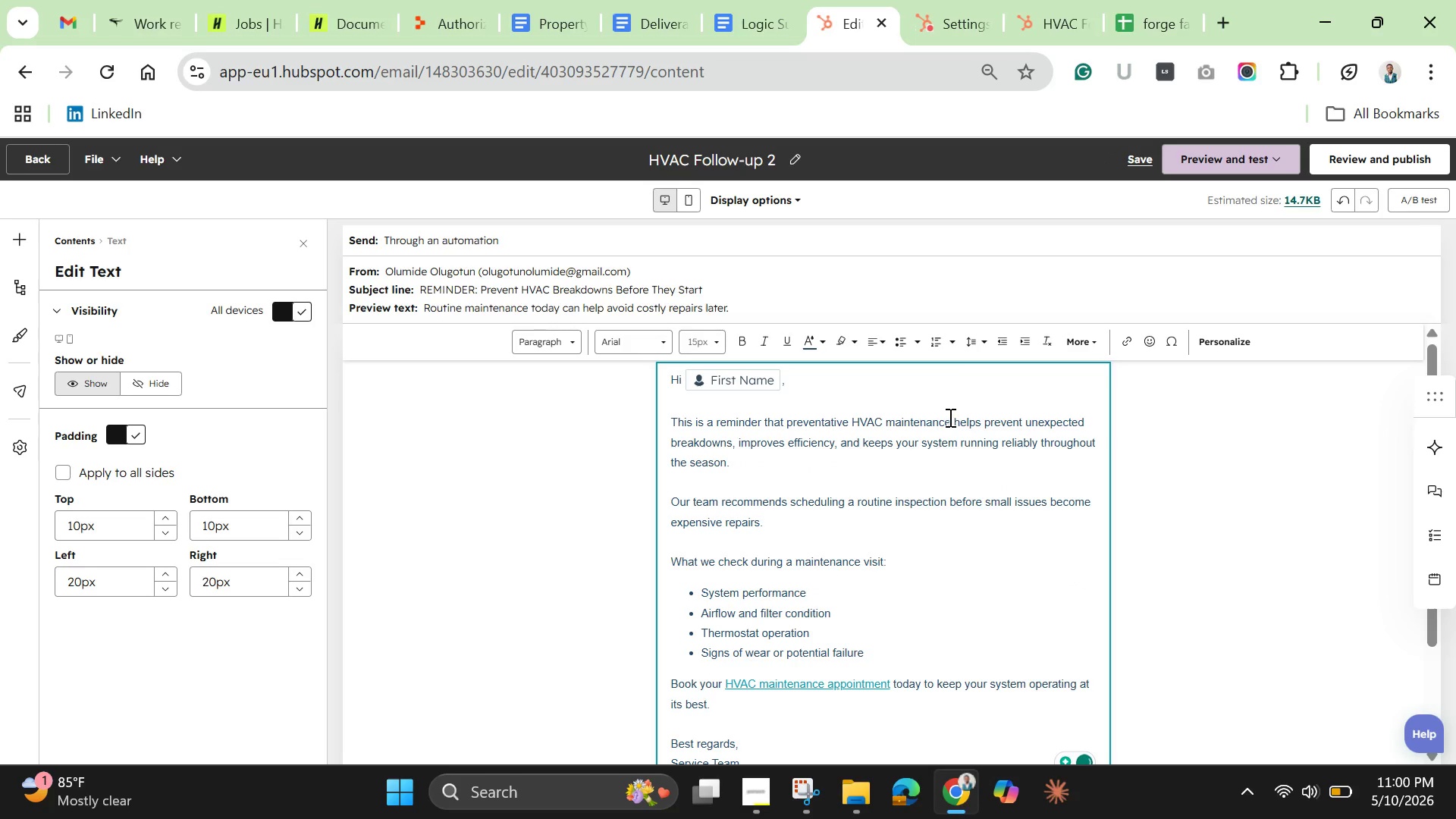 
left_click([956, 421])
 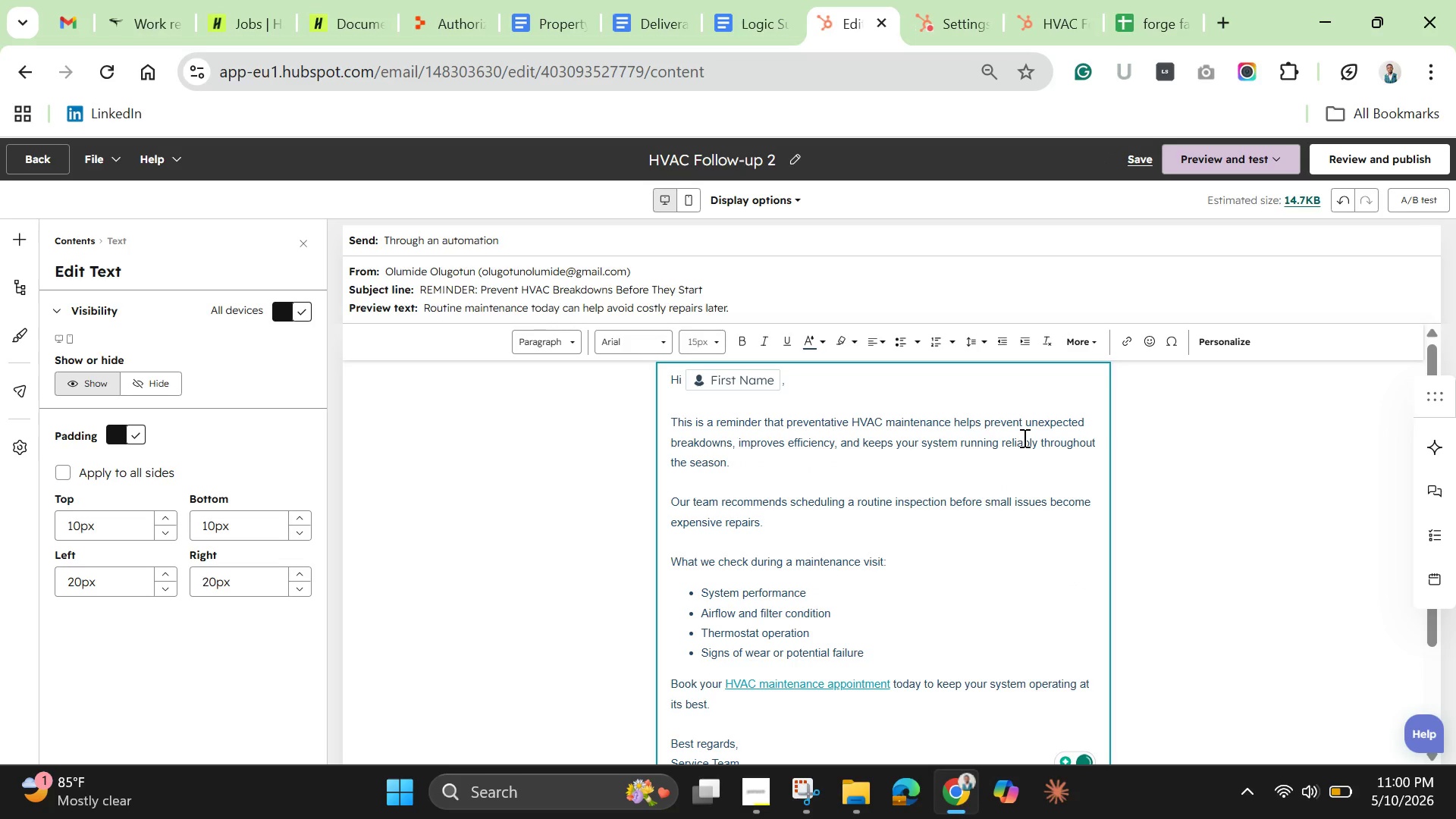 
key(Enter)
 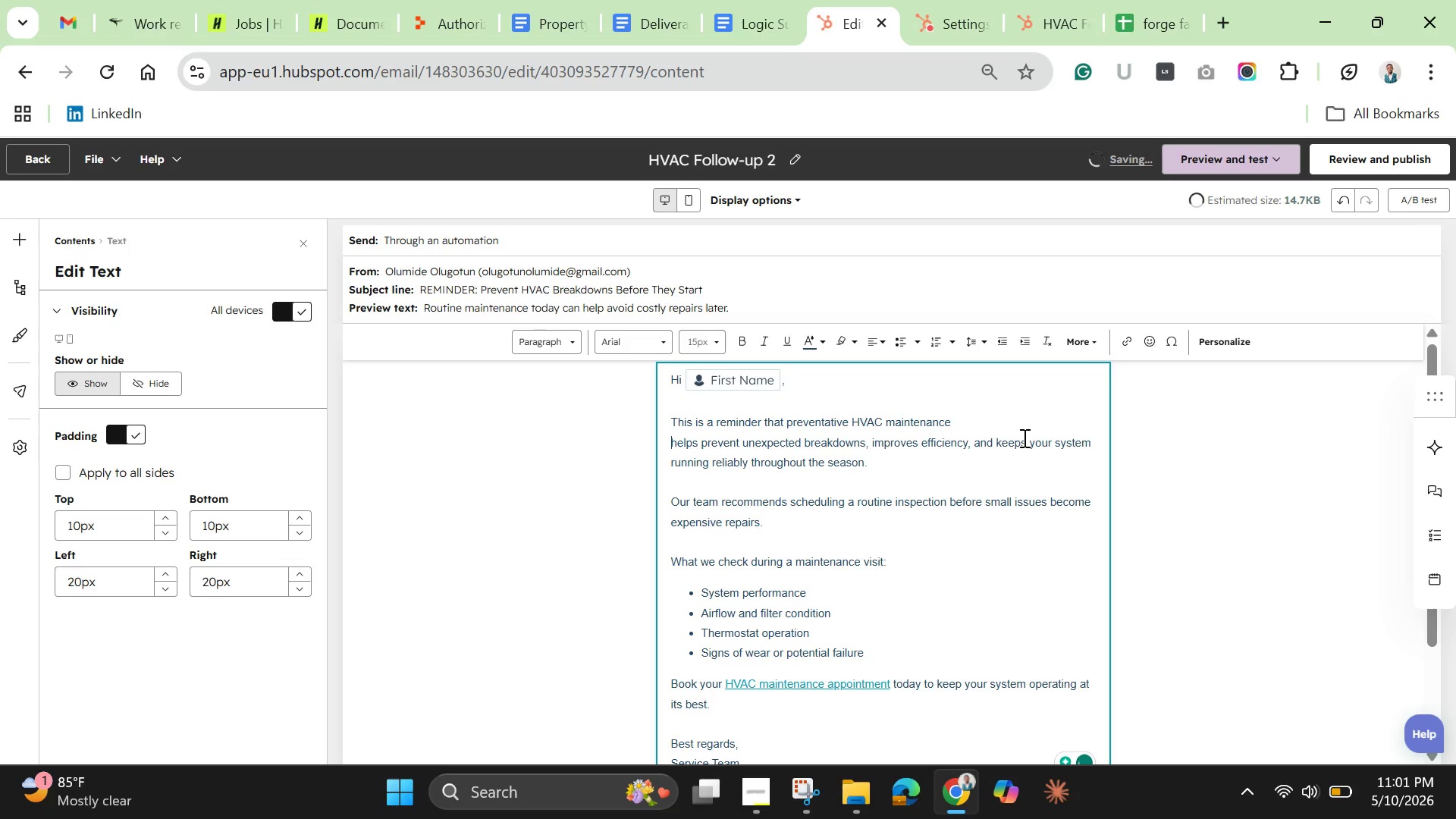 
key(Enter)
 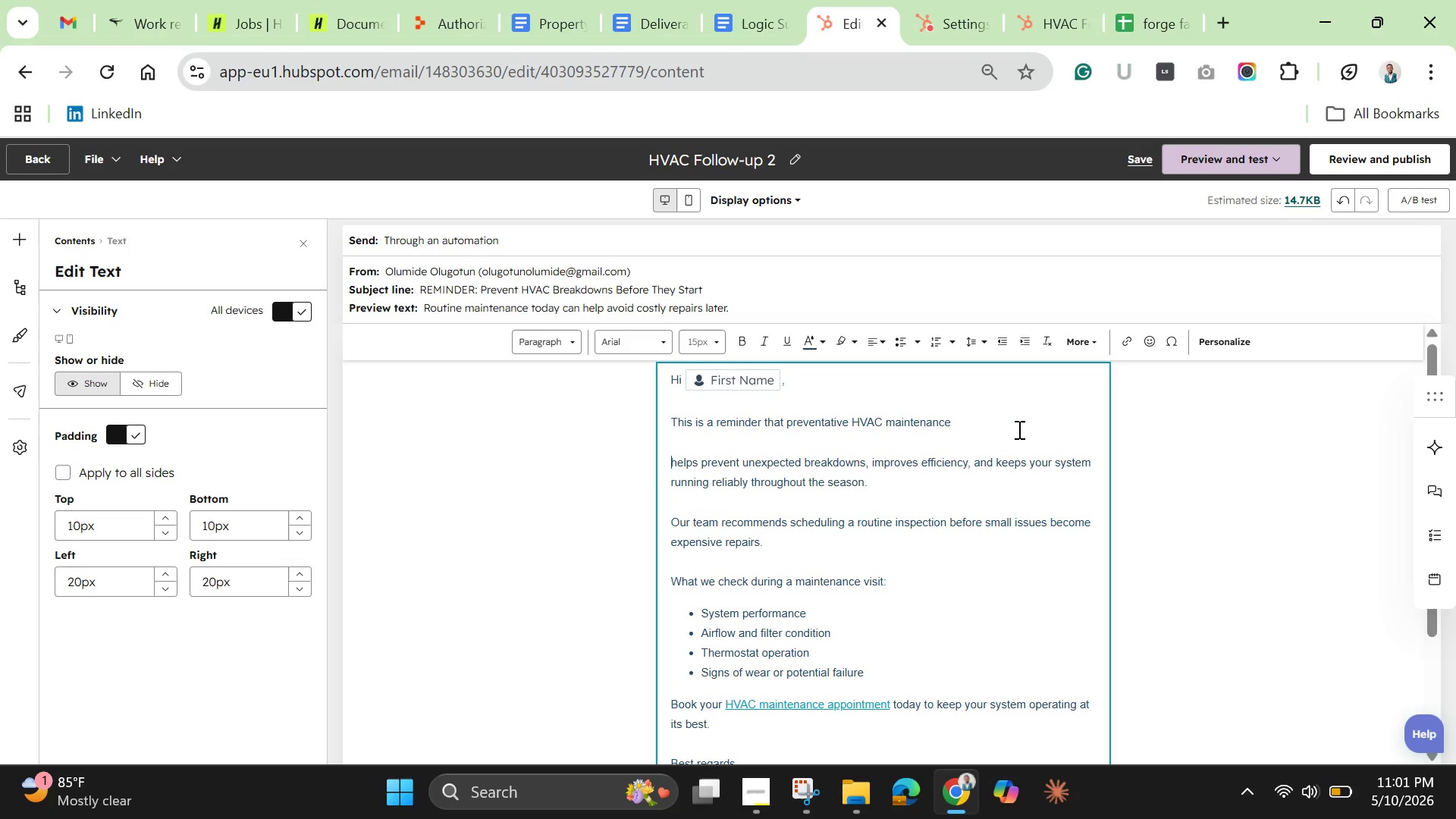 
left_click([1010, 420])
 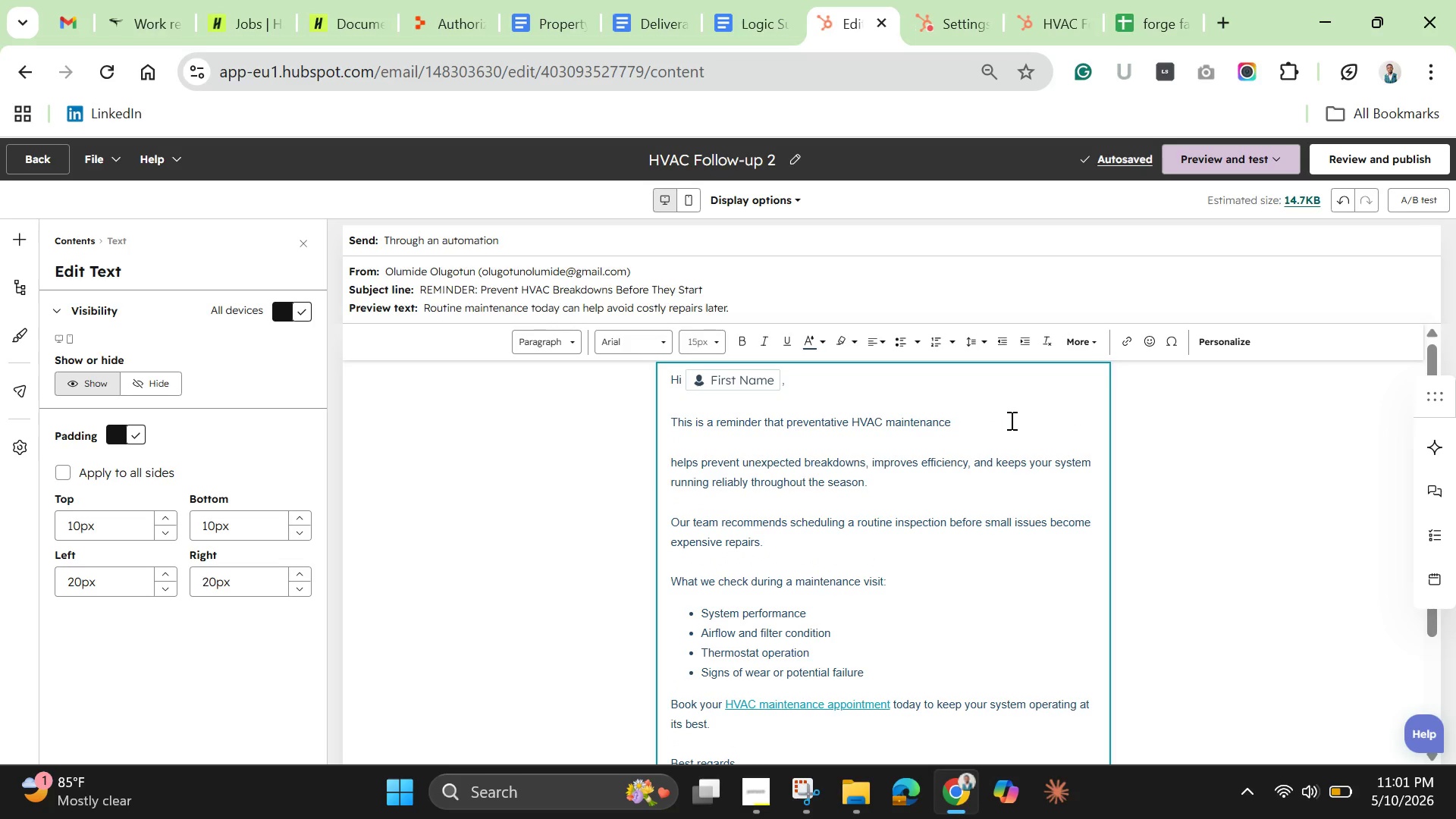 
type( can help identify issues before they lead to system failut)
key(Backspace)
type(re or expensive emergenvc)
key(Backspace)
key(Backspace)
type(cy repairs. )
 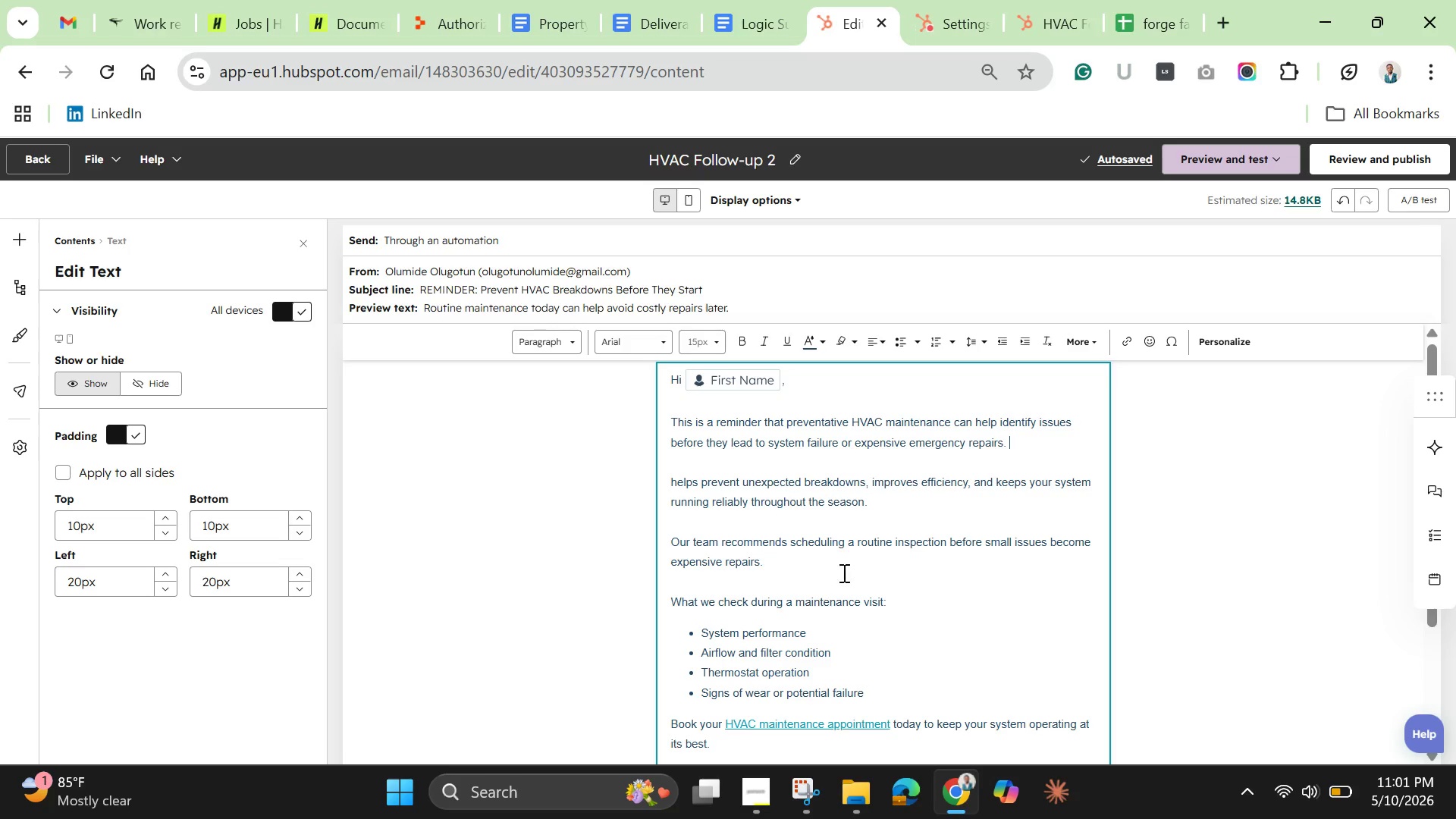 
wait(7.67)
 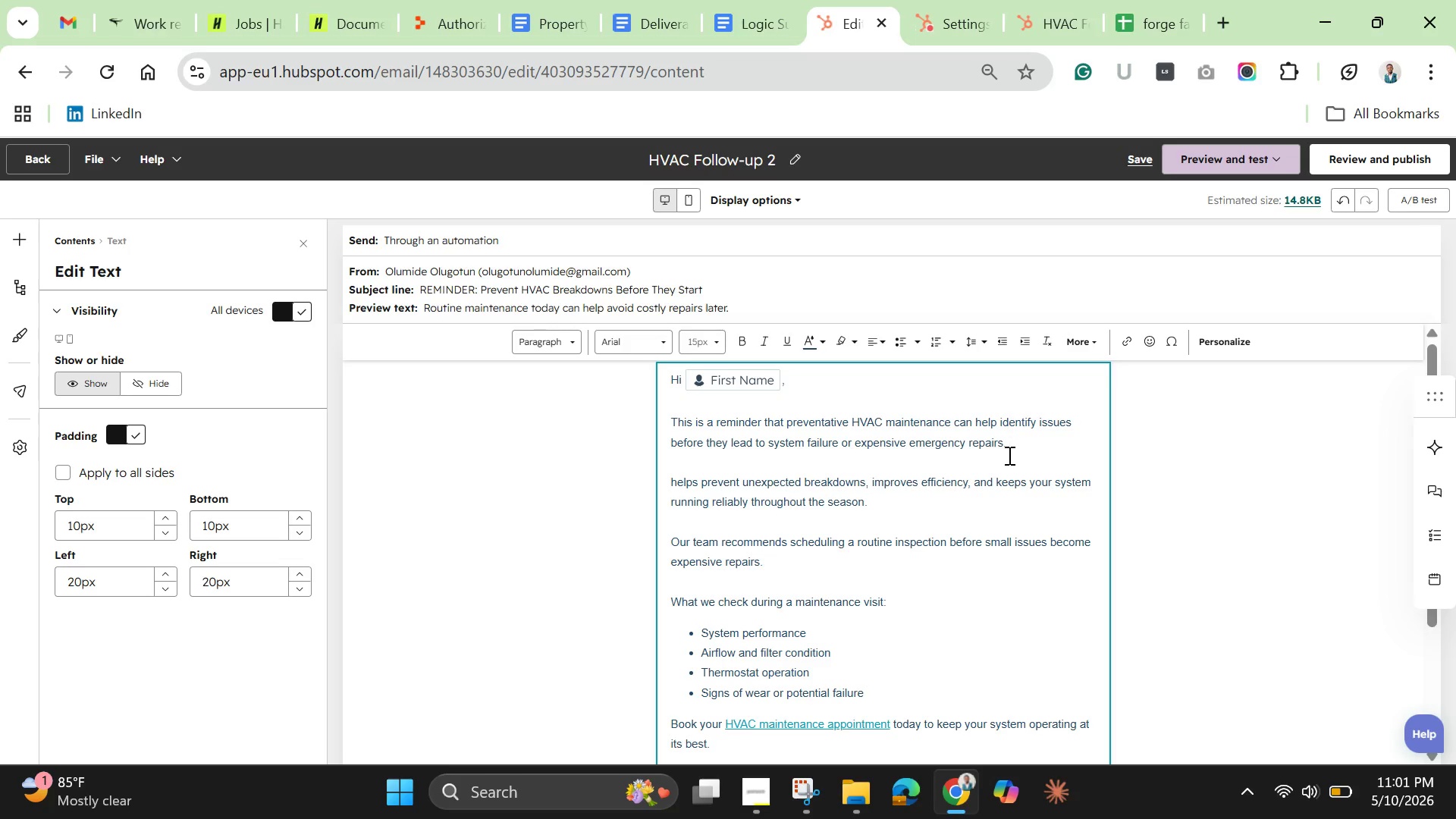 
left_click_drag(start_coordinate=[805, 575], to_coordinate=[635, 474])
 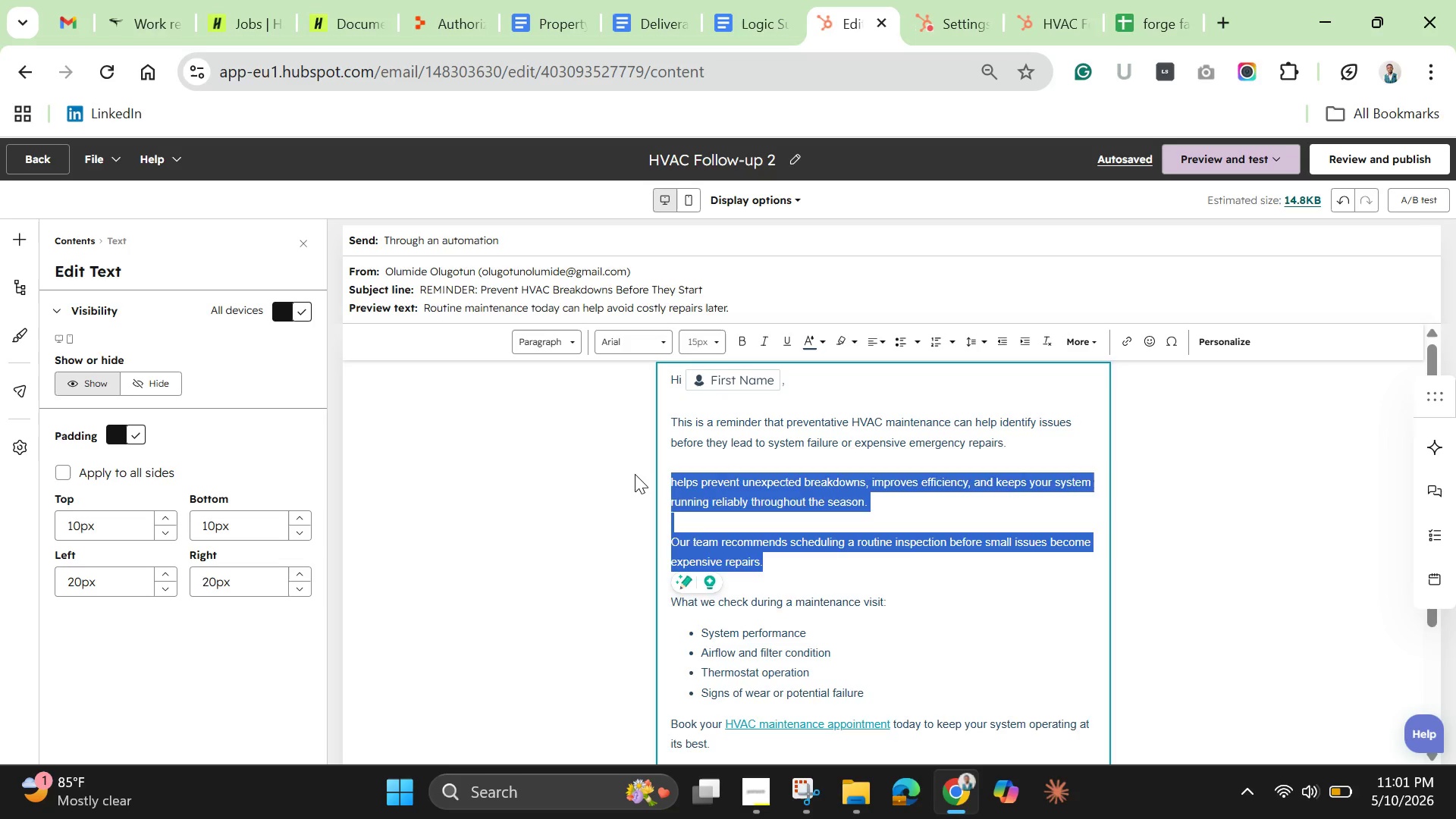 
key(Backspace)
 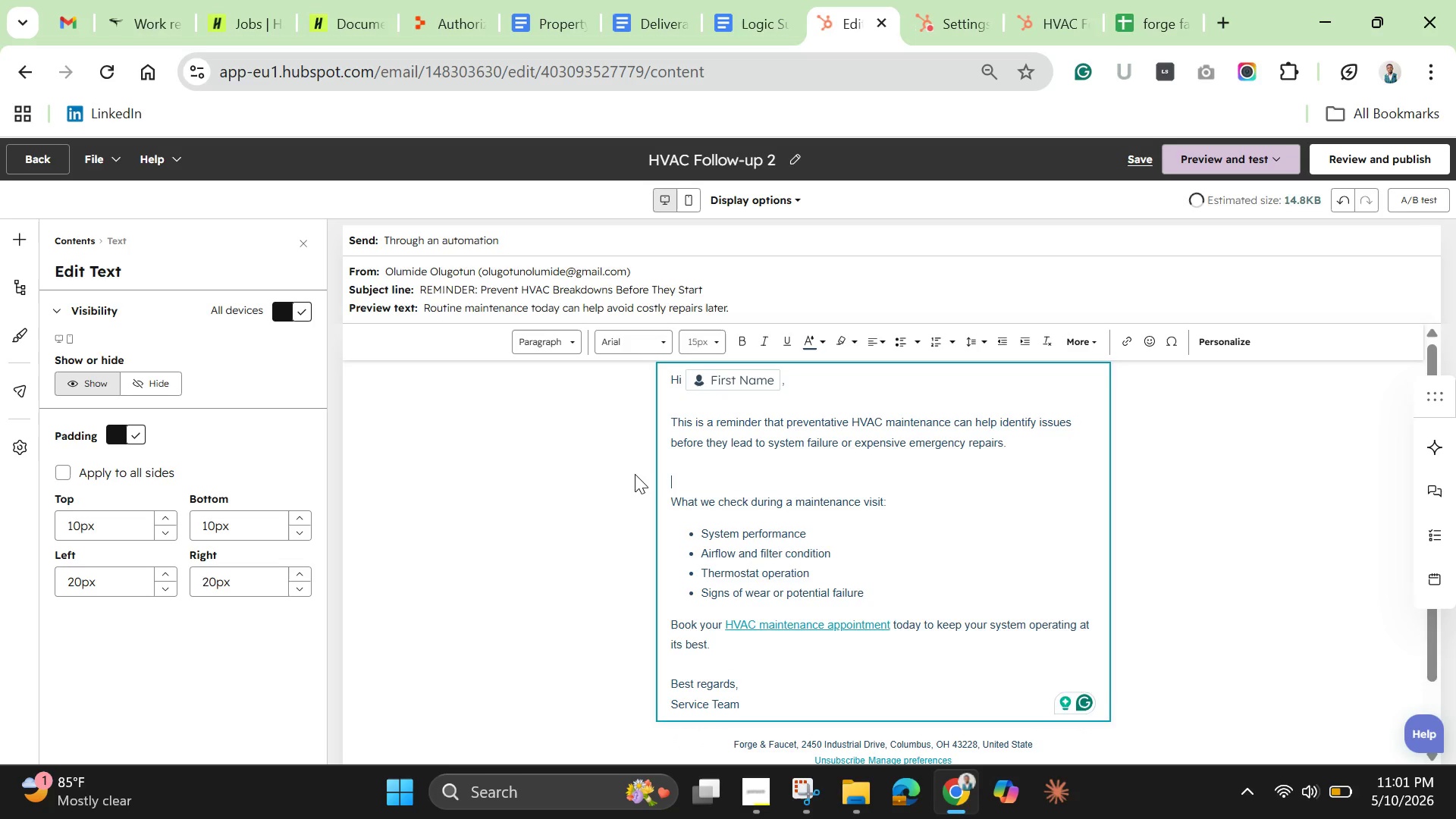 
key(Backspace)
 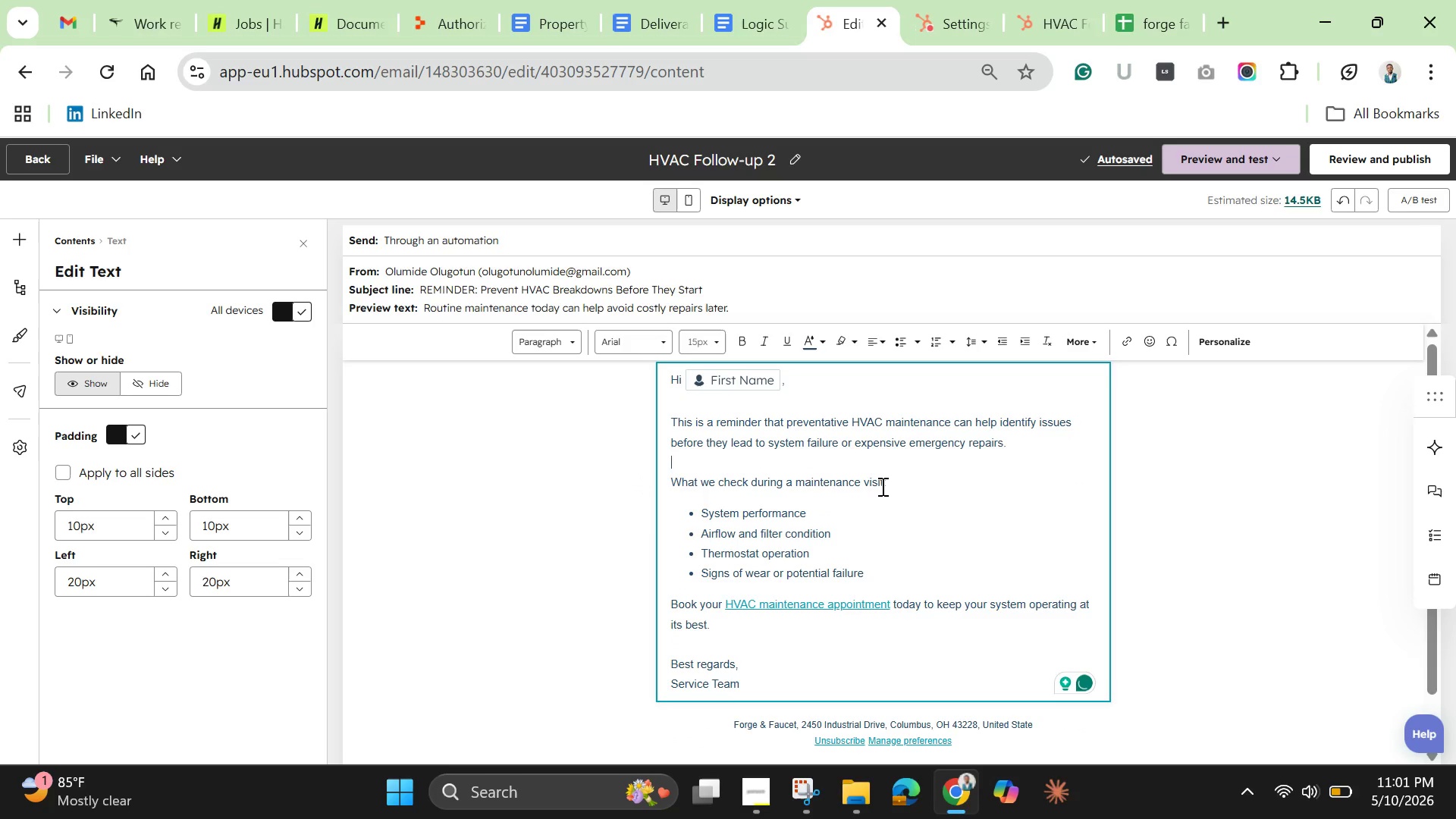 
wait(5.91)
 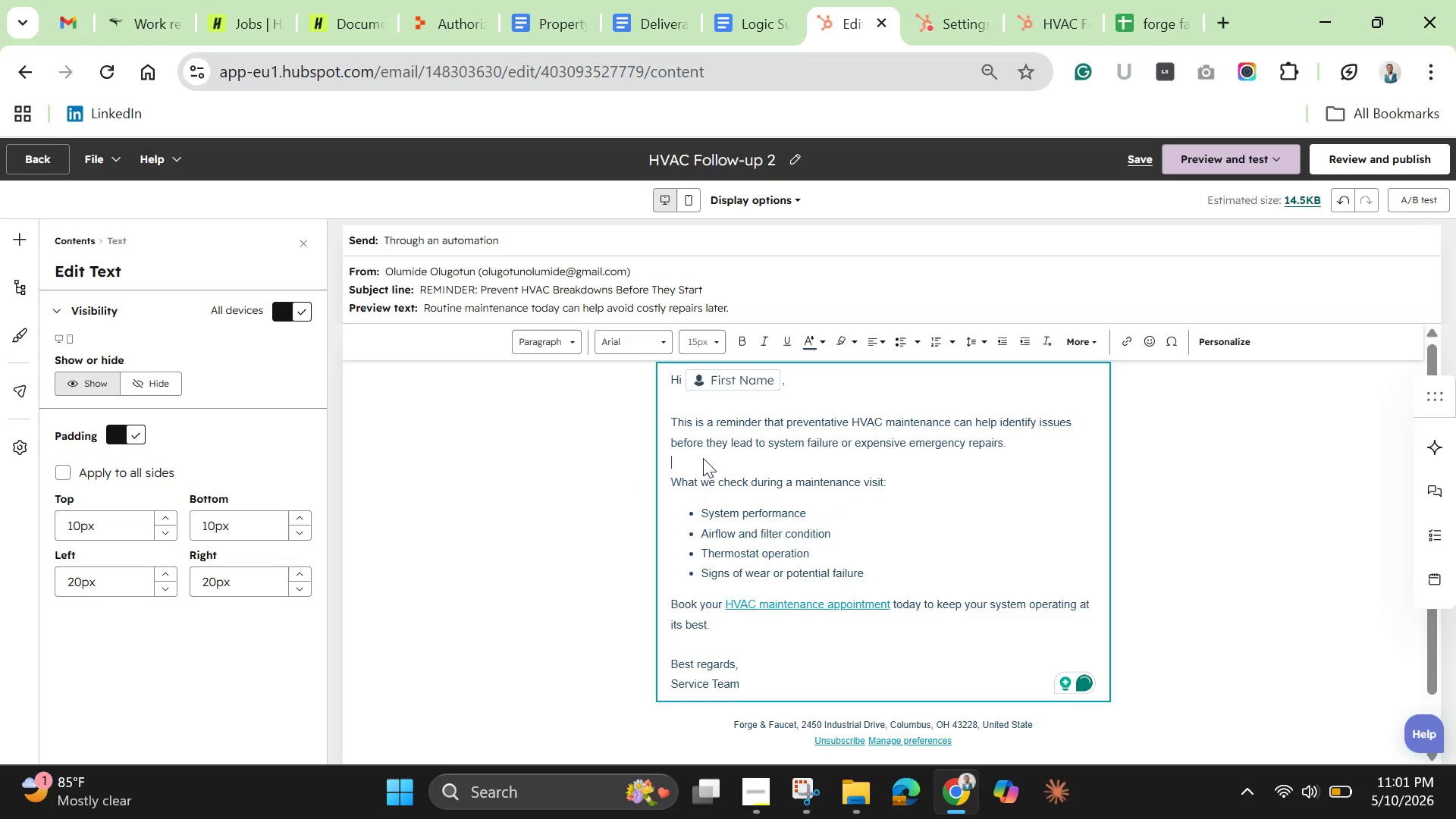 
left_click_drag(start_coordinate=[882, 483], to_coordinate=[674, 479])
 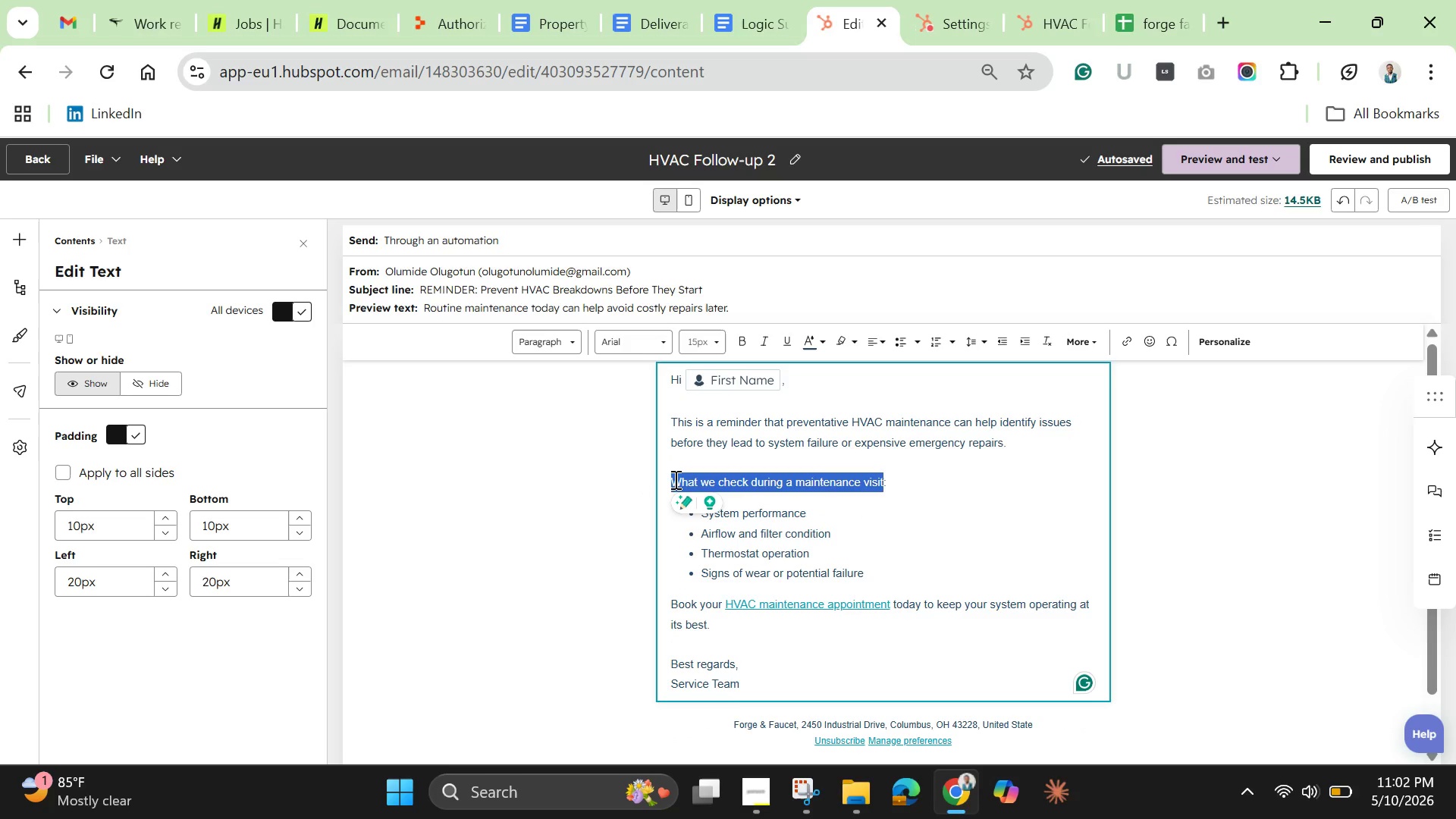 
key(Backspace)
type(A seasonal insoection cam help)
 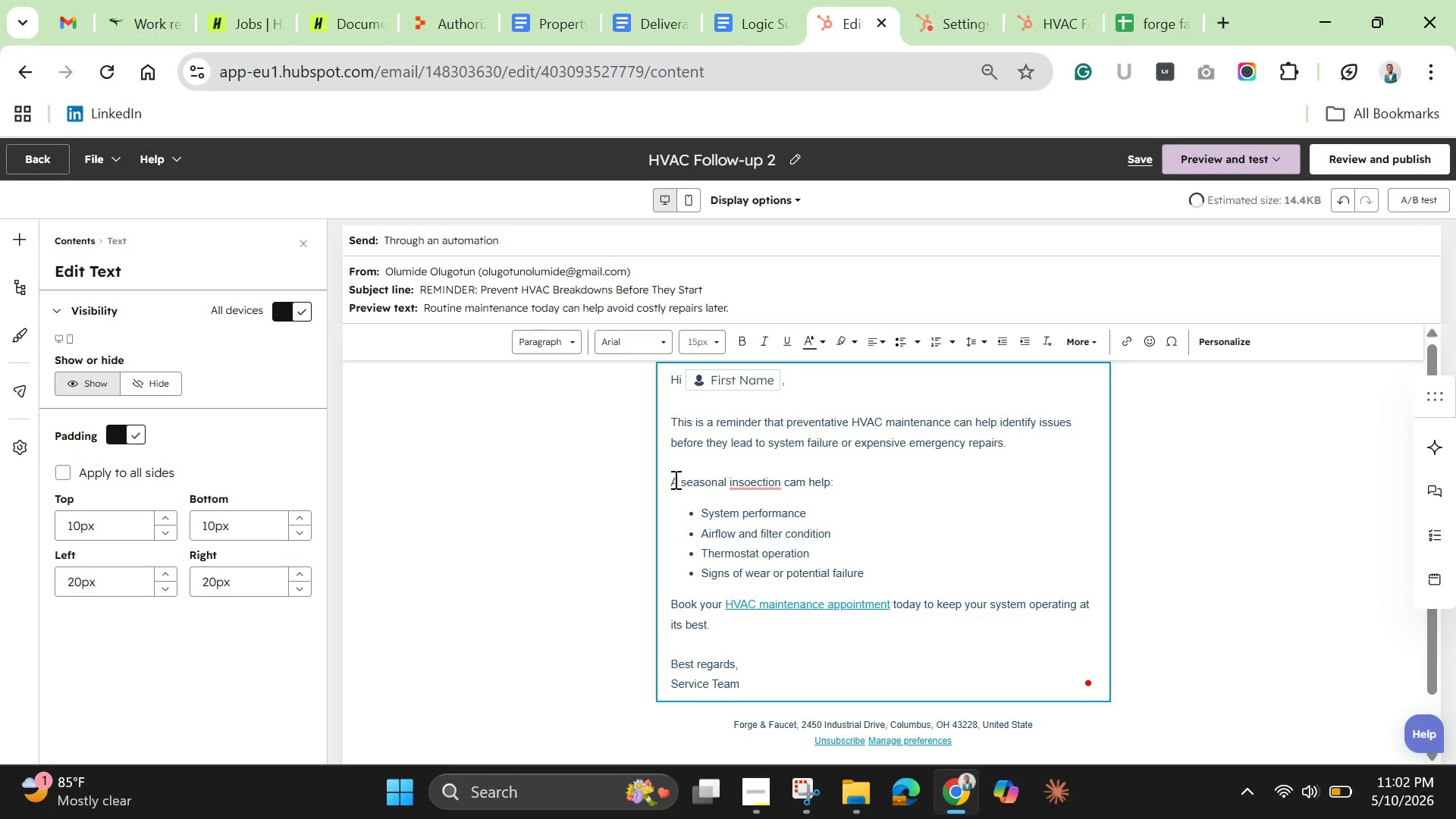 
wait(5.05)
 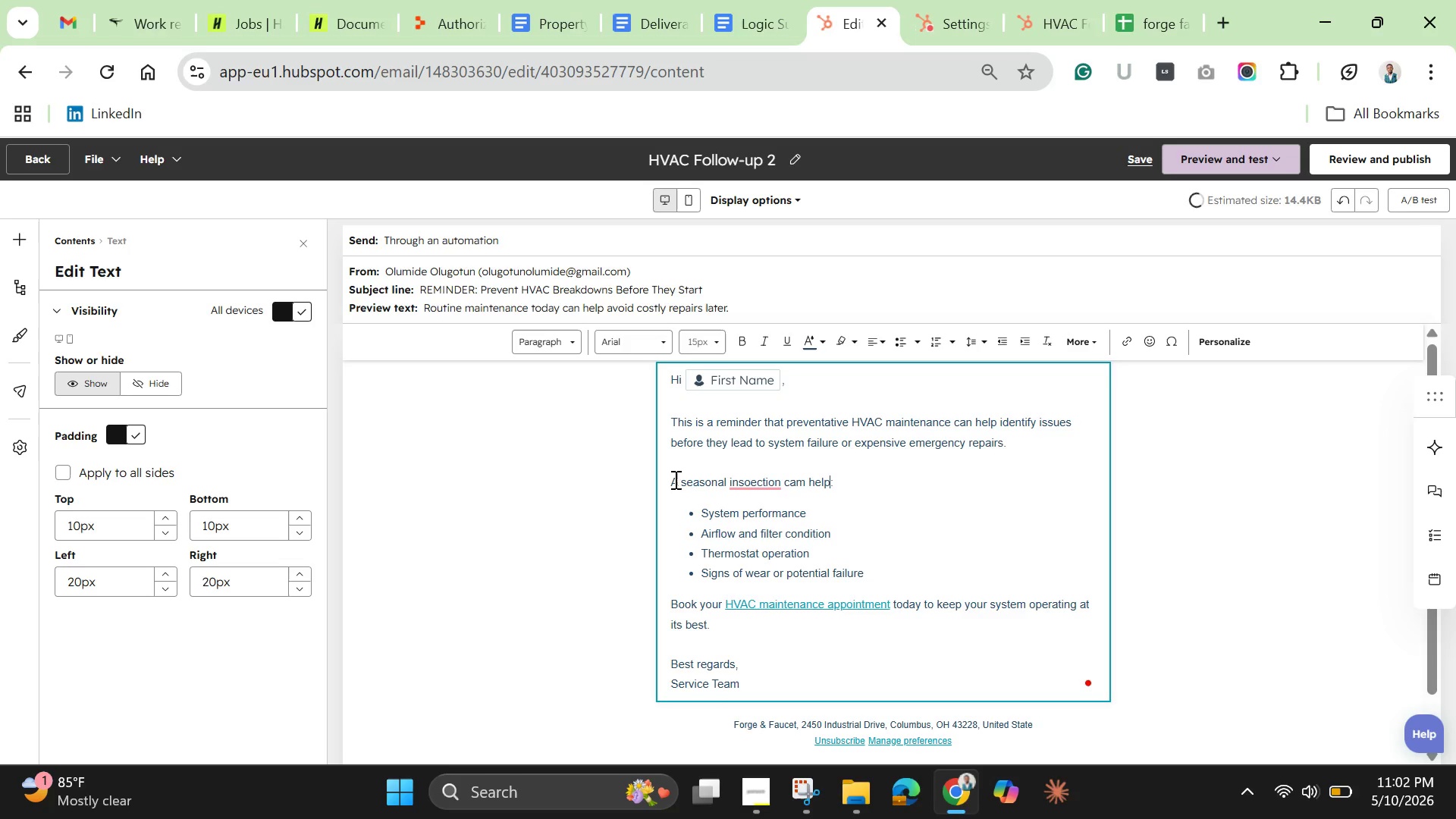 
left_click([752, 482])
 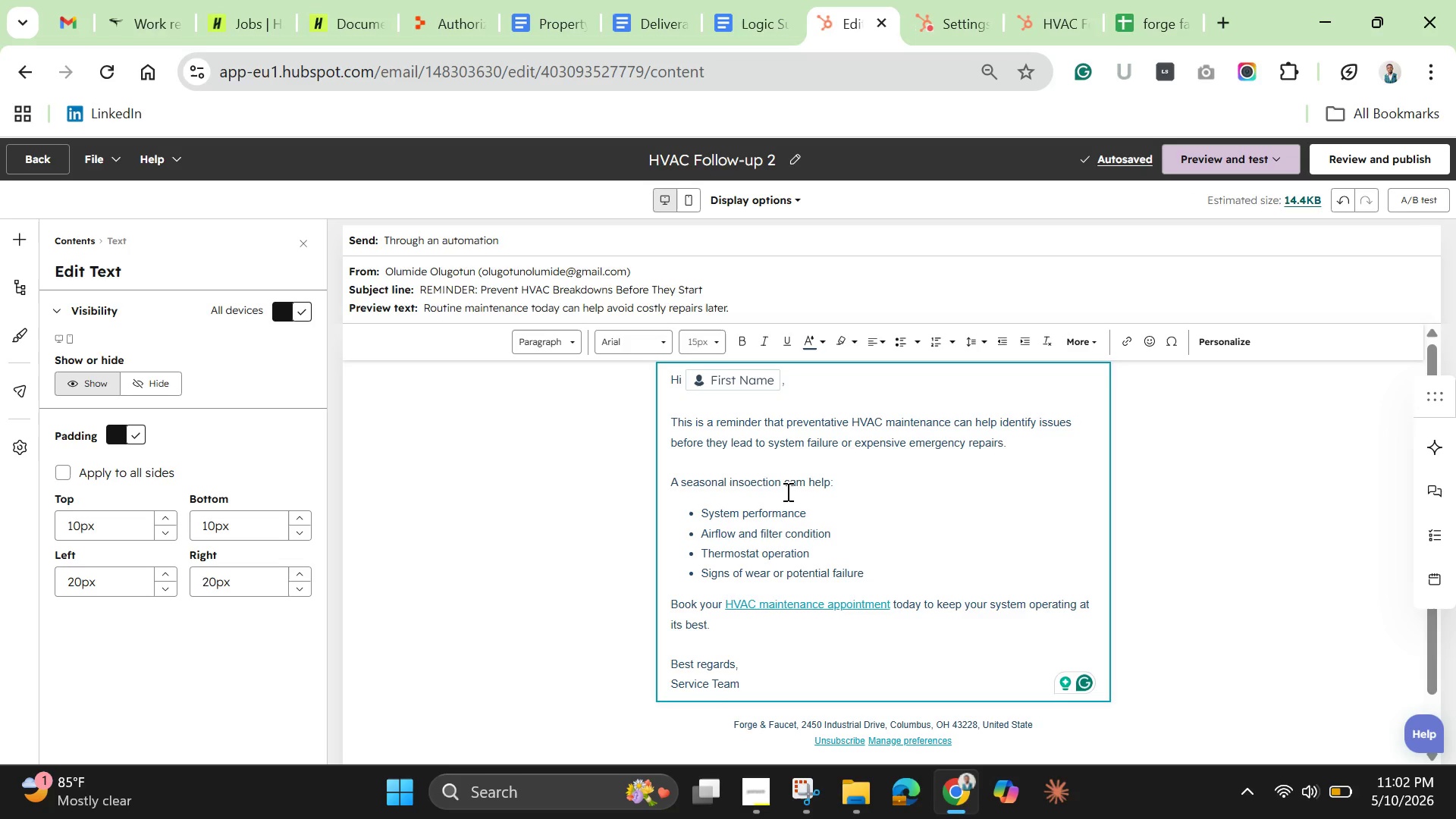 
key(Backspace)
 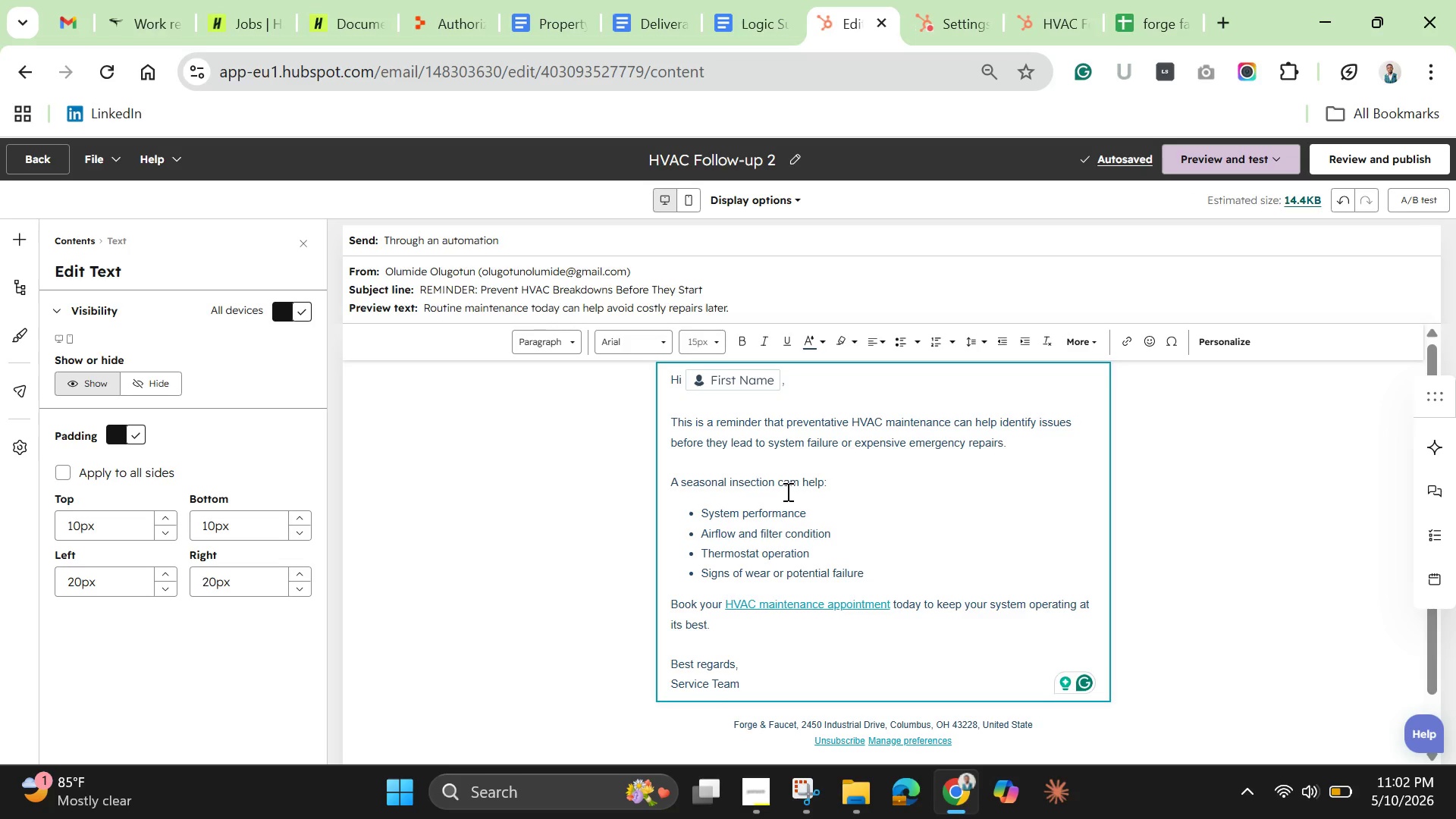 
key(P)
 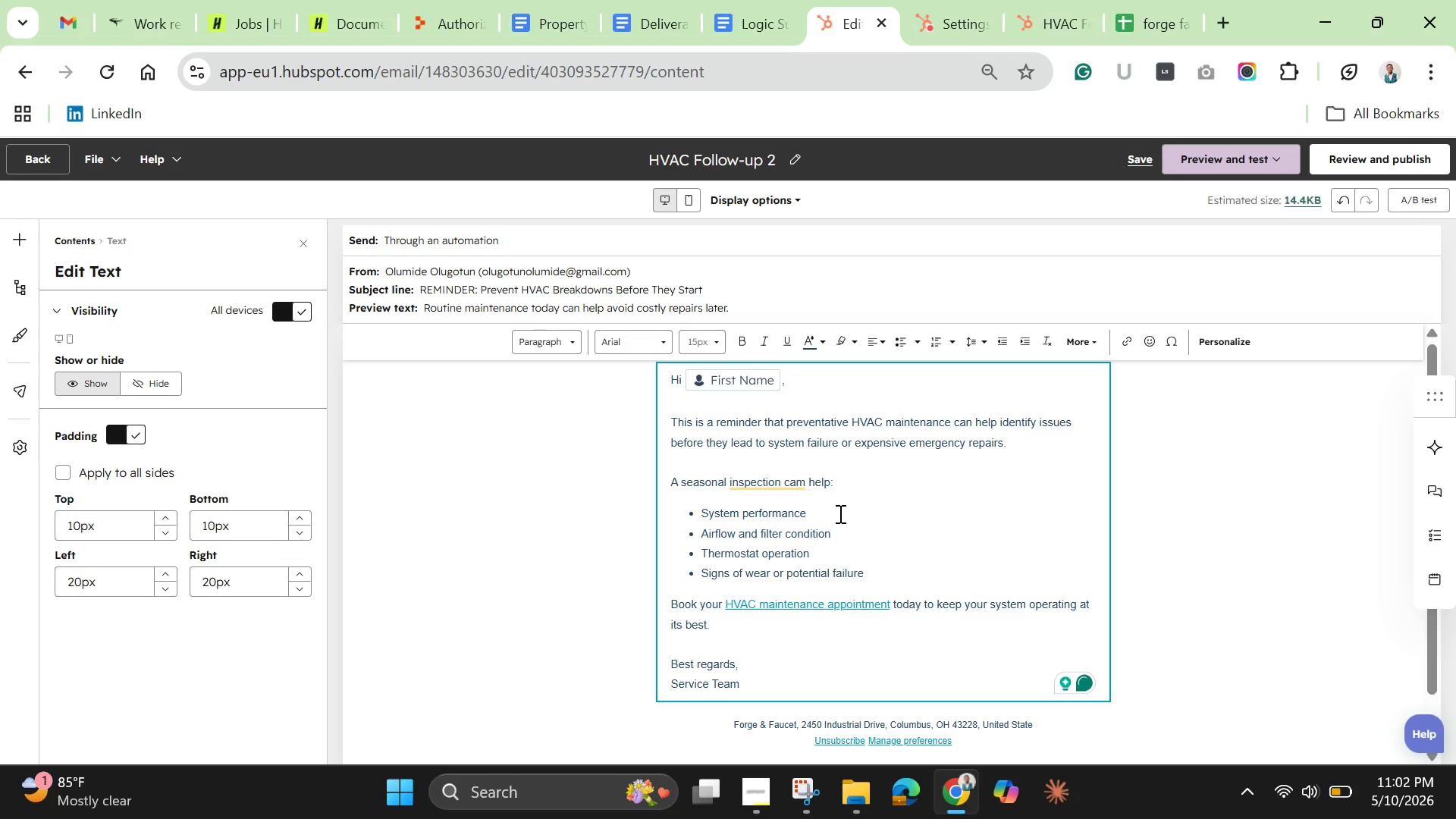 
left_click([839, 513])
 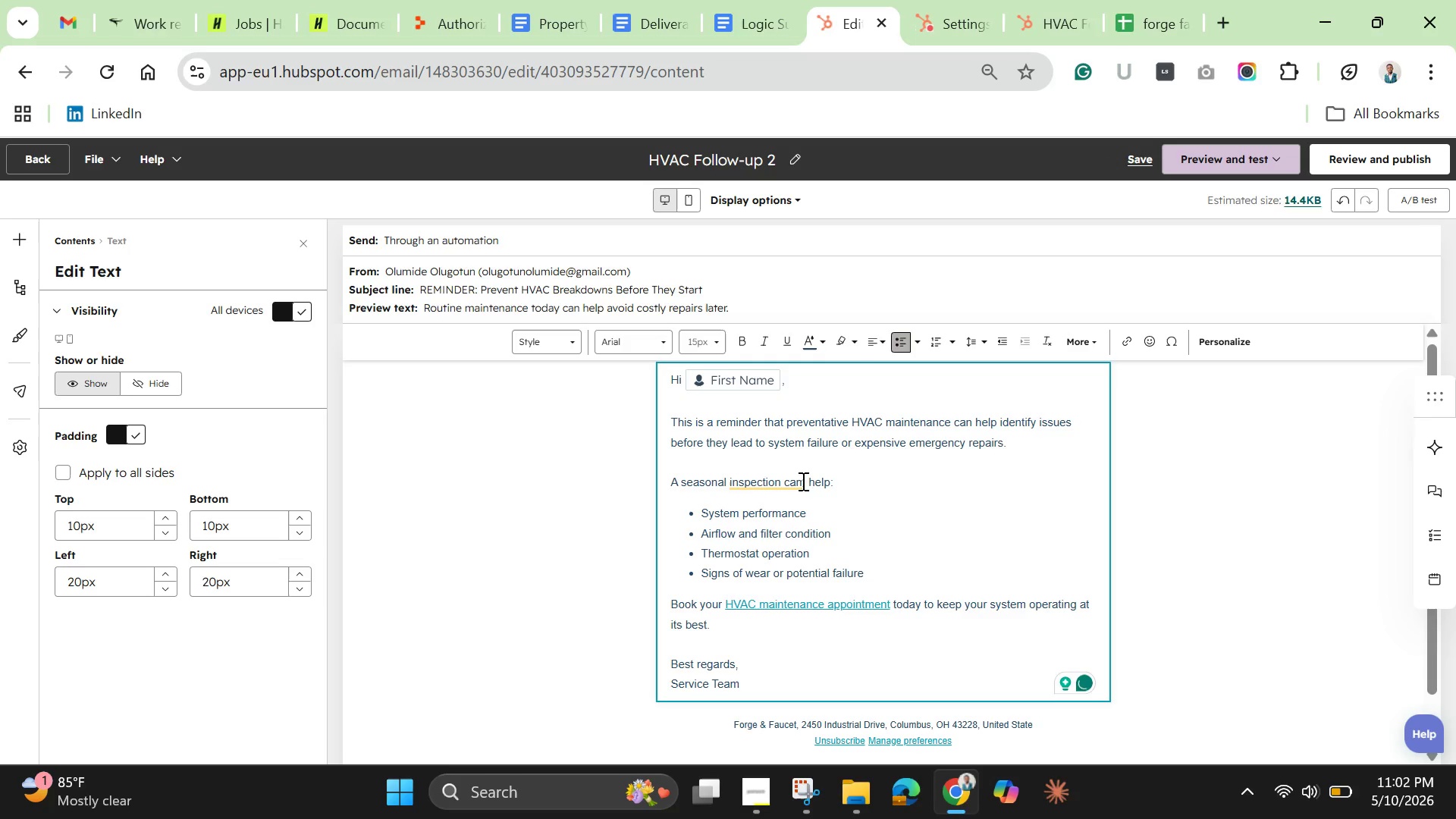 
left_click([802, 481])
 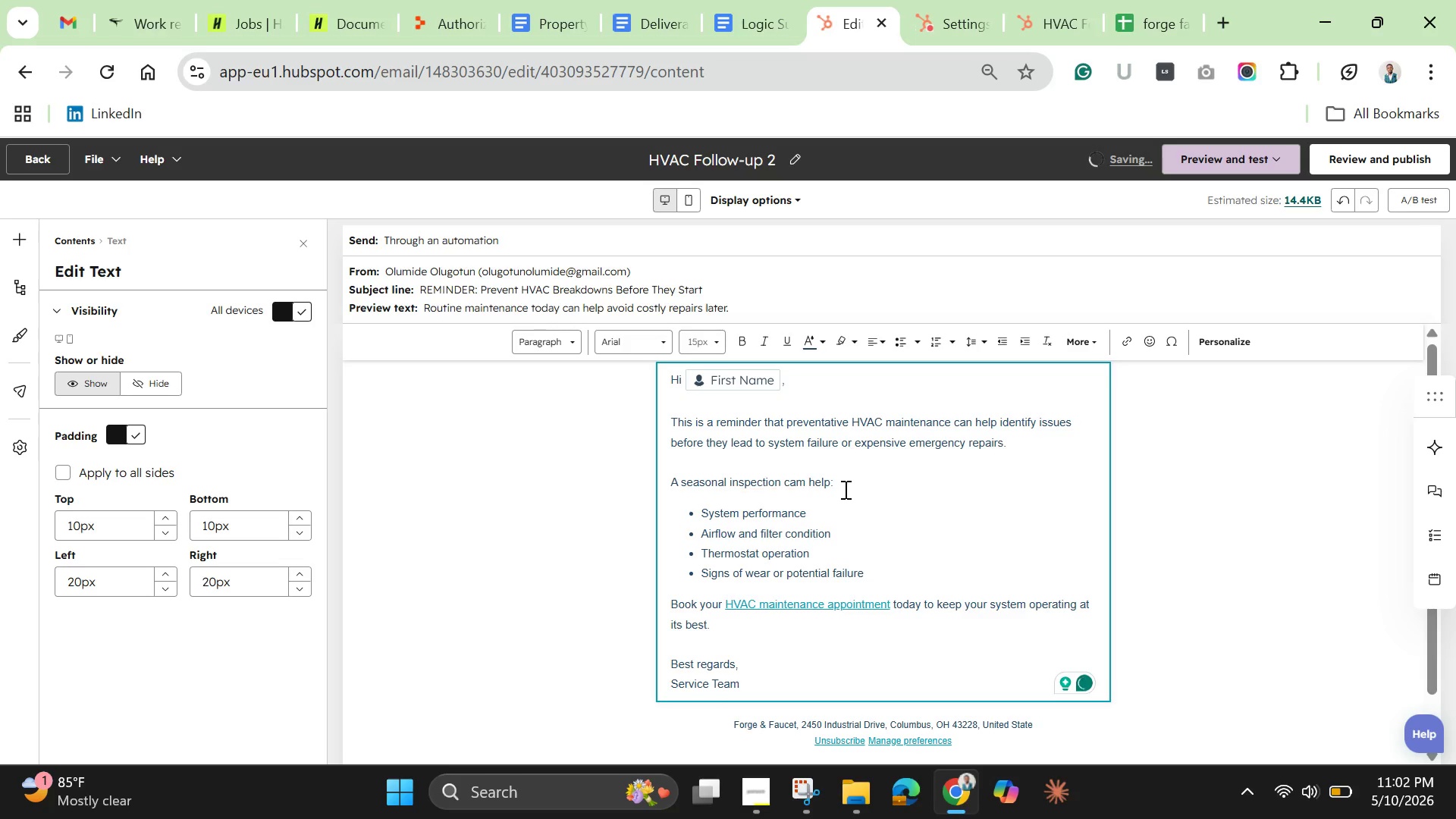 
key(Backspace)
 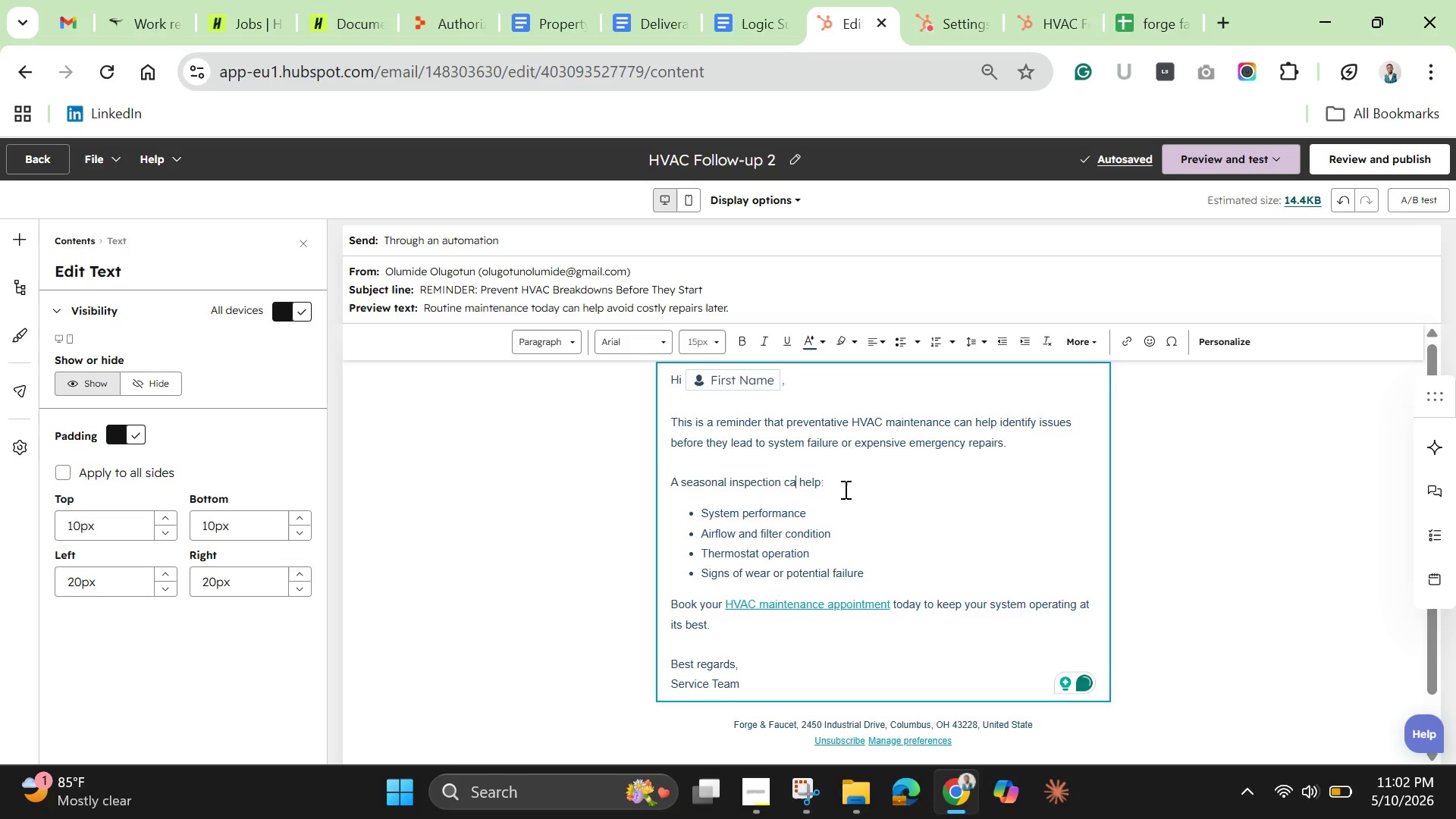 
key(N)
 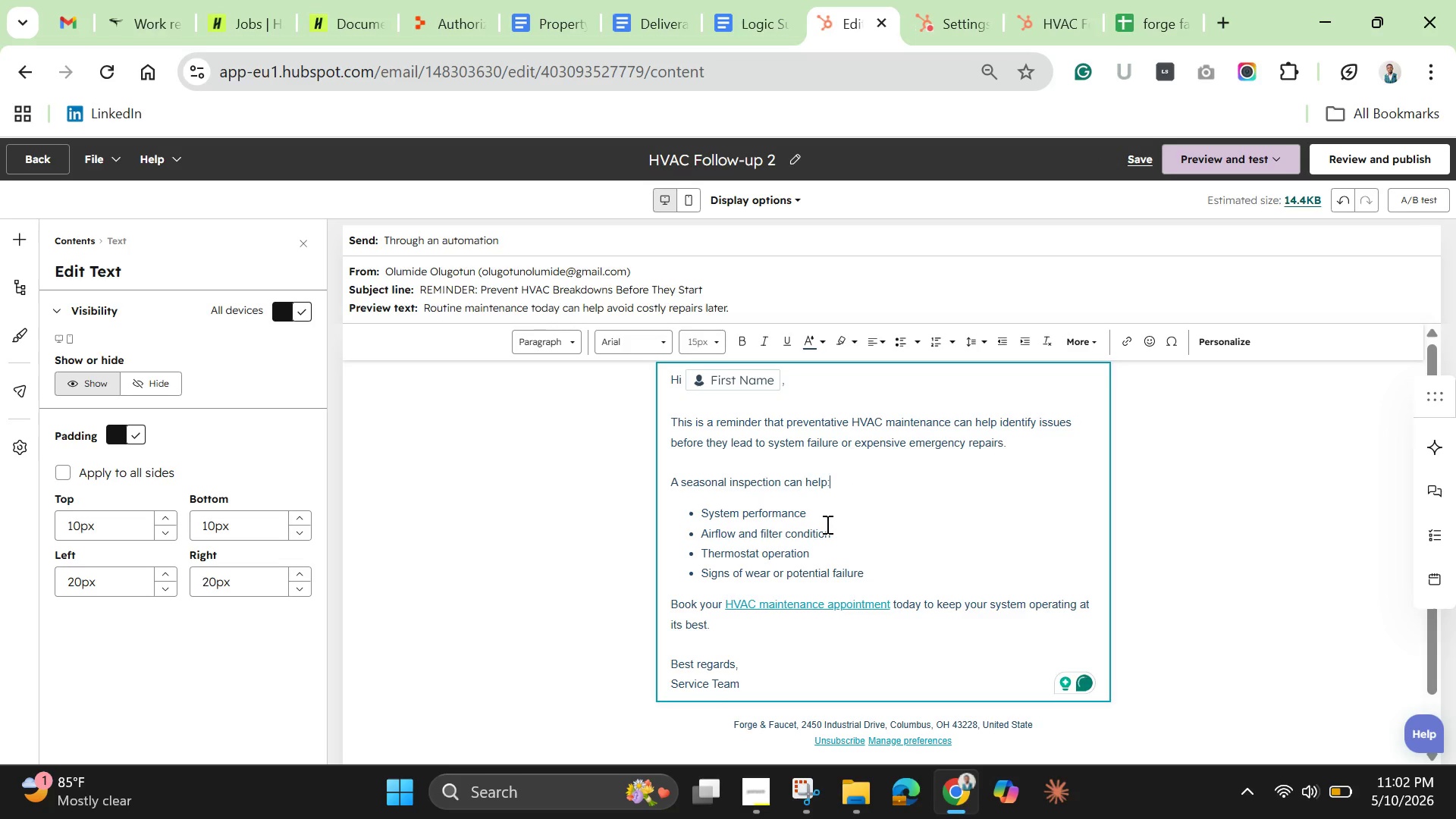 
left_click_drag(start_coordinate=[813, 514], to_coordinate=[698, 514])
 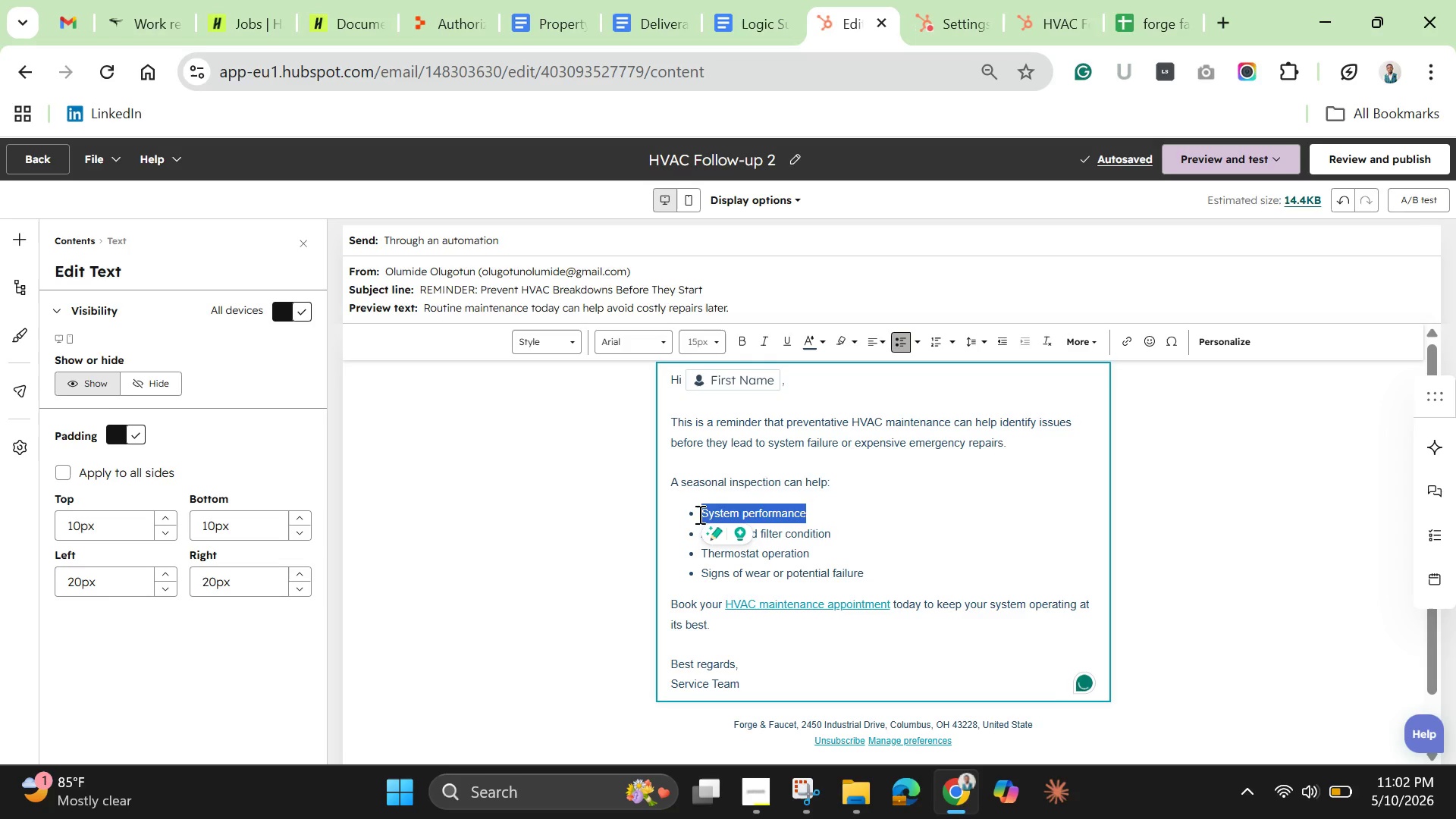 
key(Backspace)
type(Improve energy efficiency)
 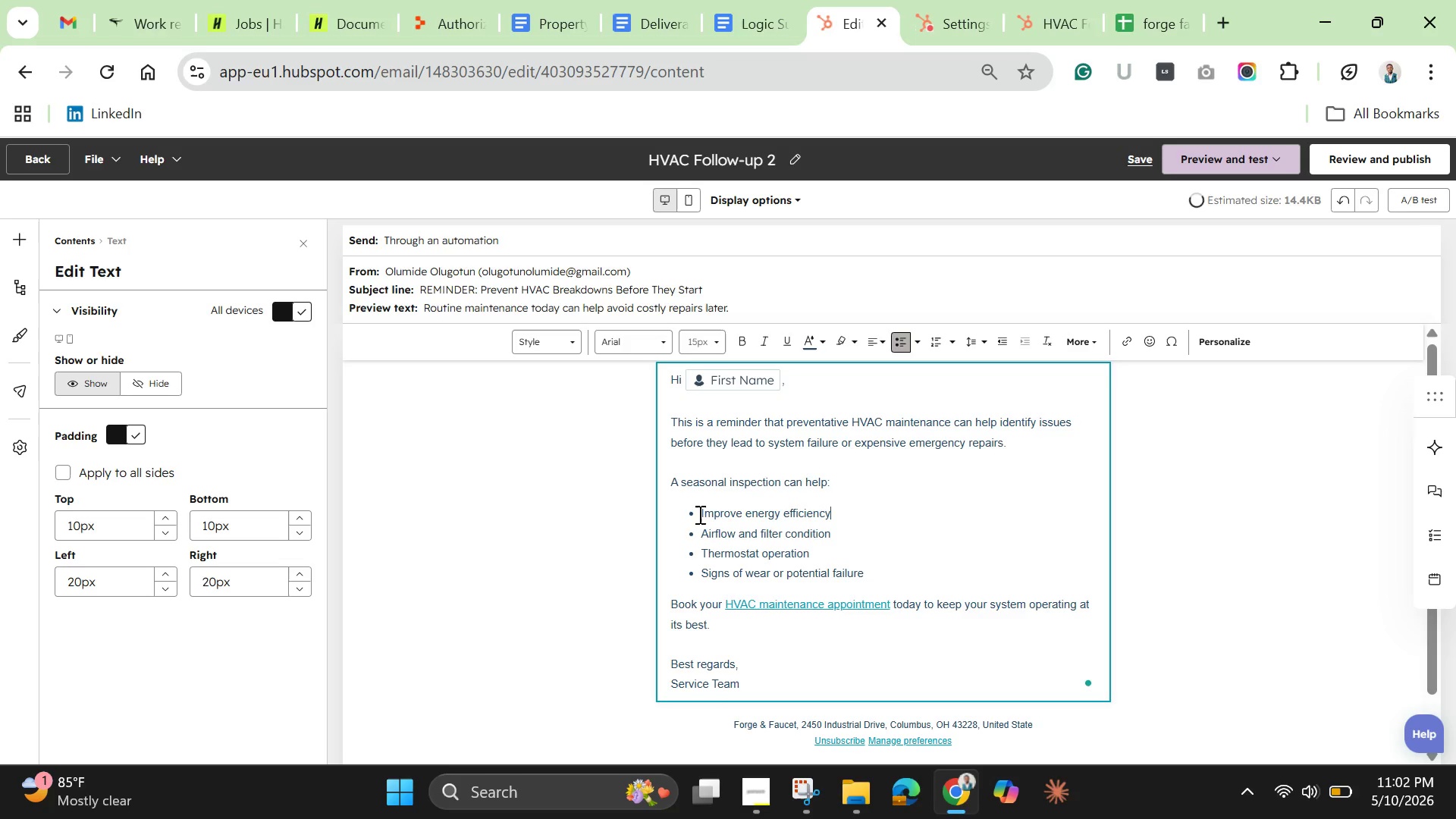 
key(Enter)
 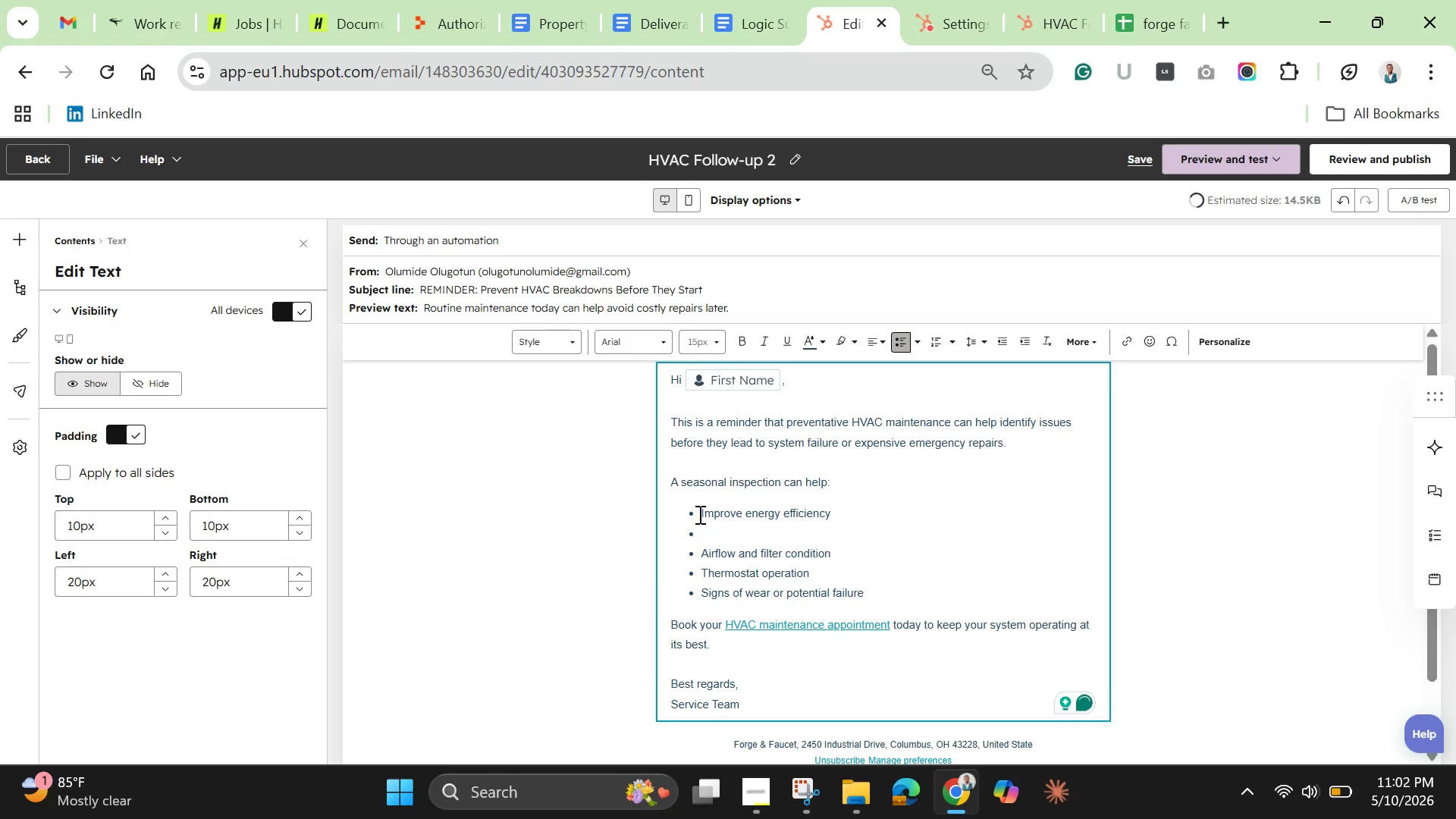 
type(Extend equipment lifespan)
 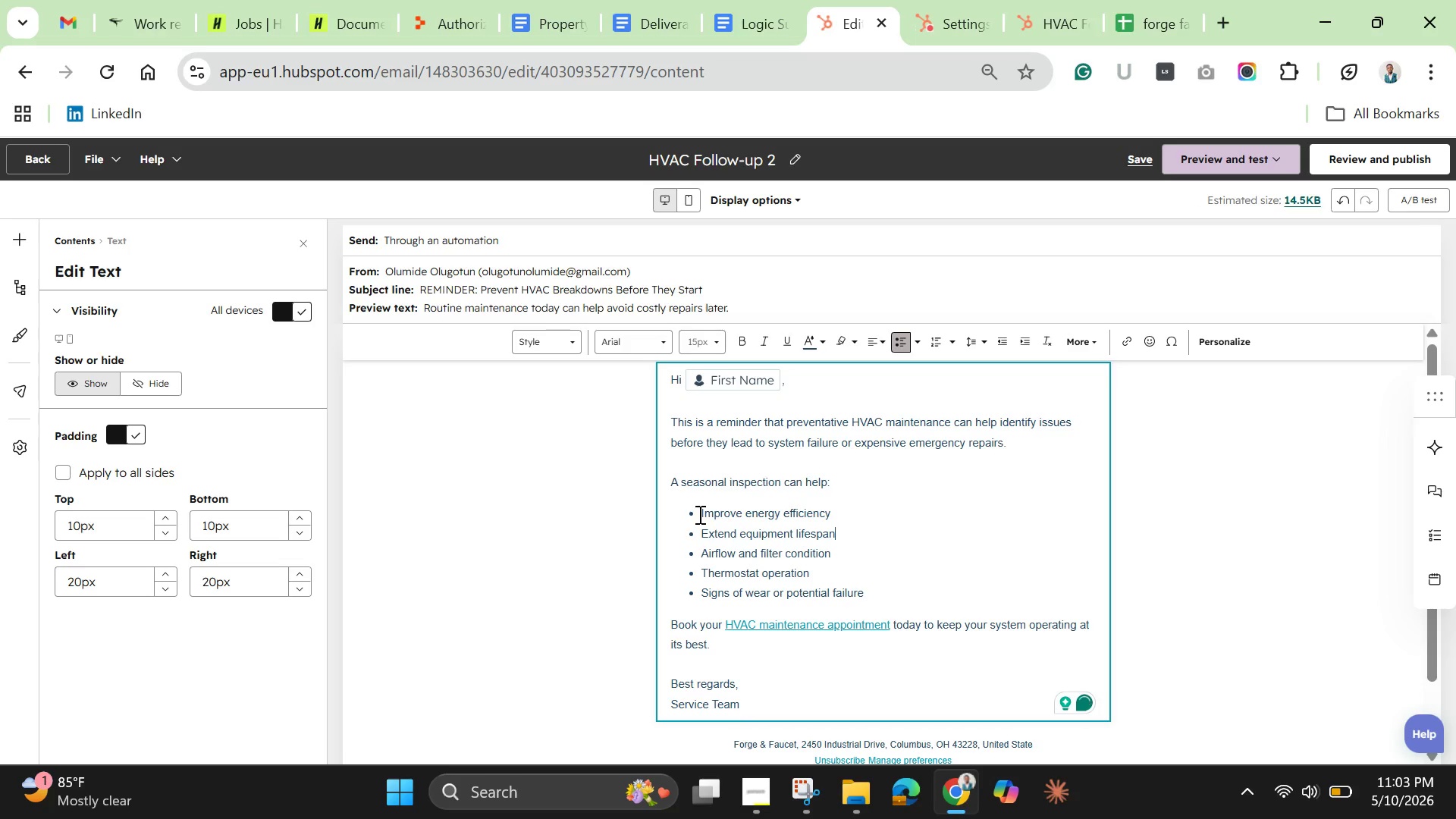 
key(Enter)
 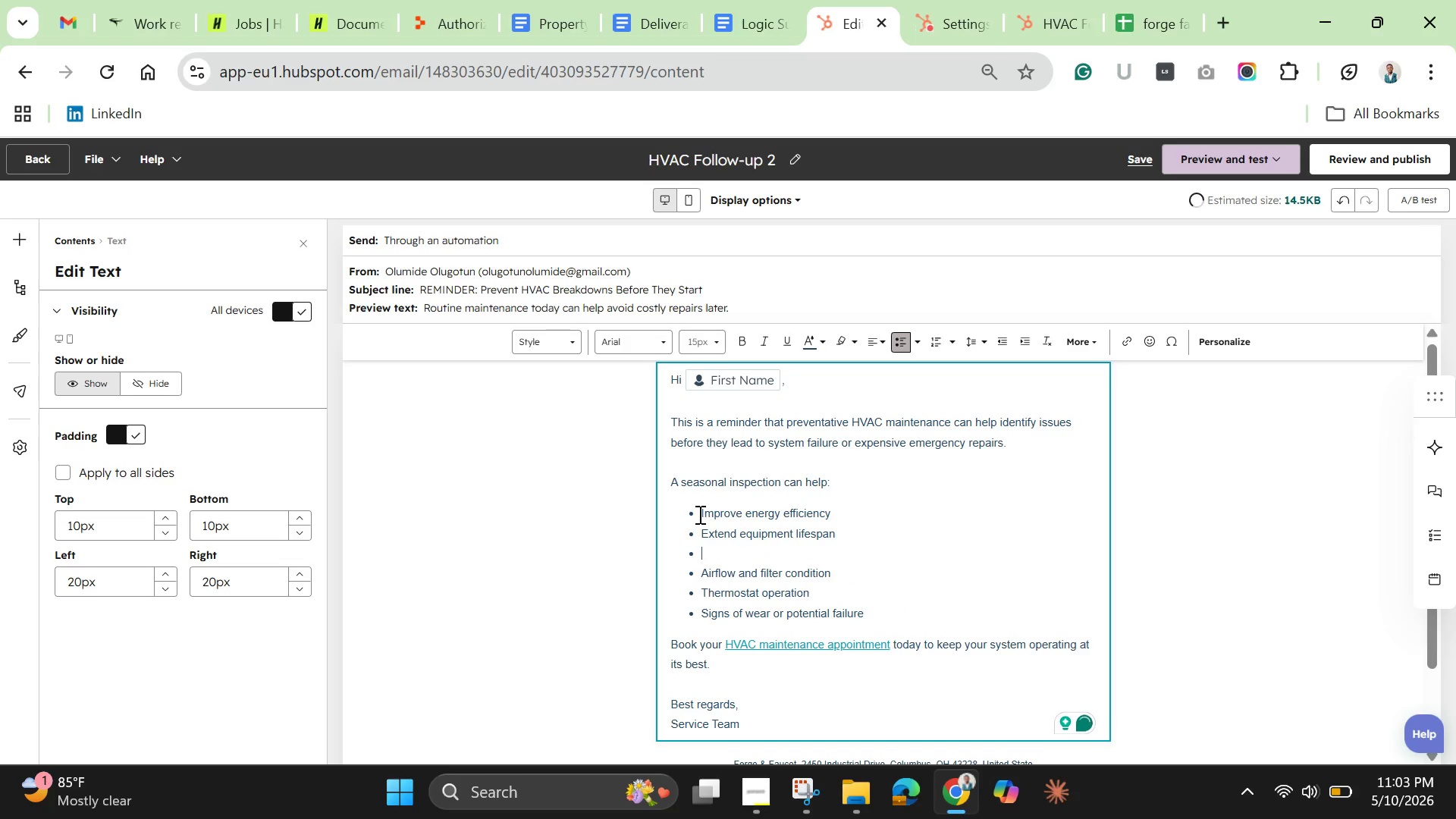 
type(Reduce unexpected downtime)
 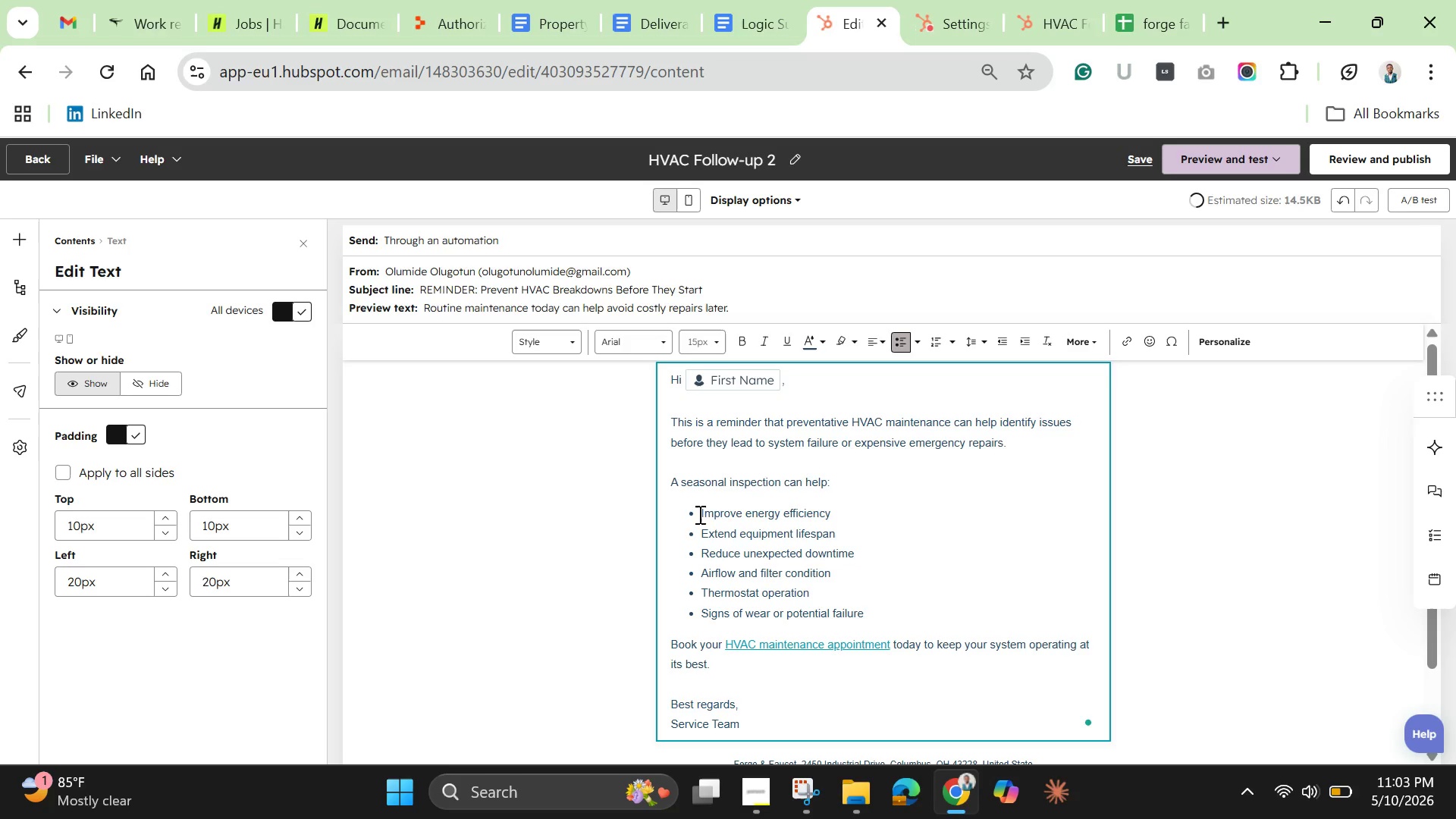 
key(Enter)
 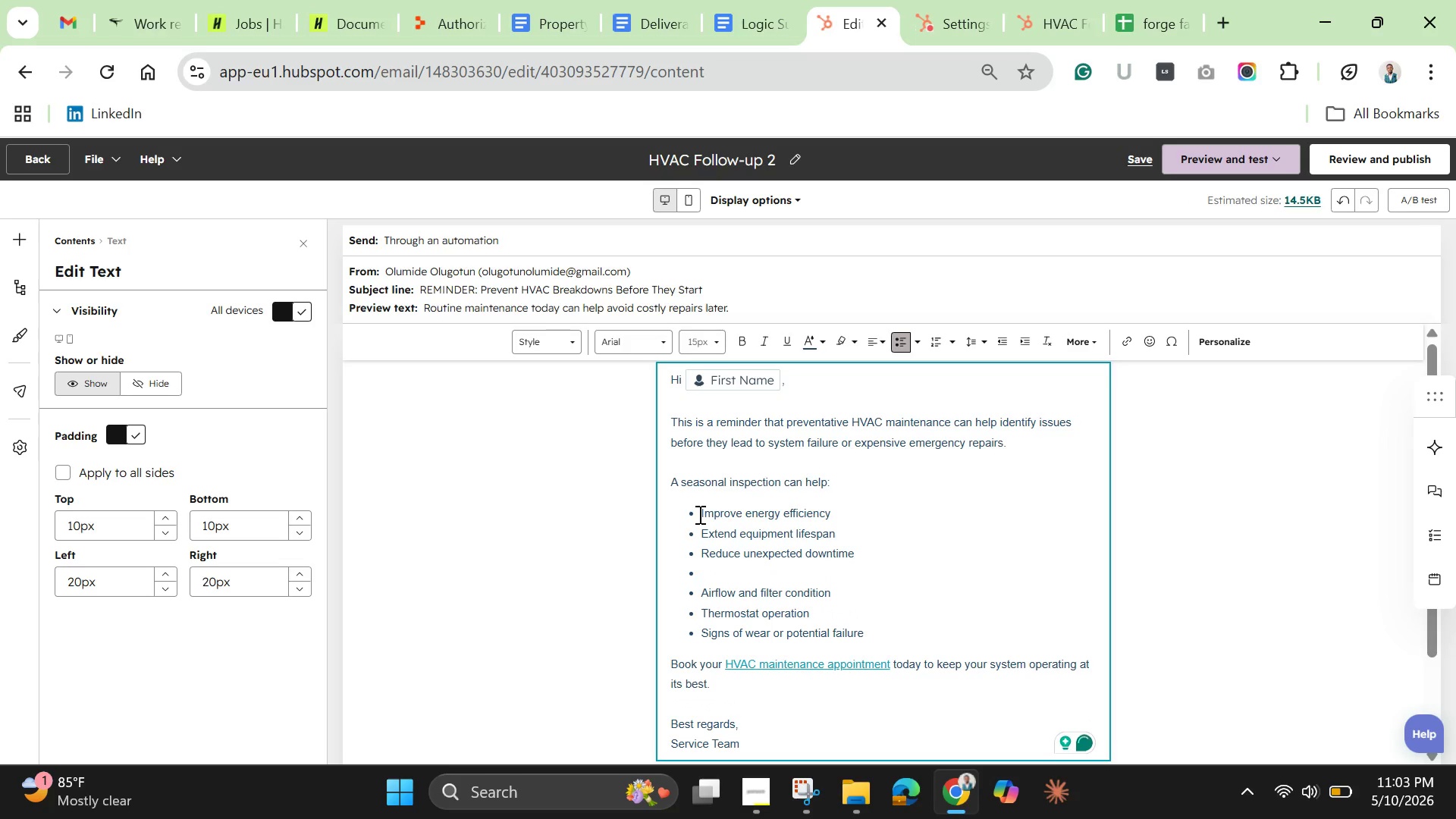 
type(Mainr)
key(Backspace)
type(tain consistent indoor comfort)
 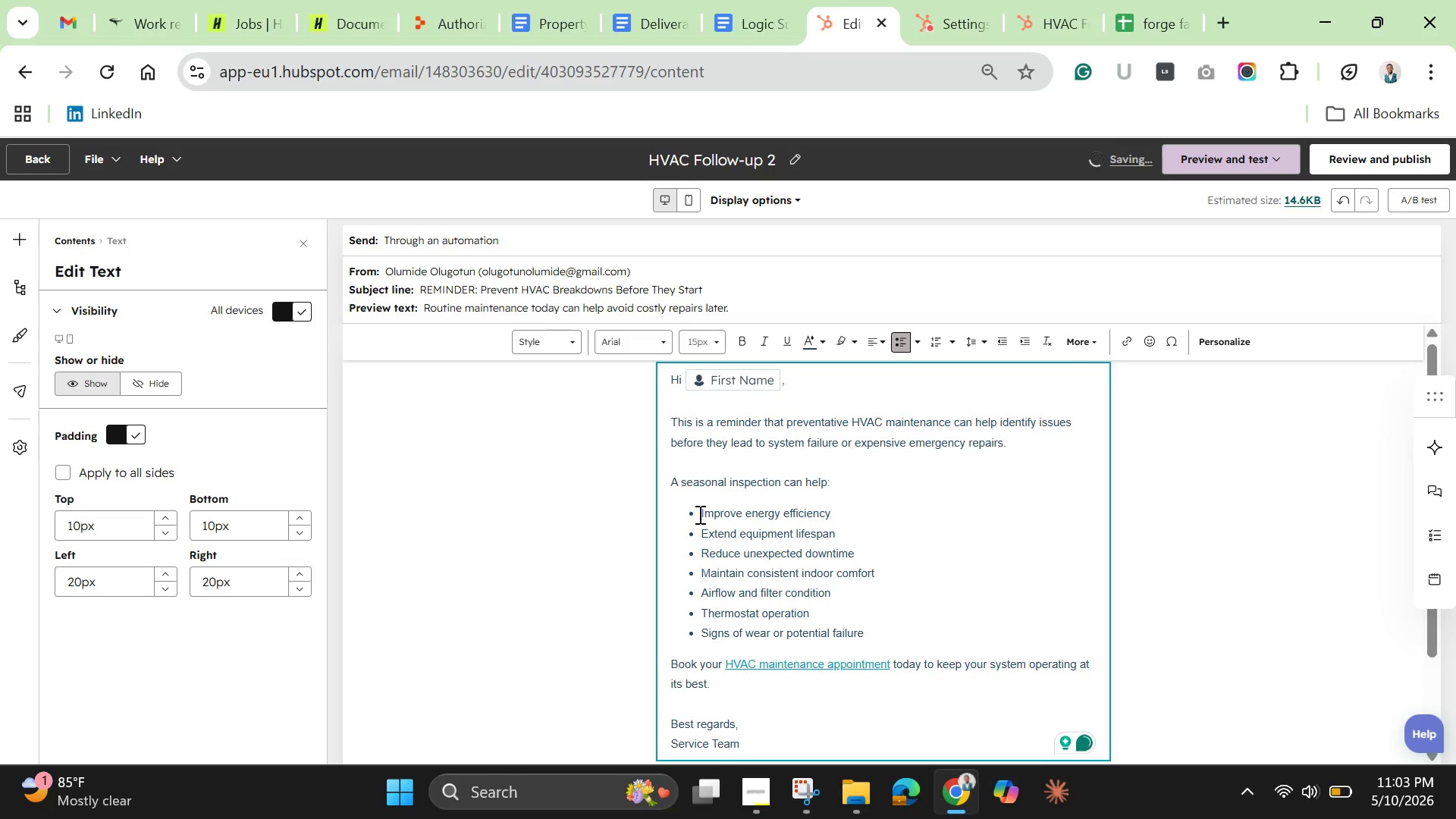 
key(Enter)
 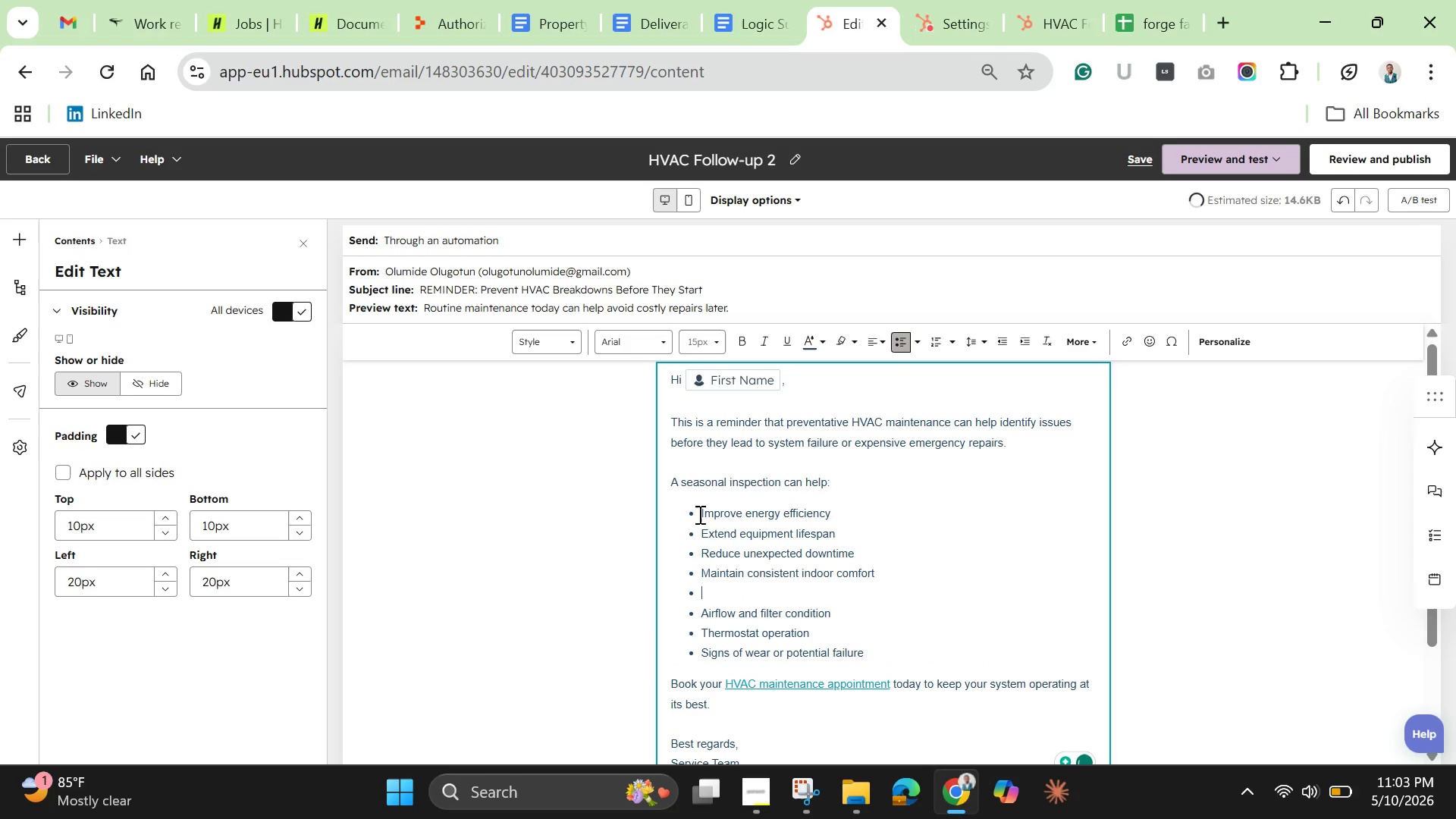 
key(Enter)
 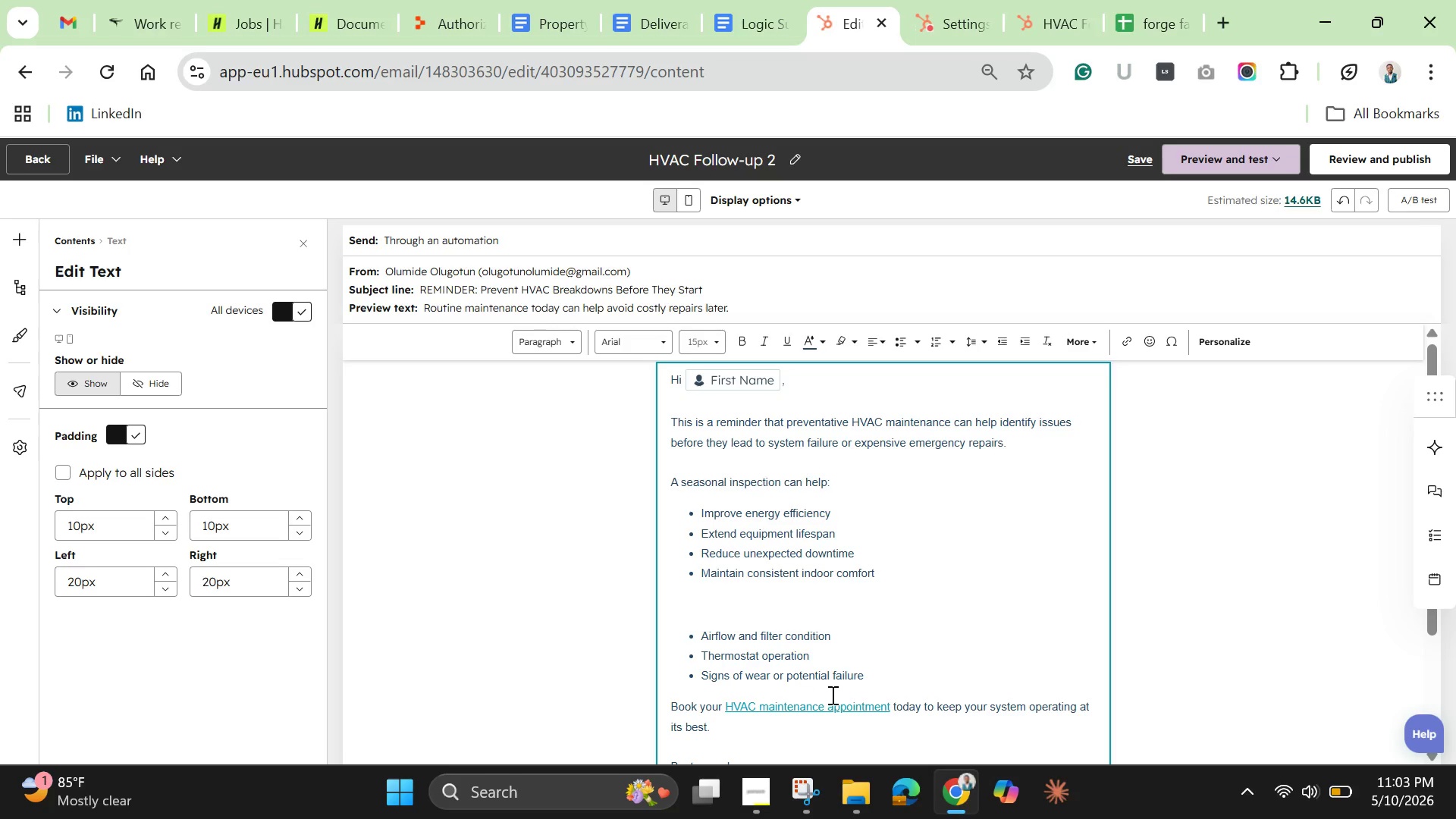 
left_click_drag(start_coordinate=[901, 678], to_coordinate=[646, 639])
 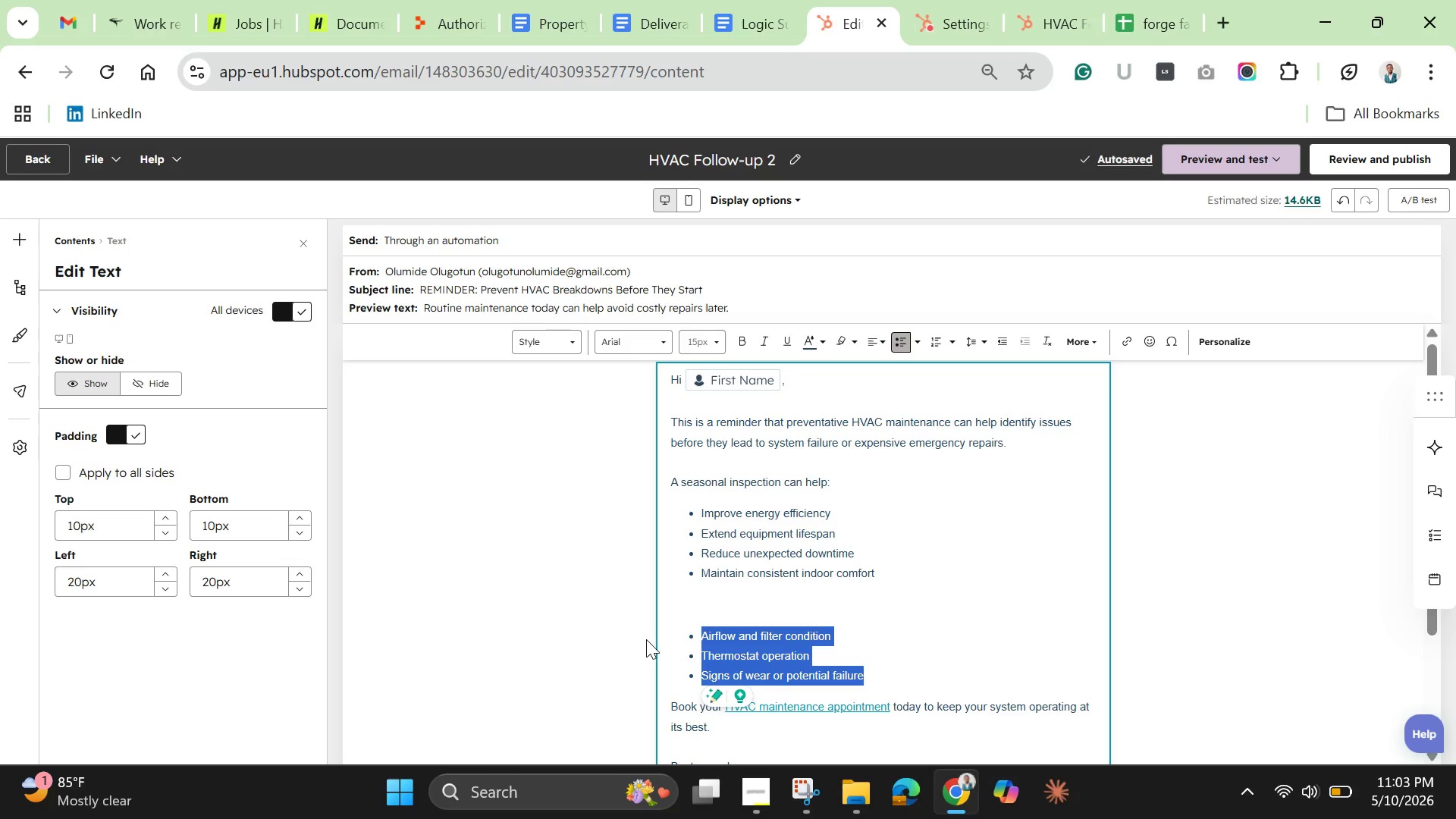 
key(Backspace)
 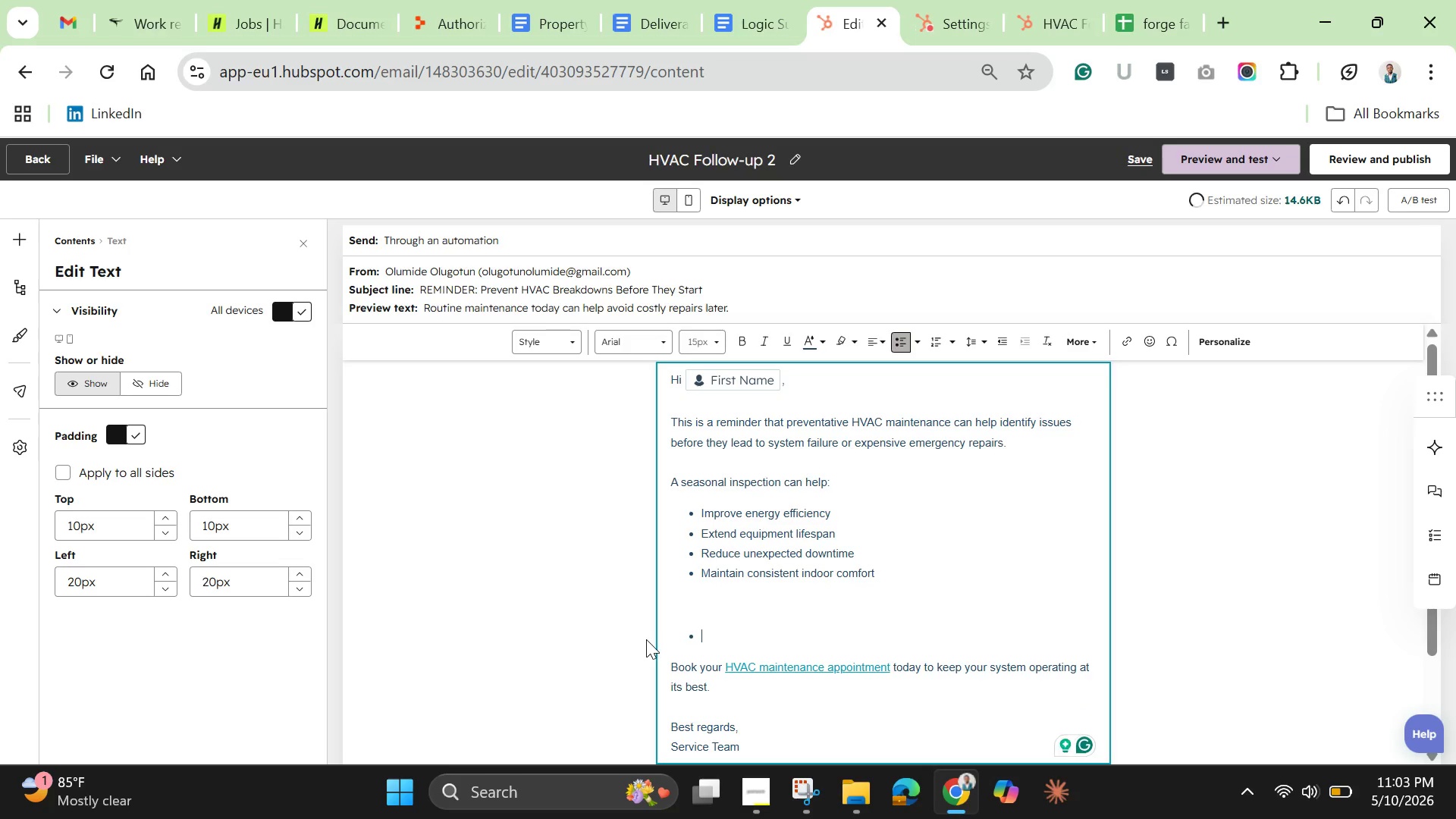 
key(Backspace)
 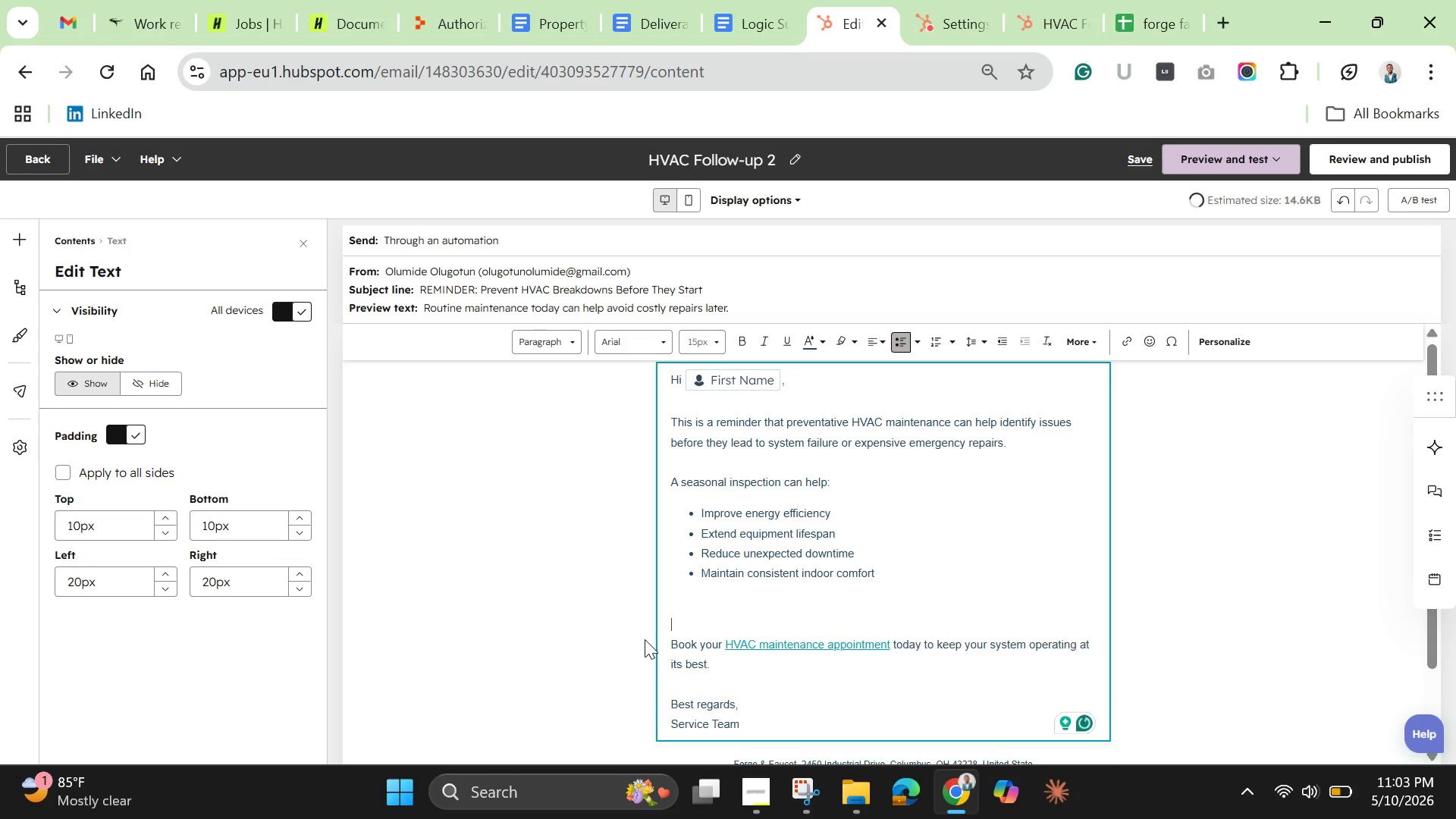 
key(Backspace)
 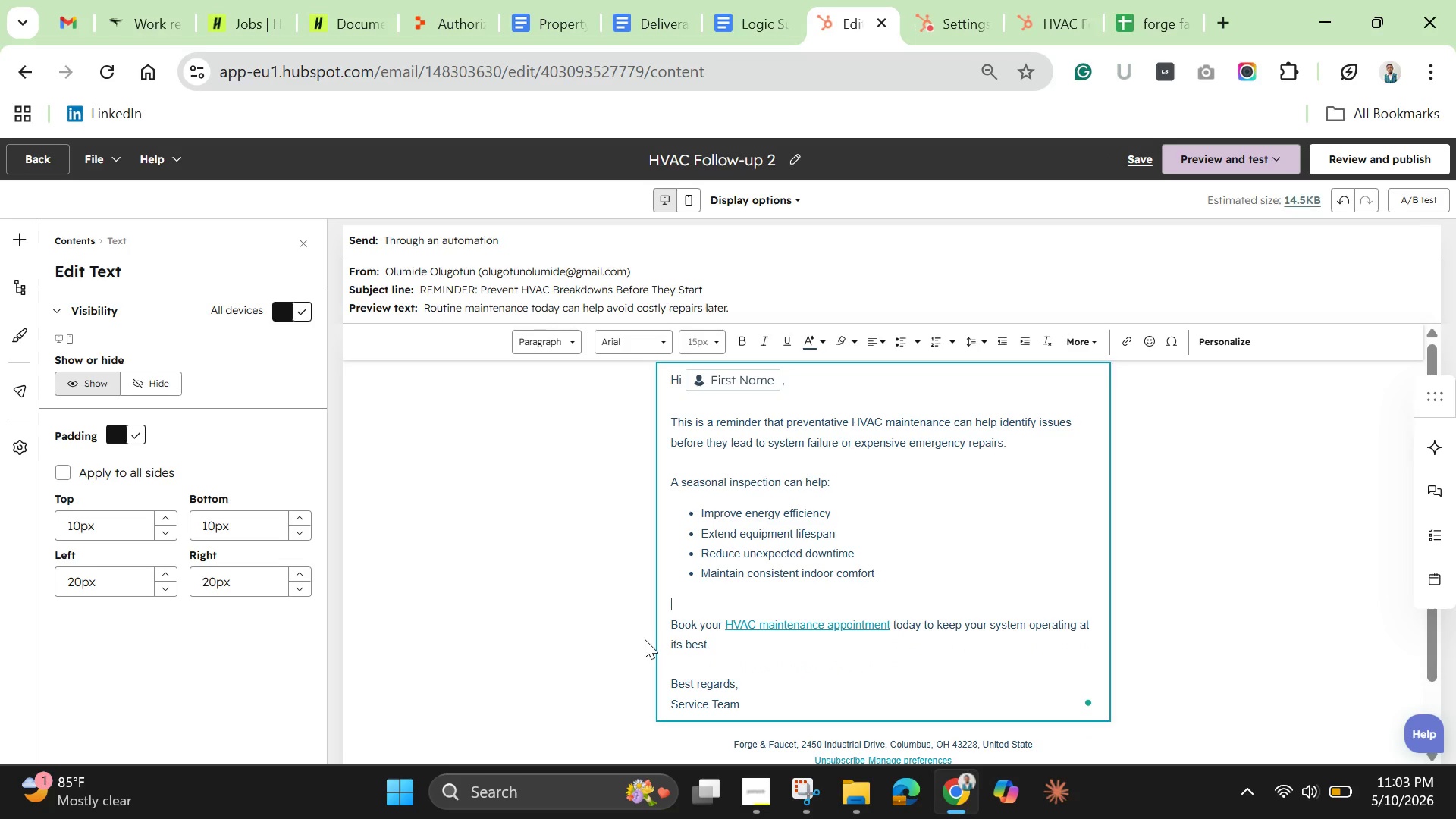 
key(Backspace)
 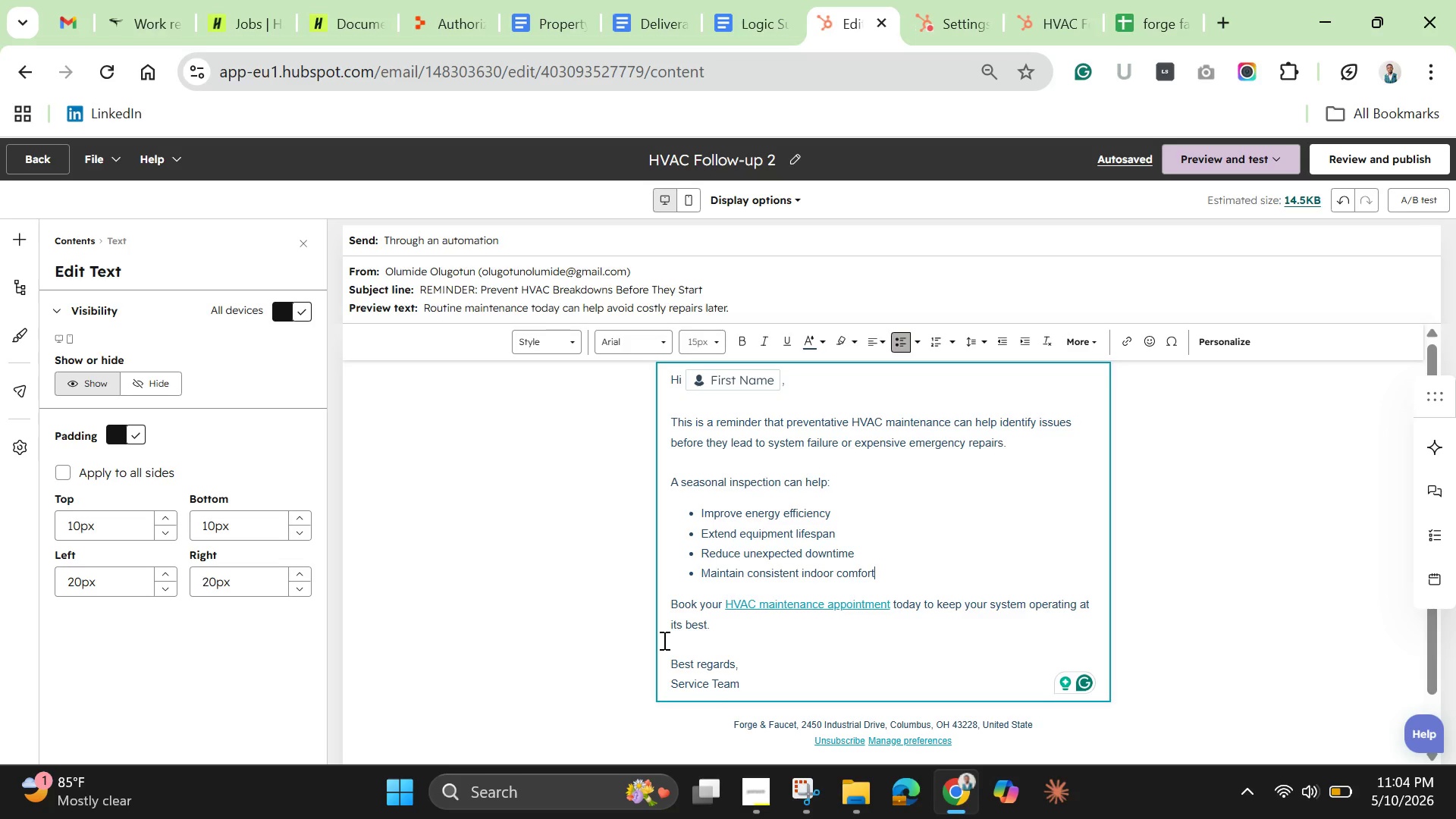 
wait(59.55)
 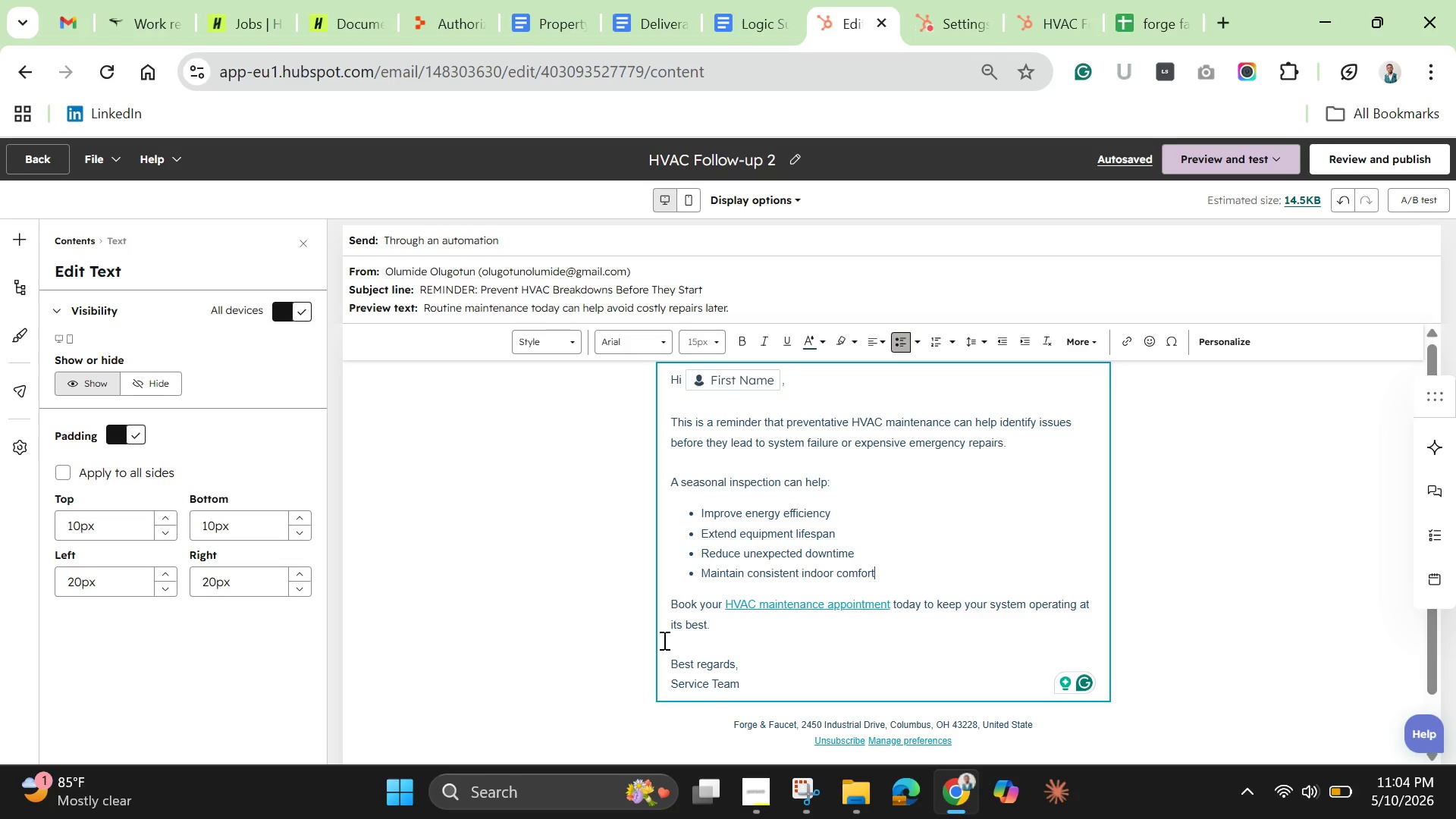 
left_click([722, 597])
 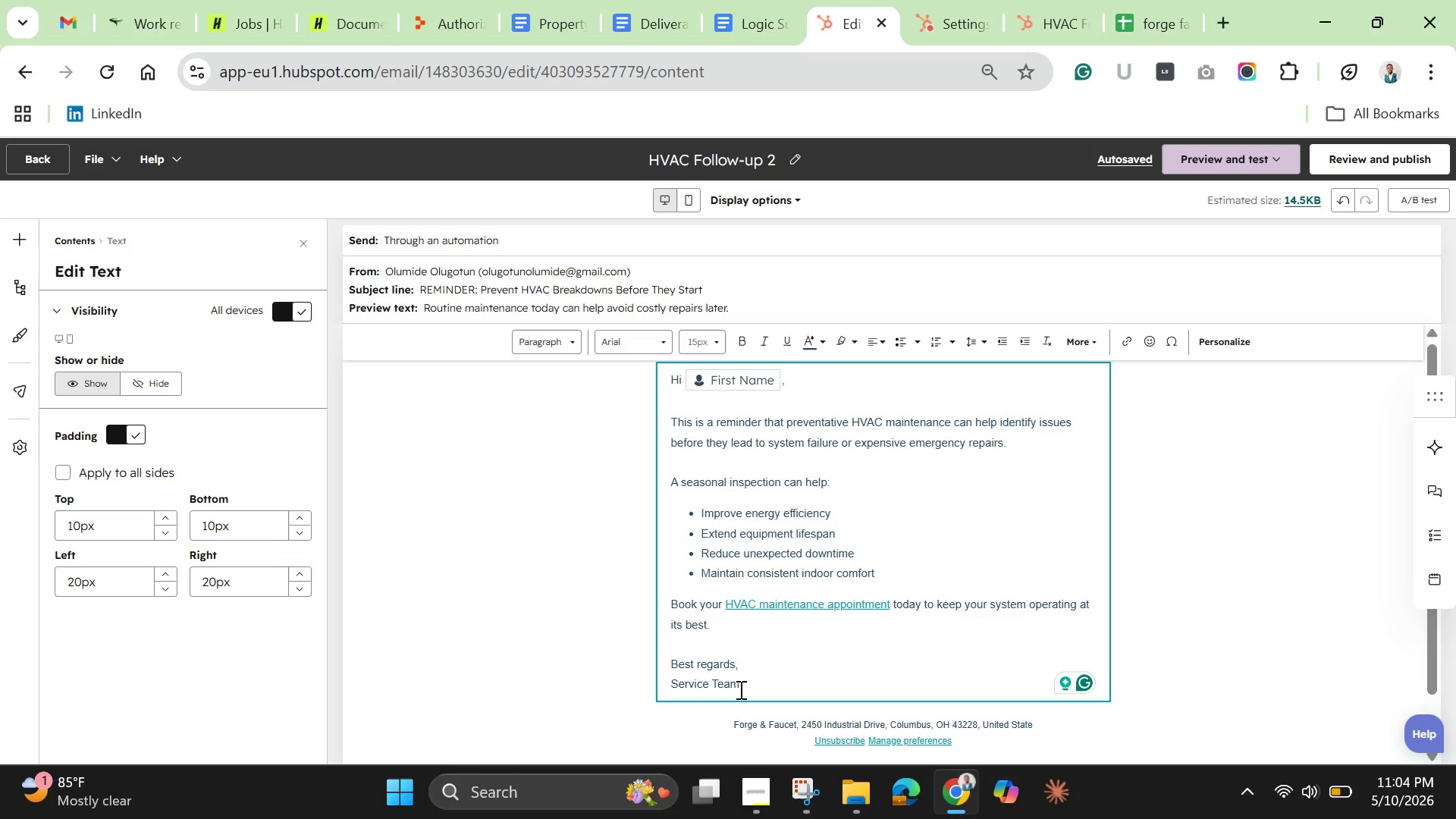 
key(Backspace)
 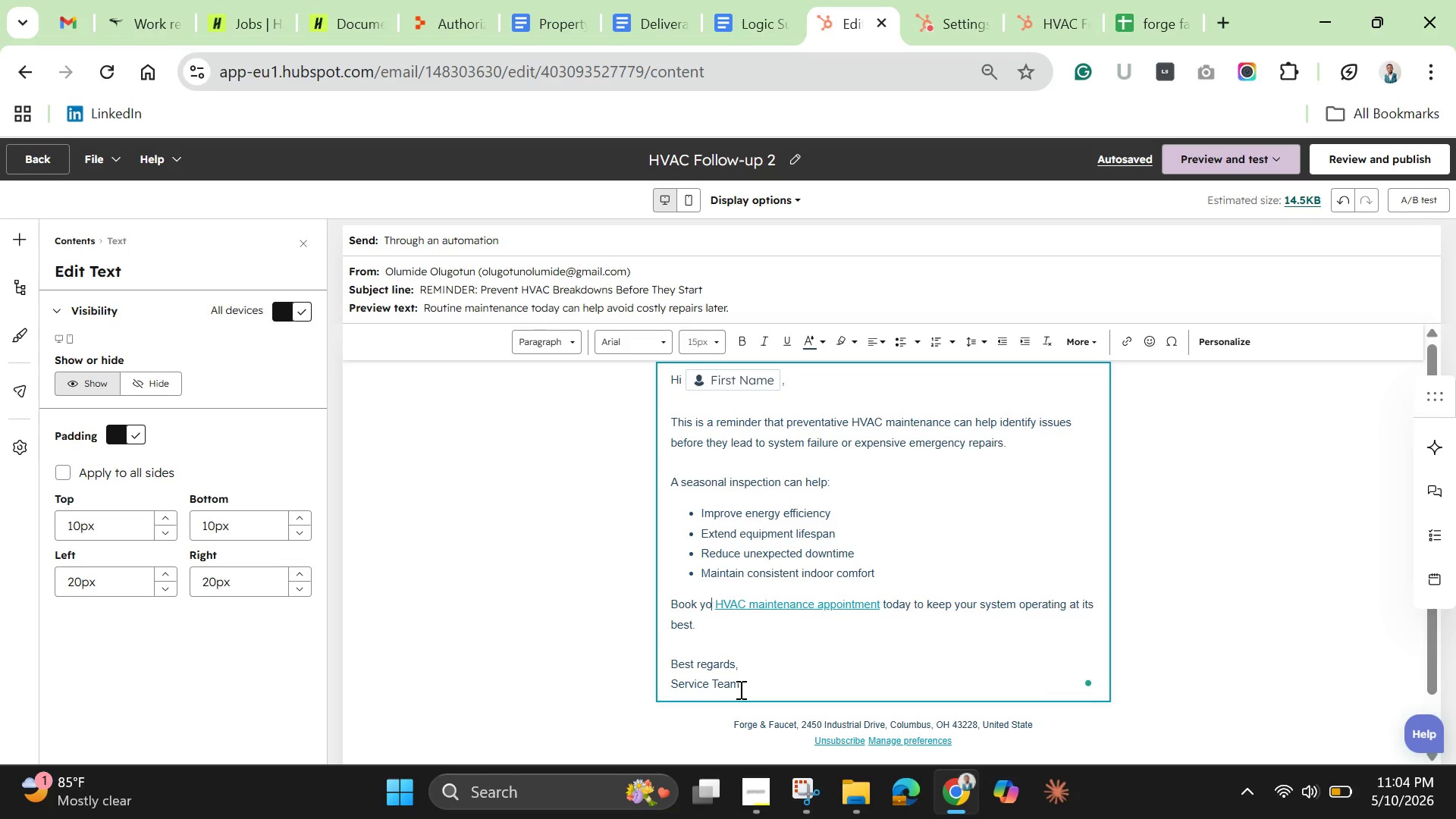 
key(Backspace)
 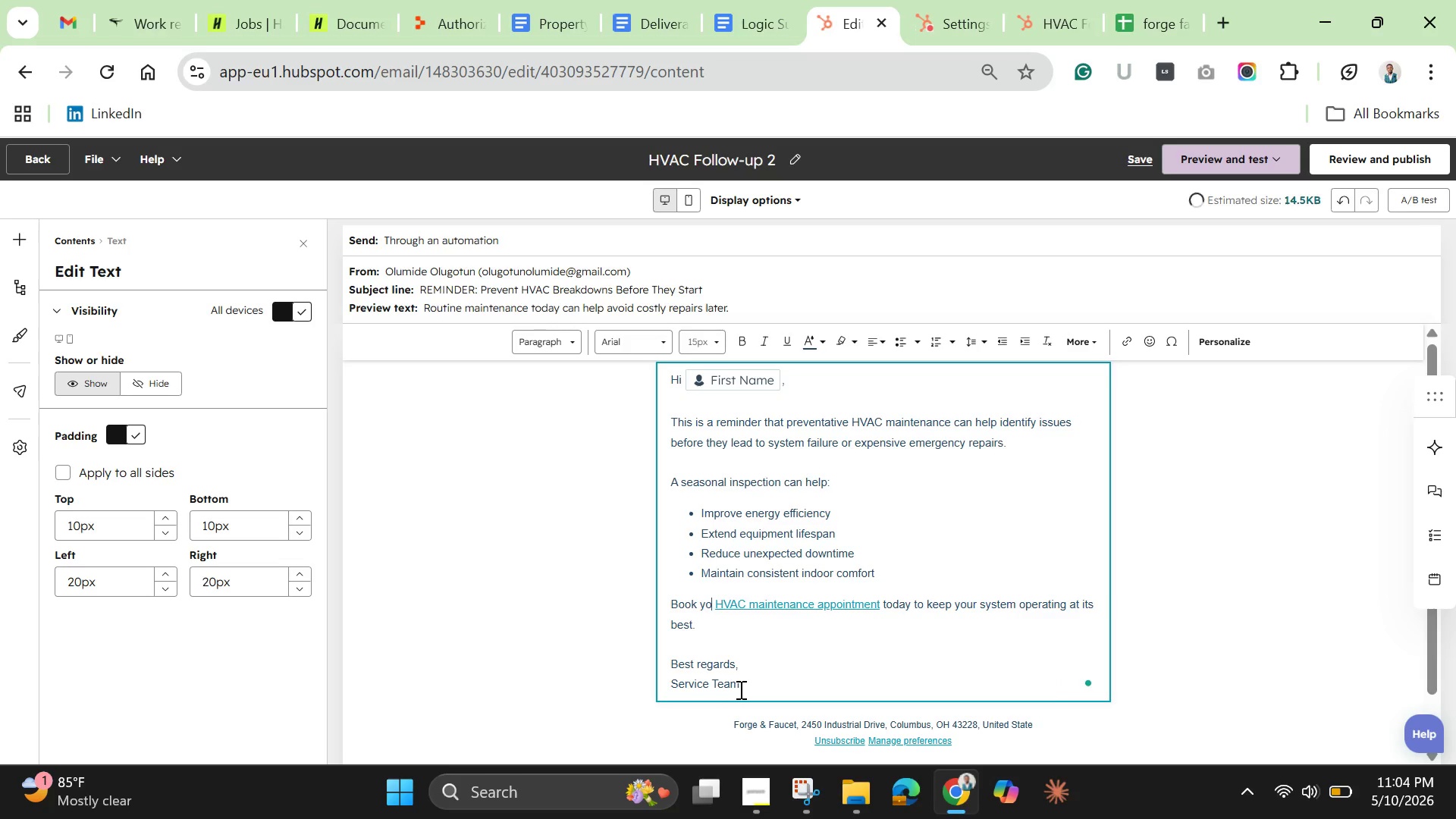 
key(Backspace)
 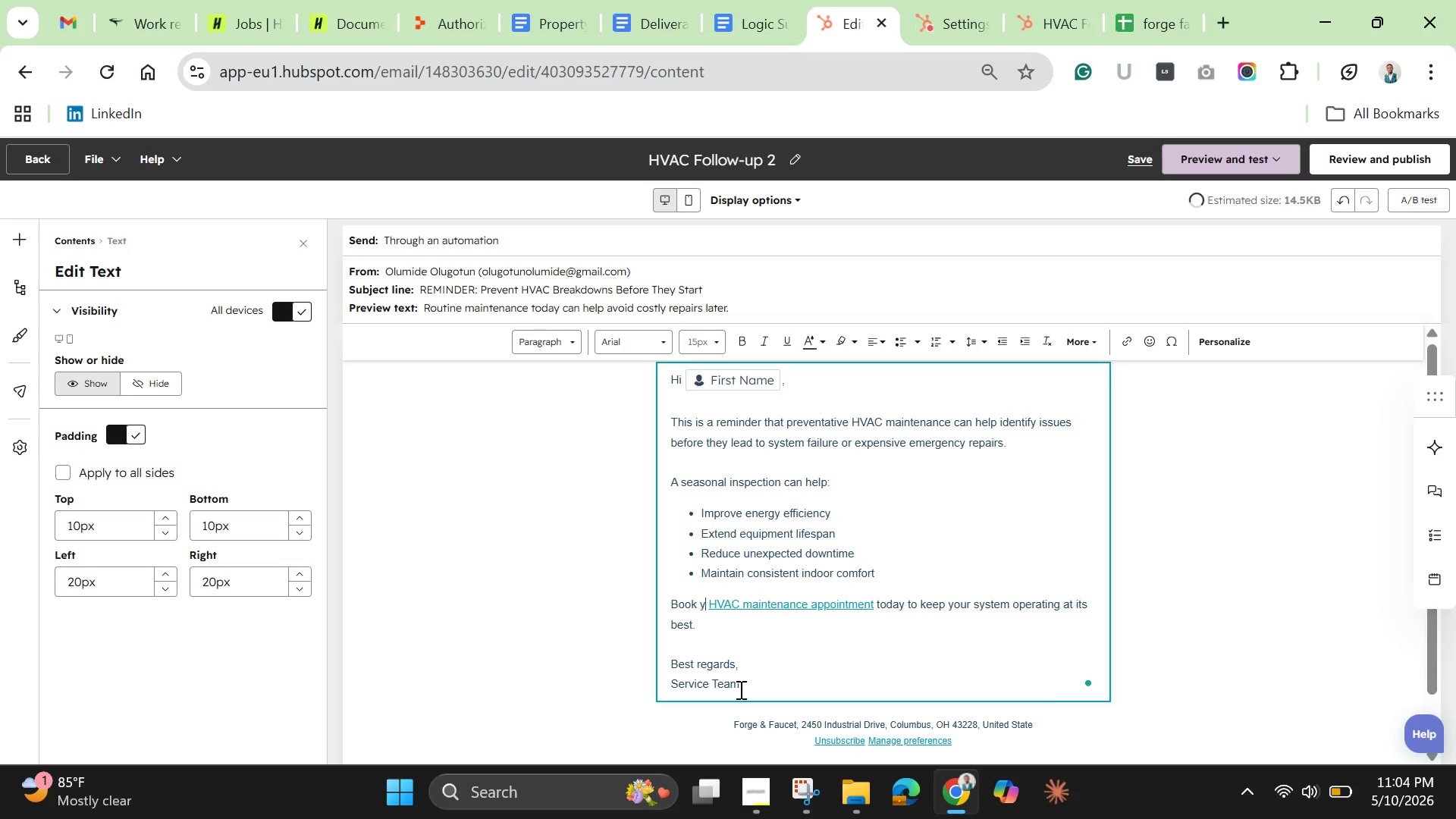 
key(Backspace)
 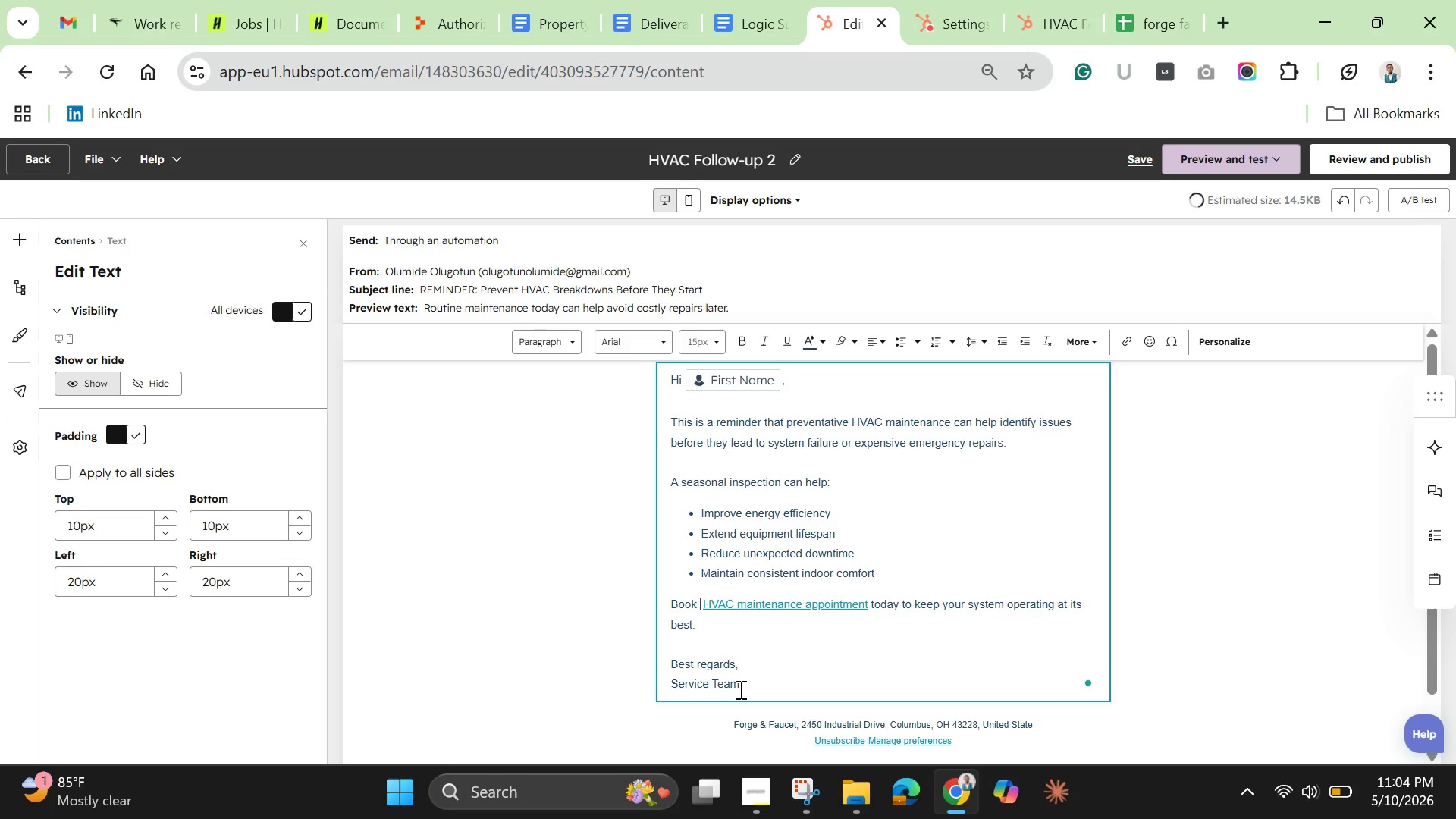 
key(Backspace)
 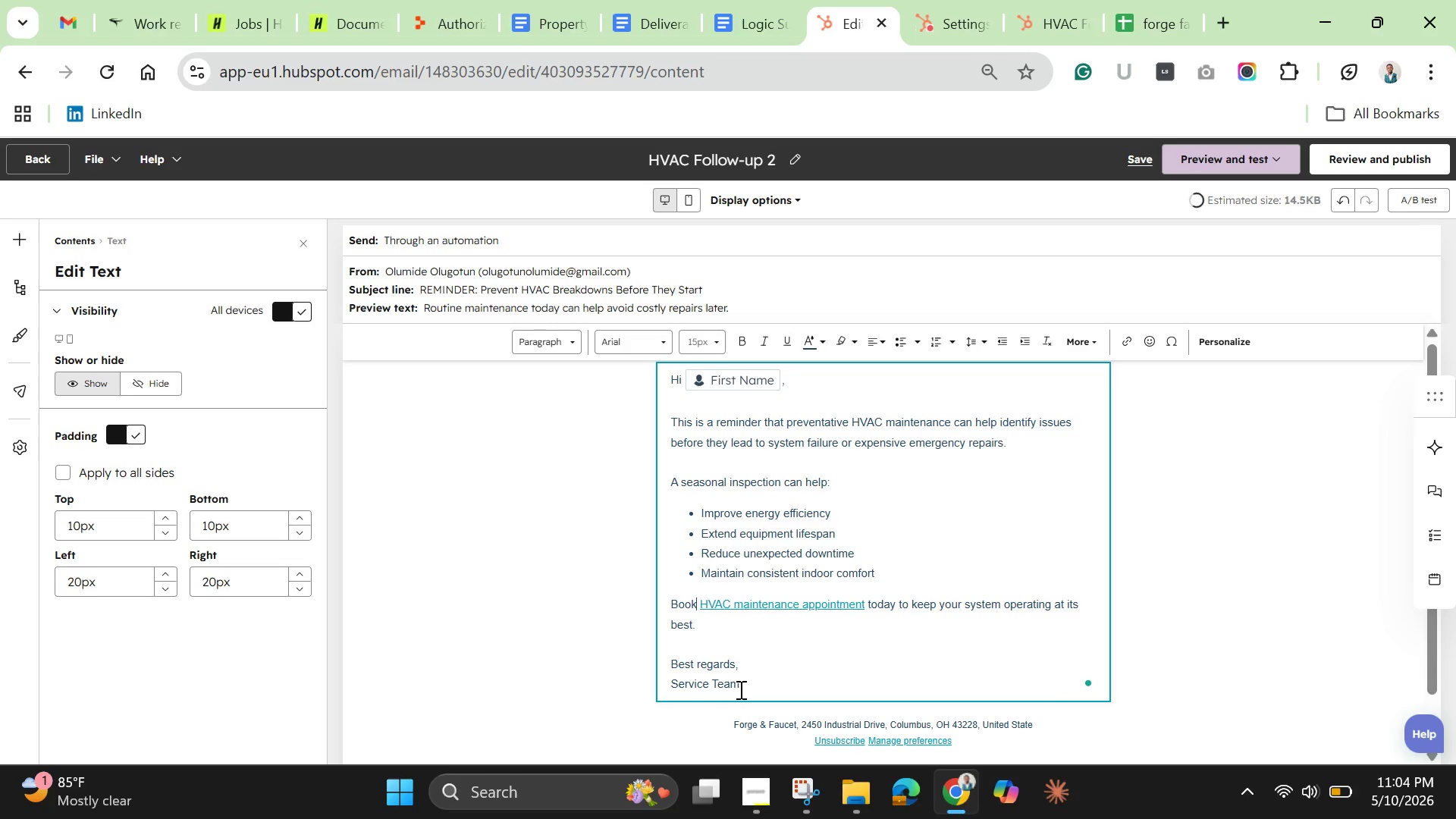 
key(Backspace)
 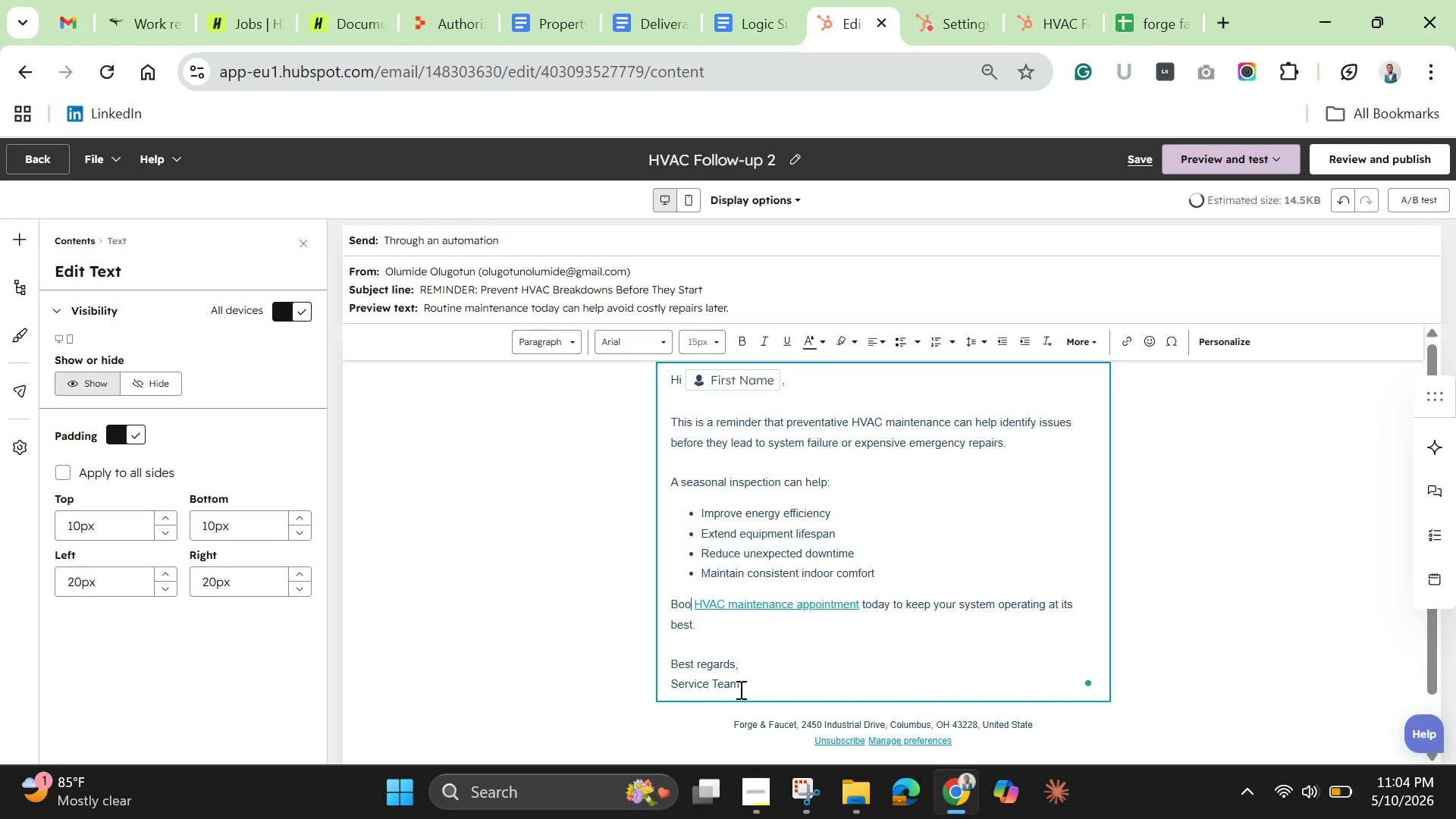 
key(Backspace)
 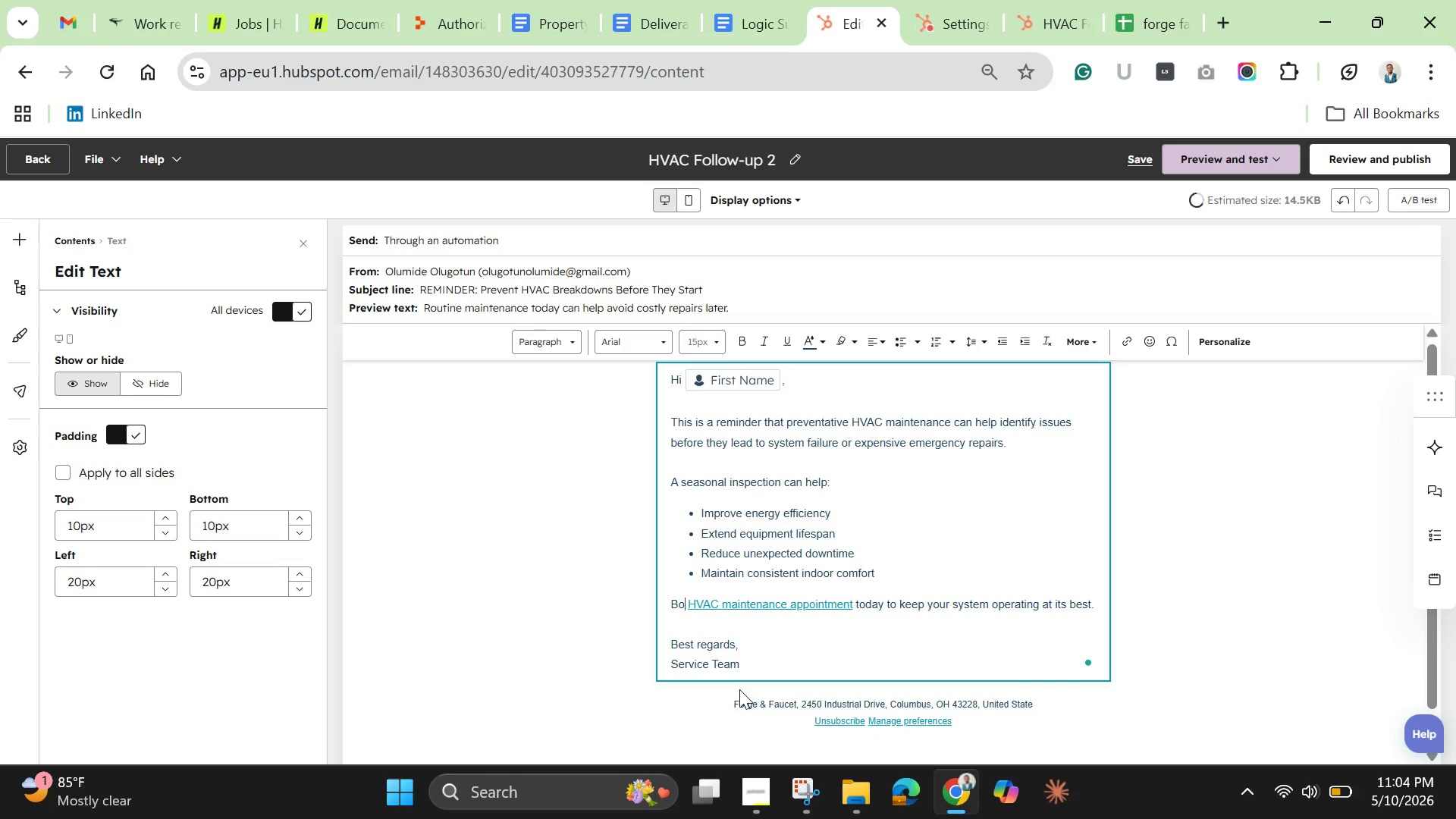 
key(Backspace)
 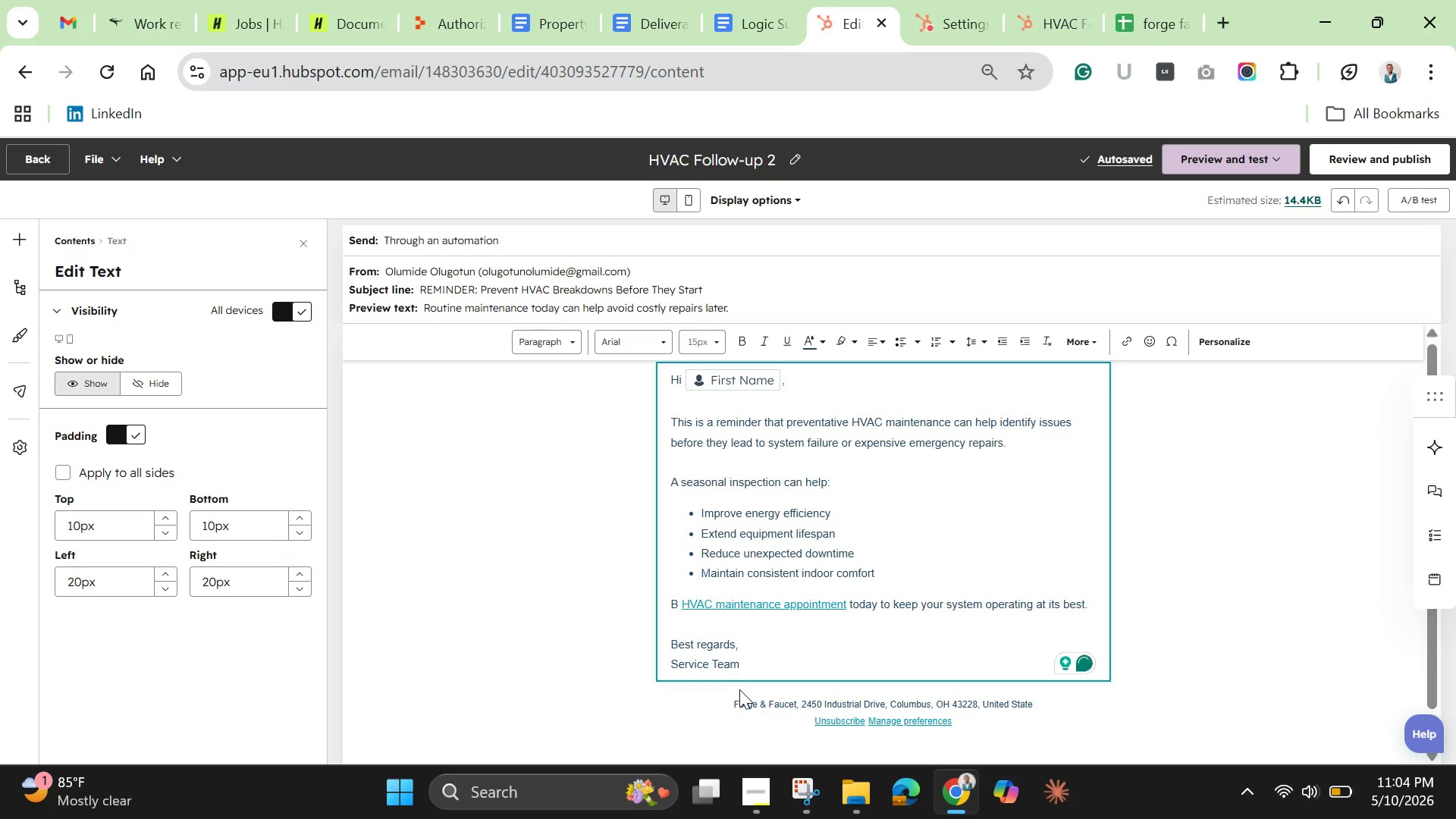 
wait(6.91)
 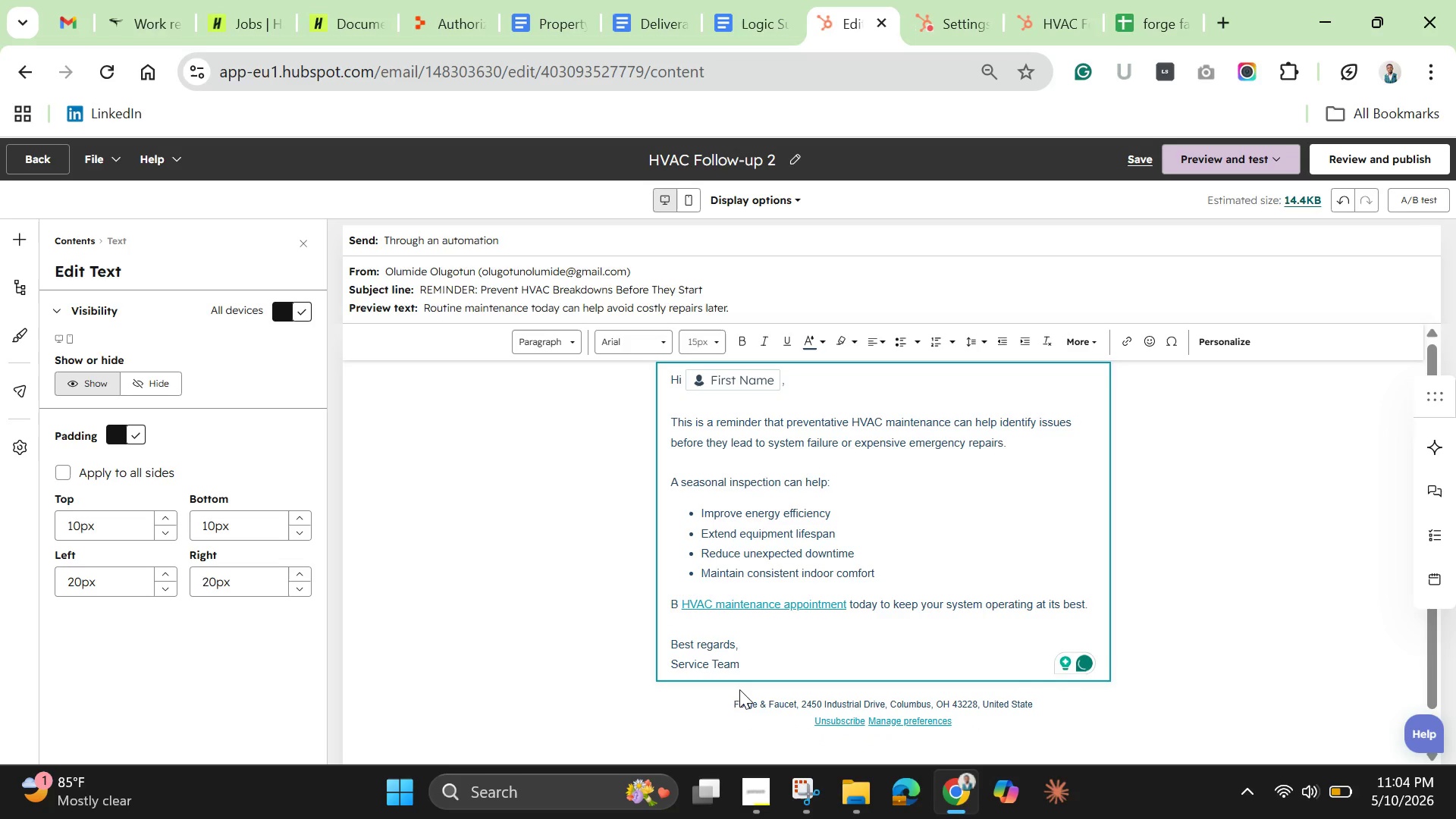 
key(Backspace)
 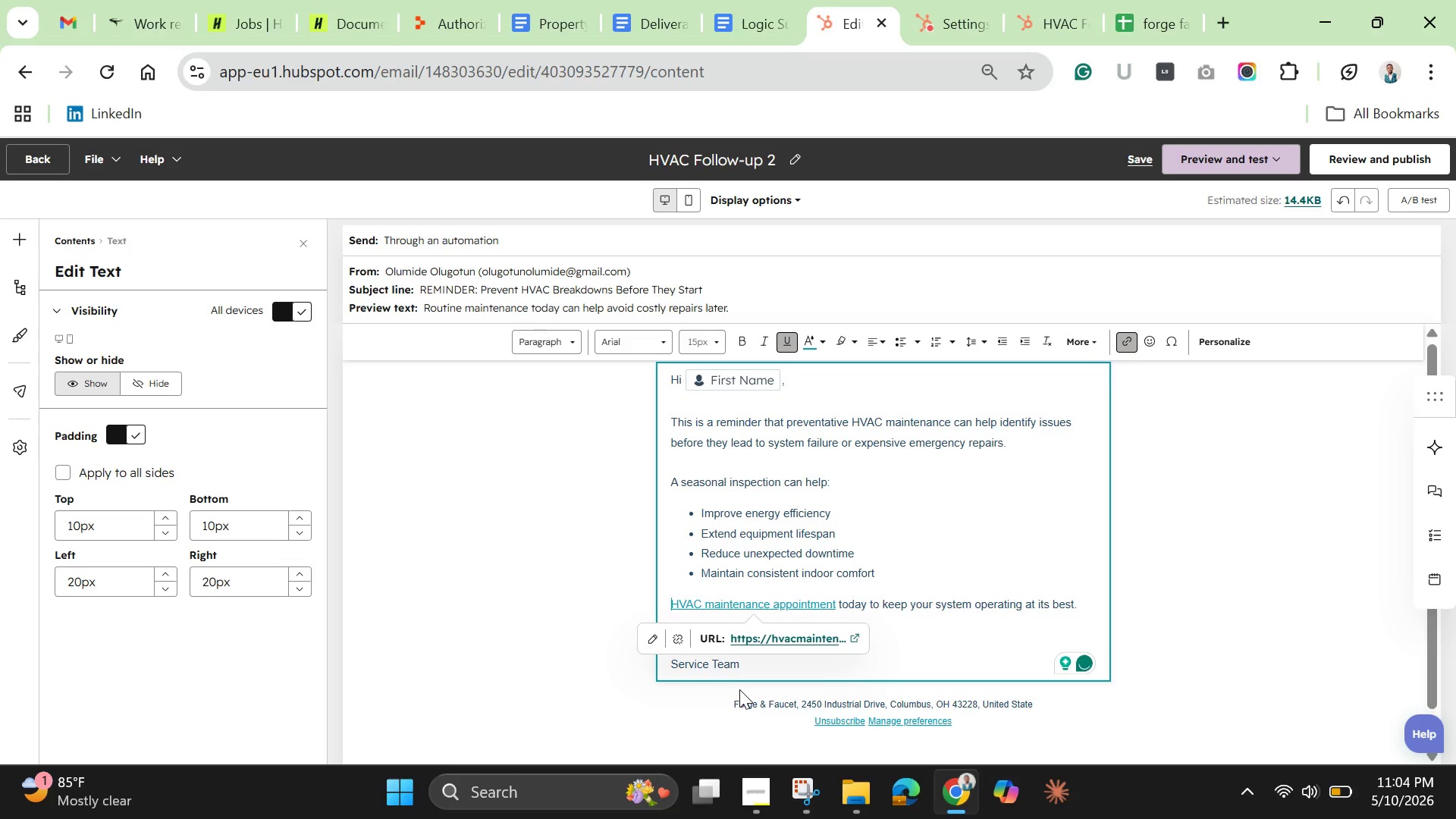 
wait(5.01)
 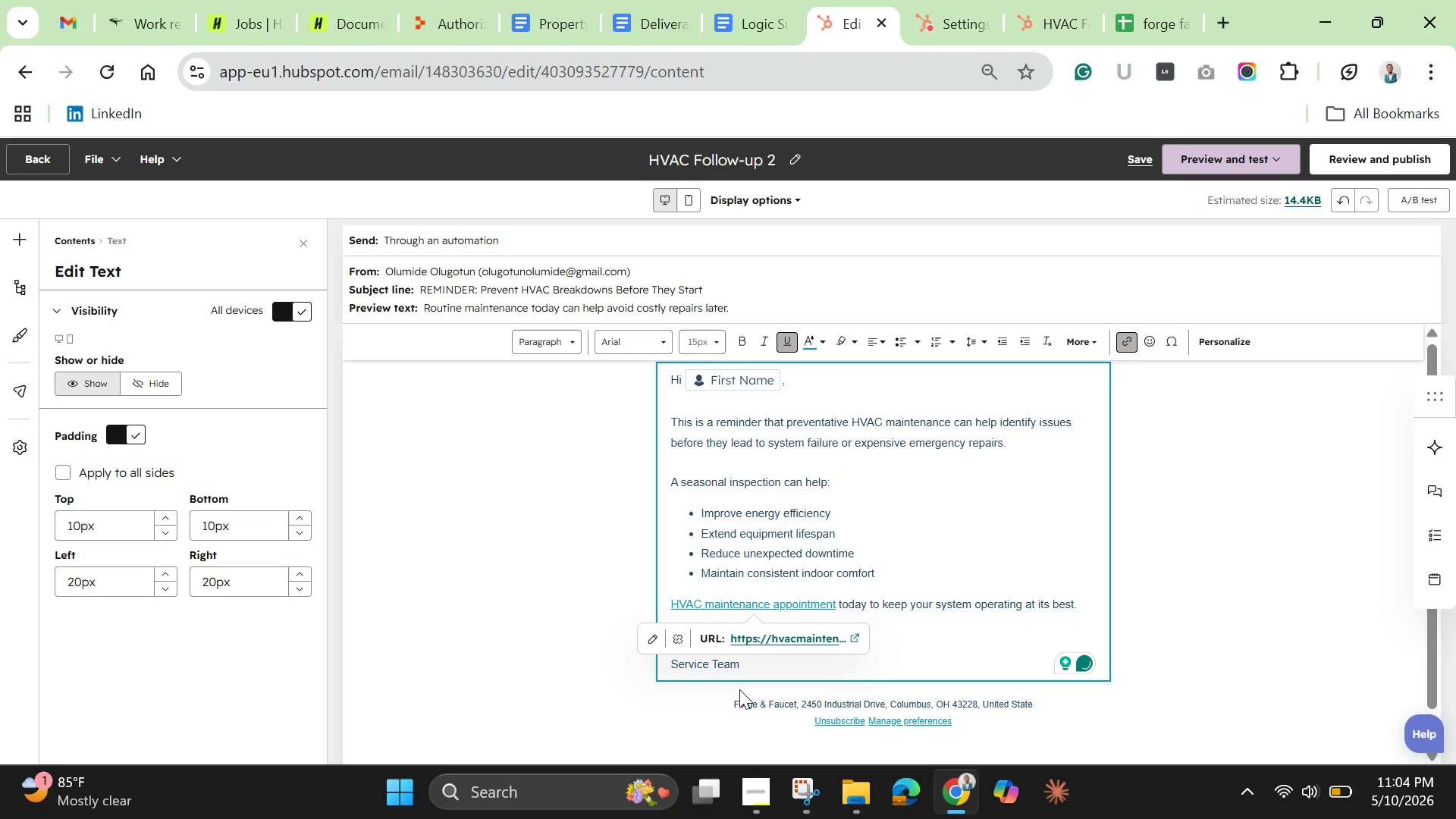 
key(Control+Z)
 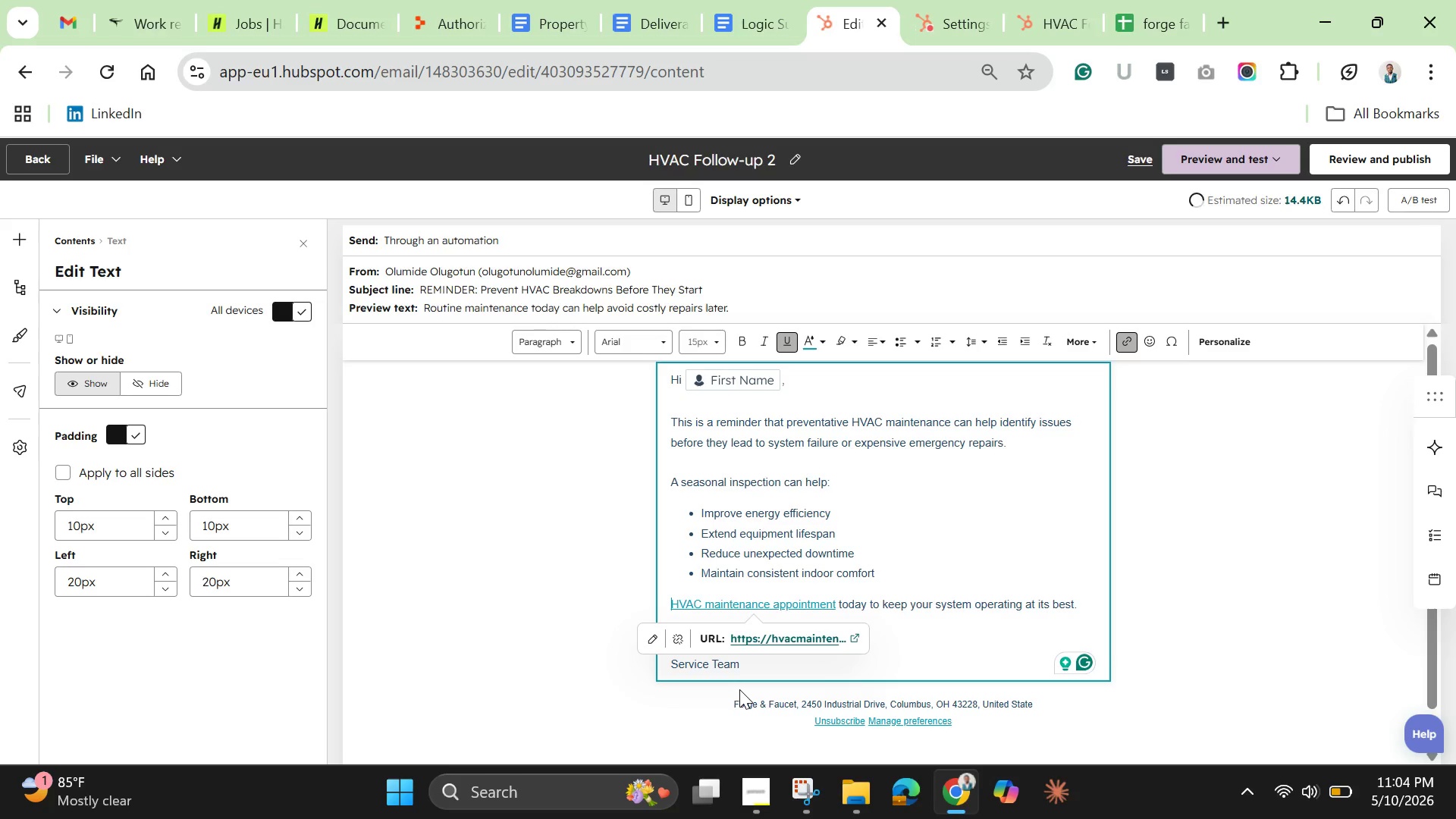 
hold_key(key=ControlLeft, duration=0.45)
 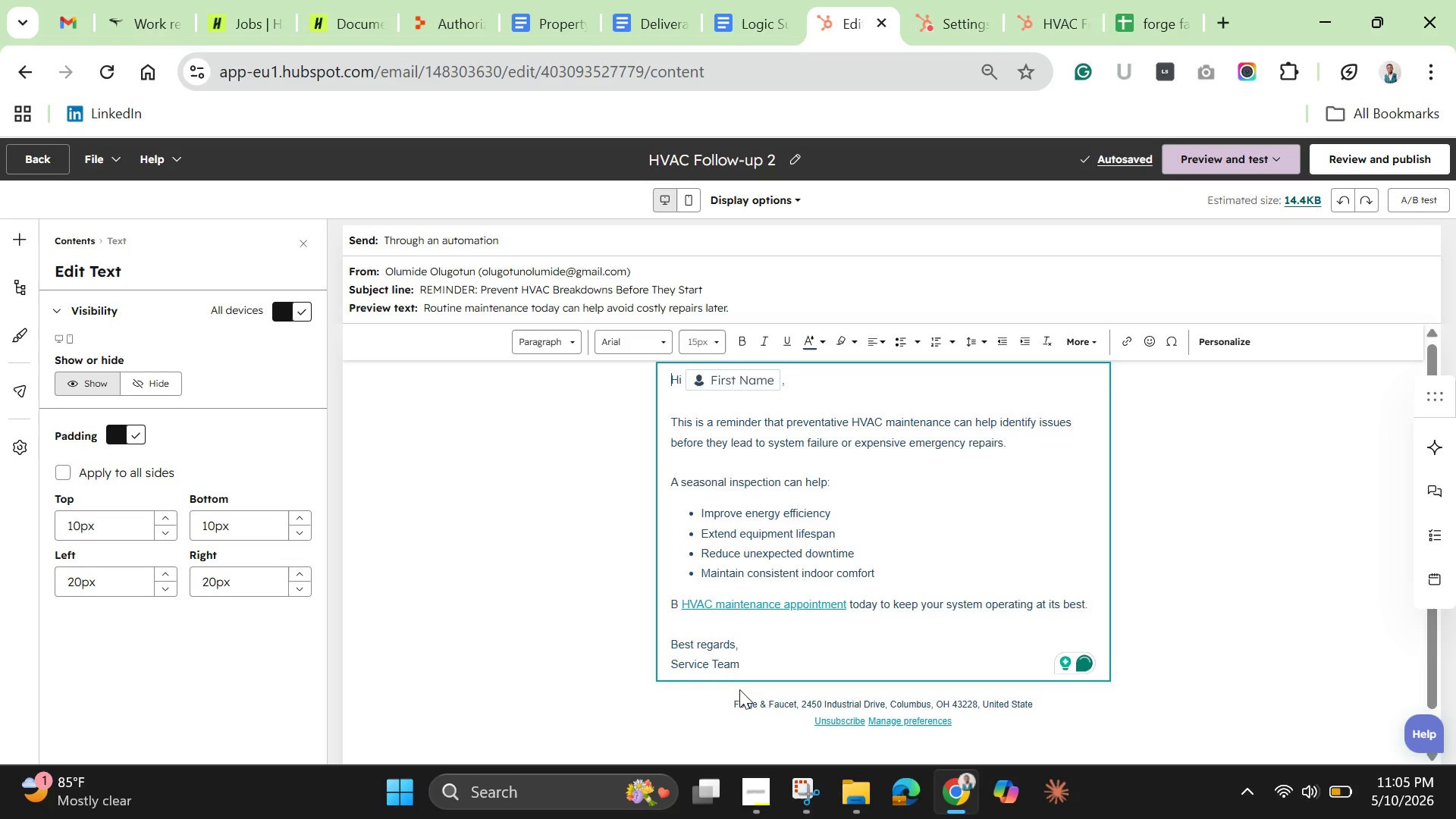 
wait(5.25)
 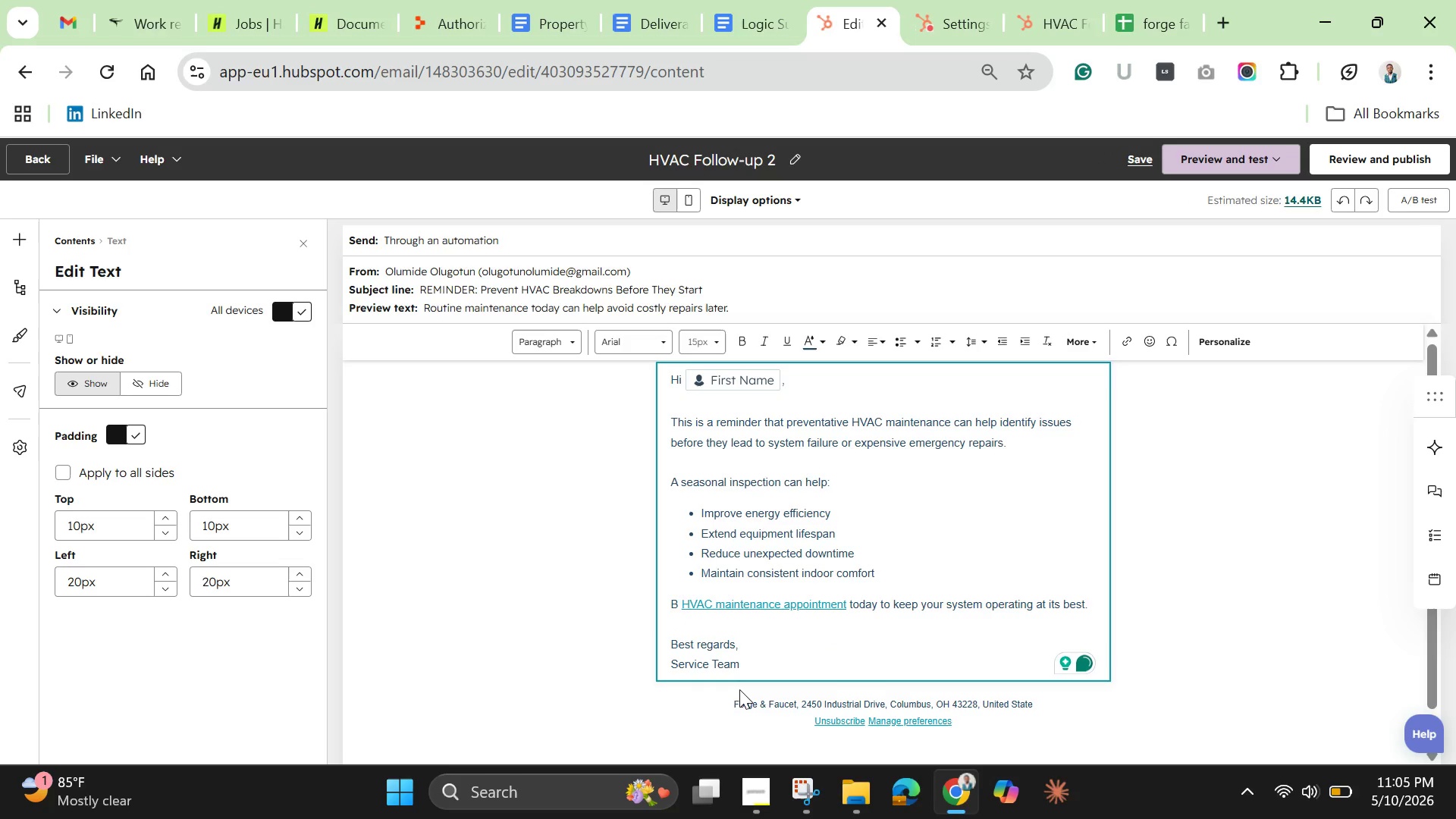 
key(ArrowLeft)
 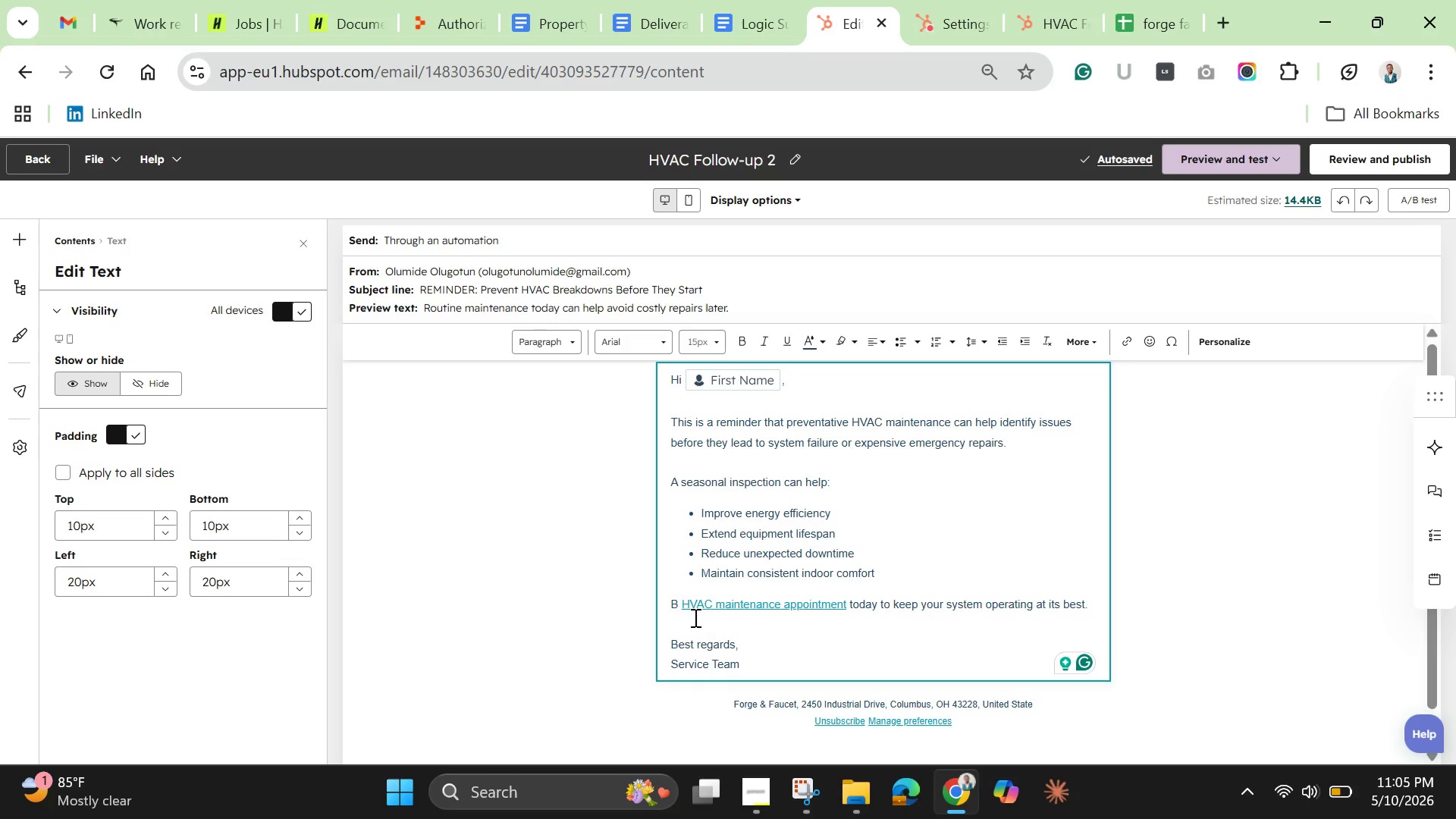 
left_click([672, 607])
 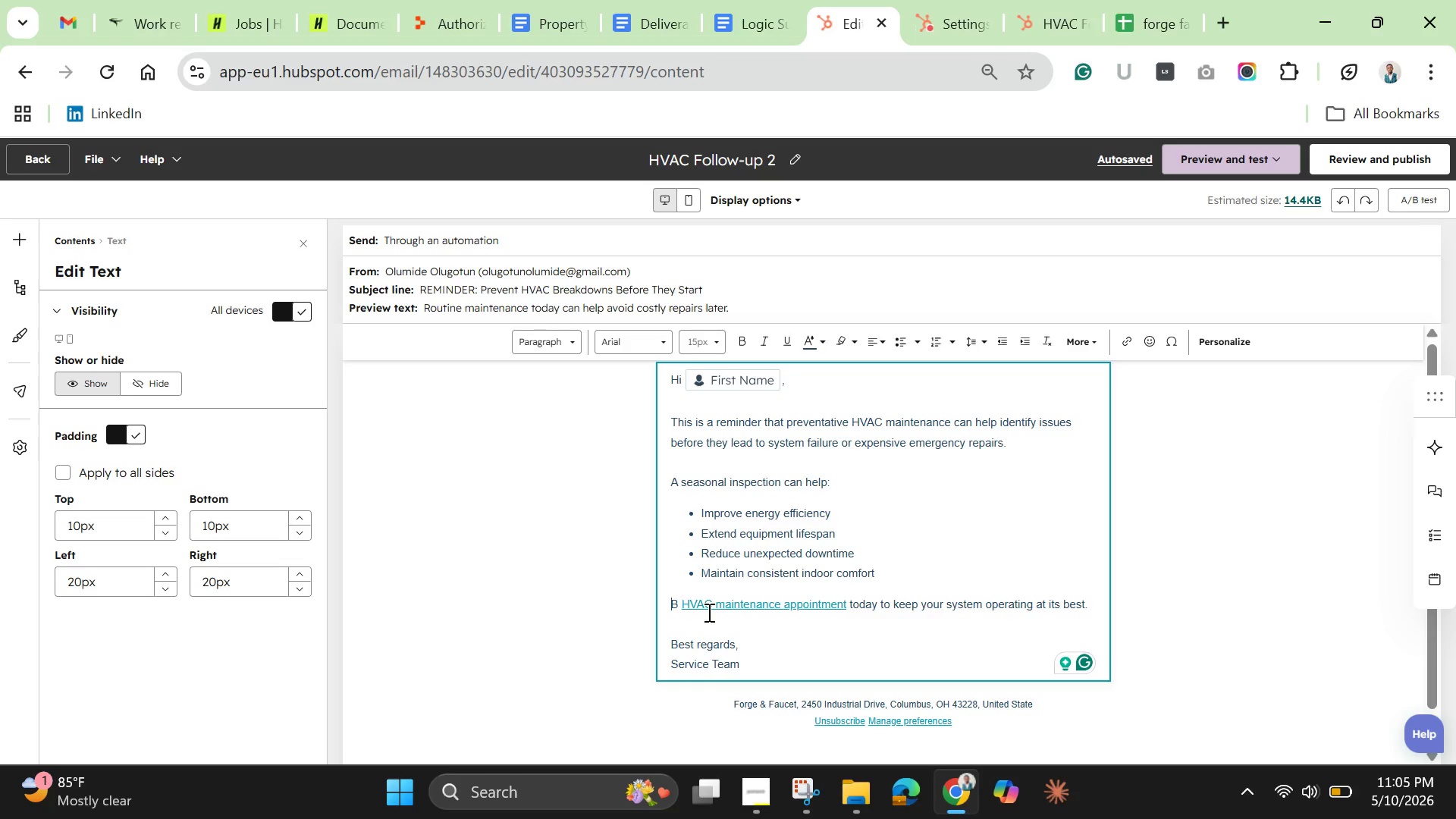 
type(If t)
key(Backspace)
type(ypu havent)
key(Backspace)
type('t )
 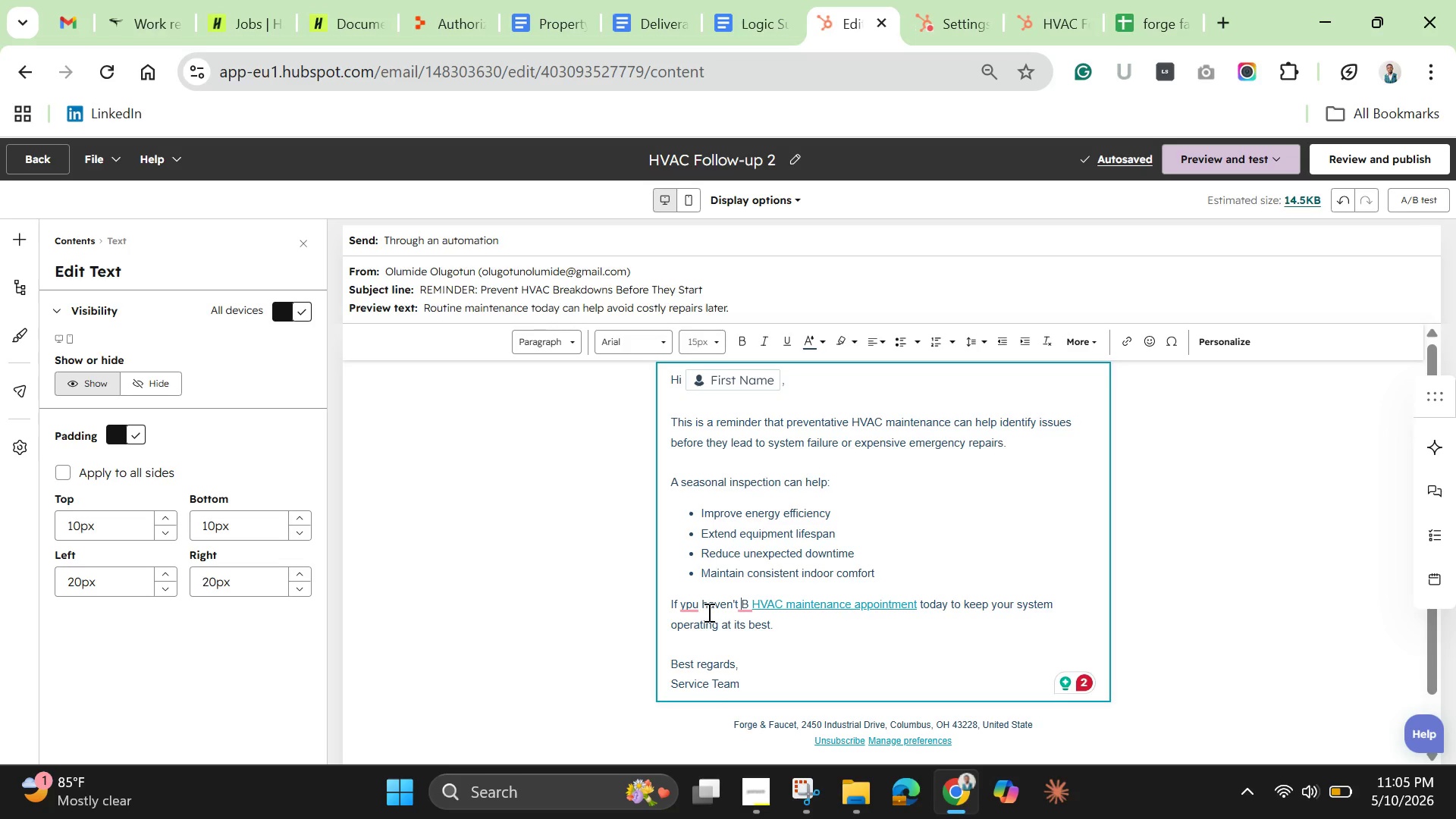 
wait(12.53)
 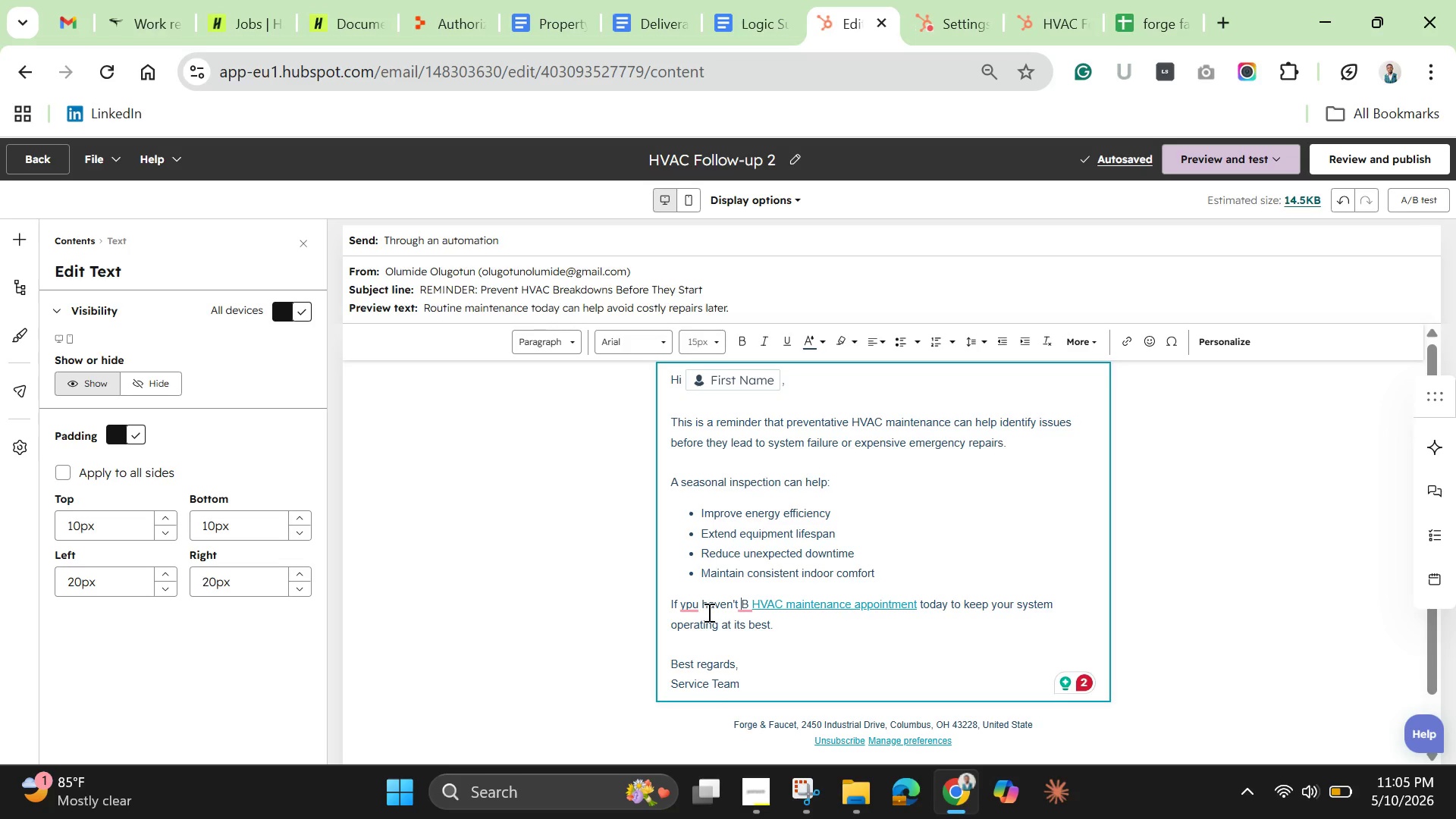 
type(sched)
 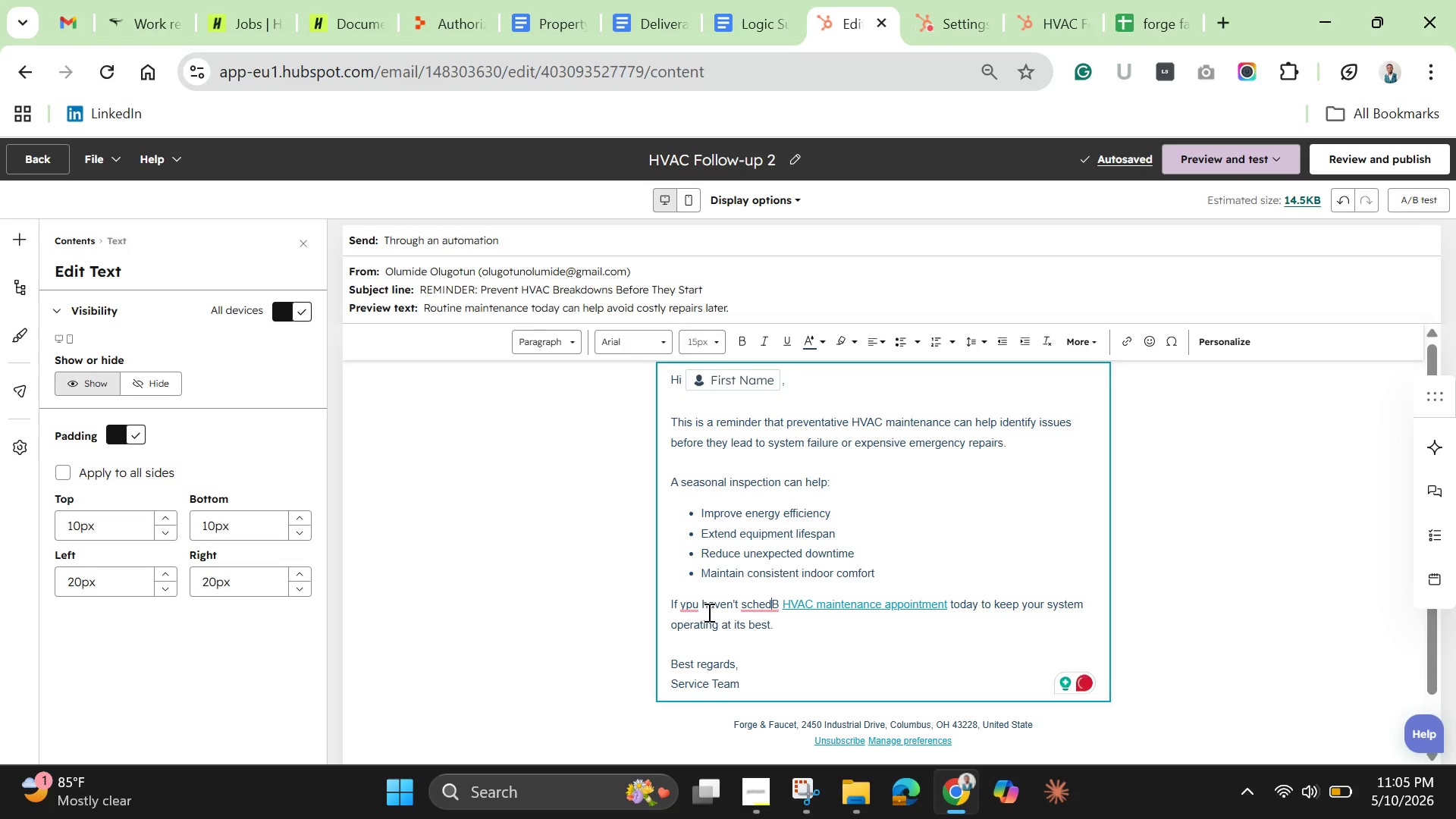 
wait(7.55)
 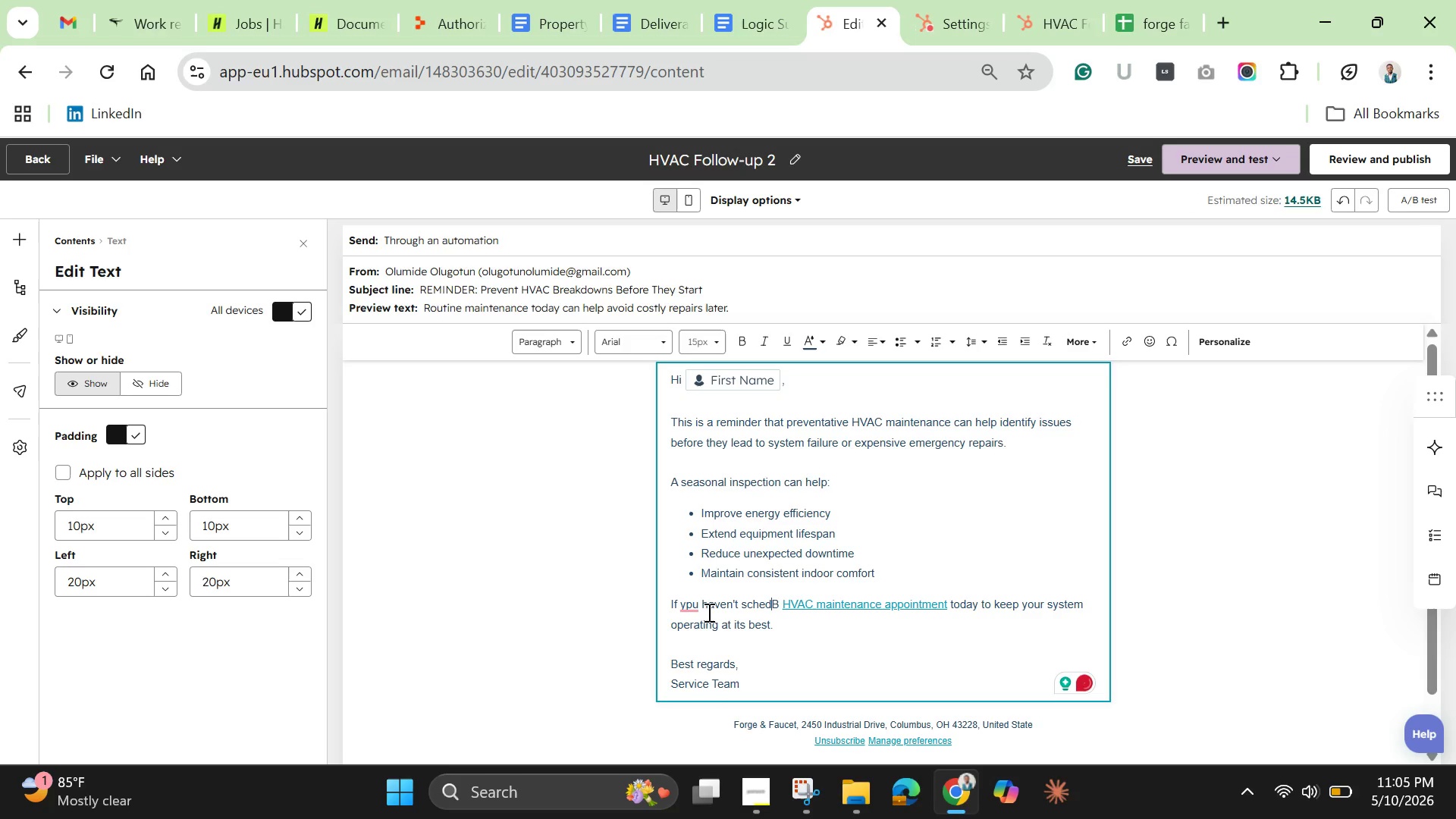 
type(uled mainte)
 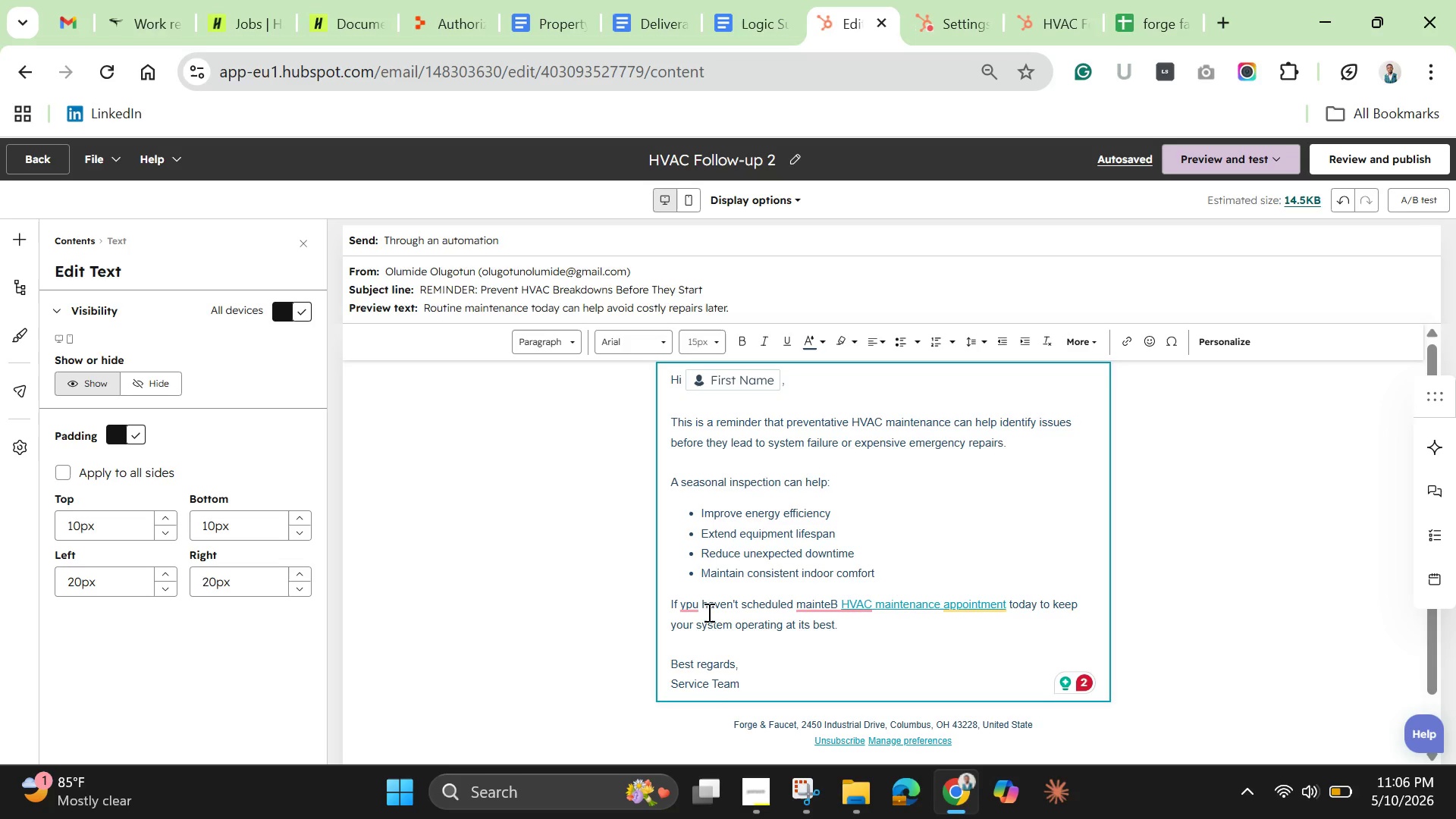 
wait(29.83)
 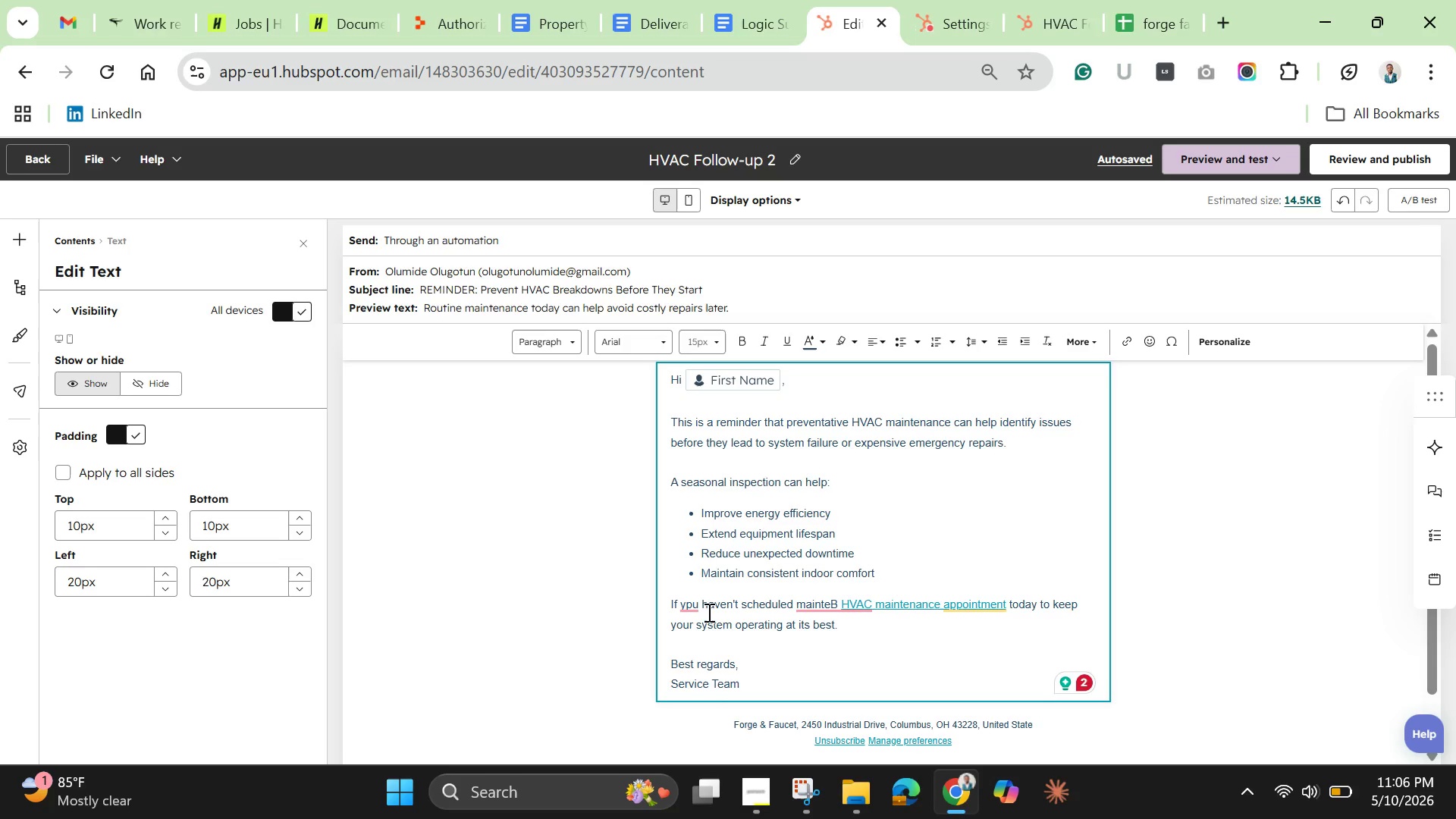 
key(Backspace)
type(enance recently, now is a good time to )
 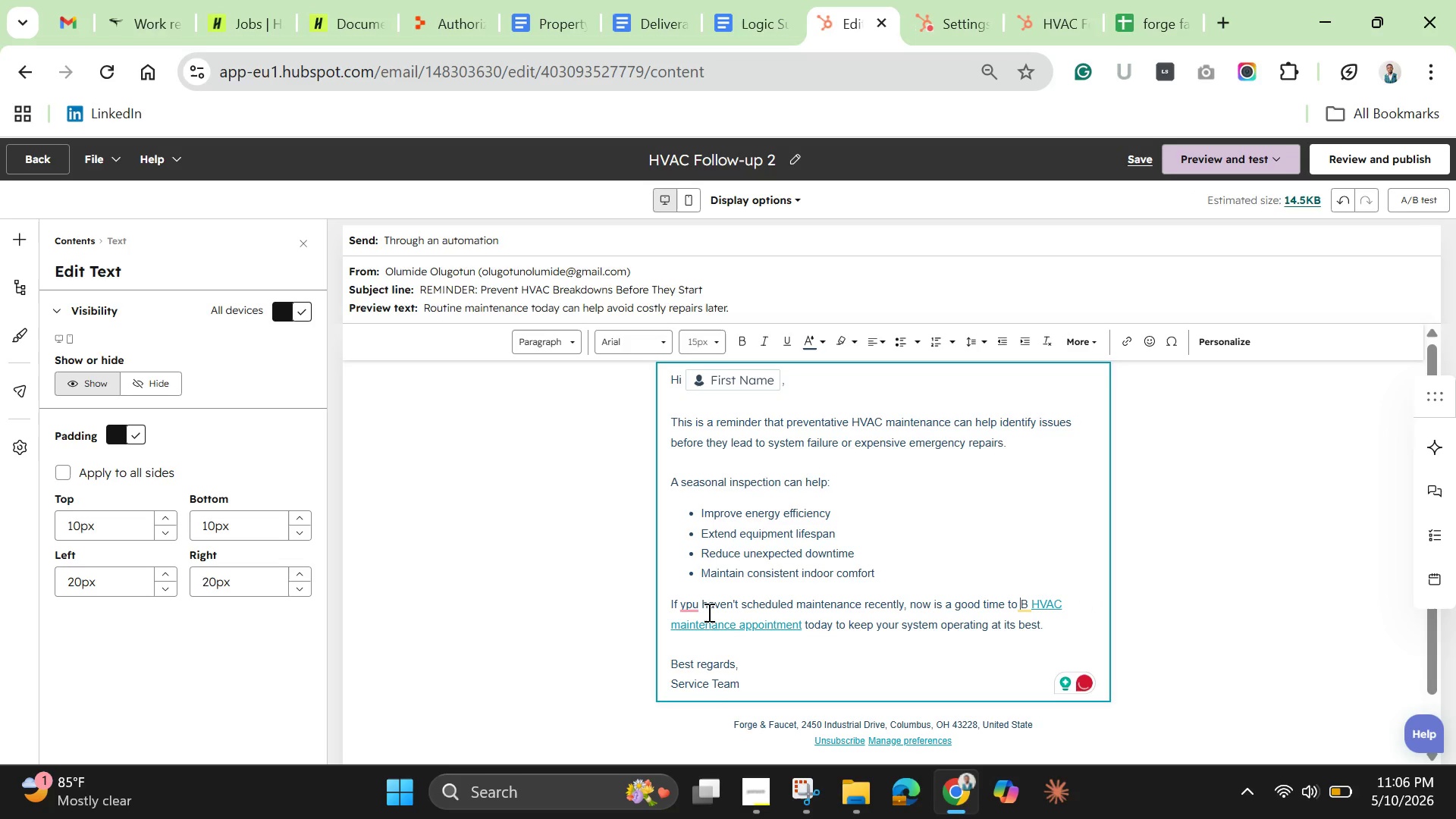 
type(book a service visit)
 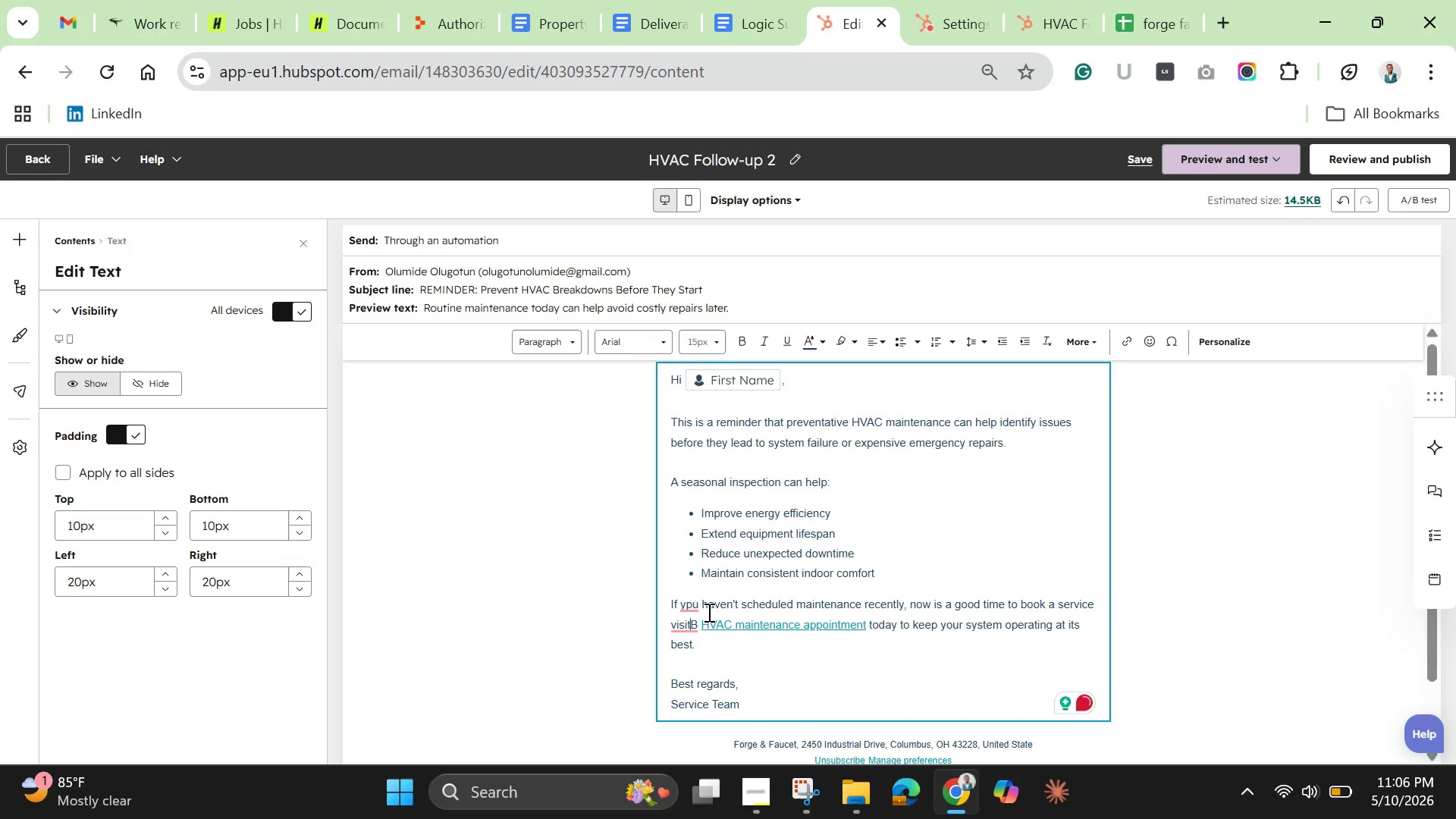 
key(Period)
 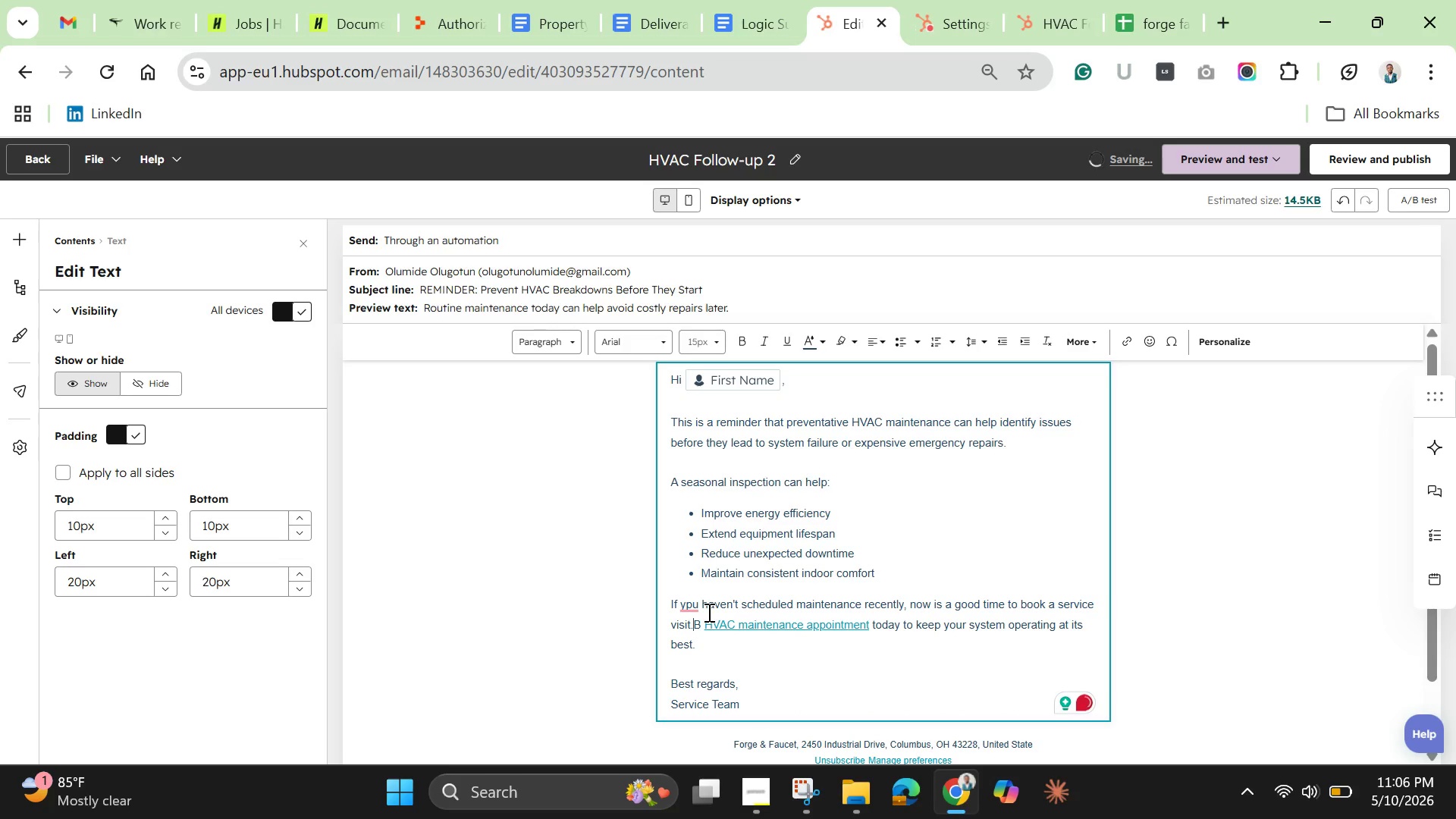 
key(Space)
 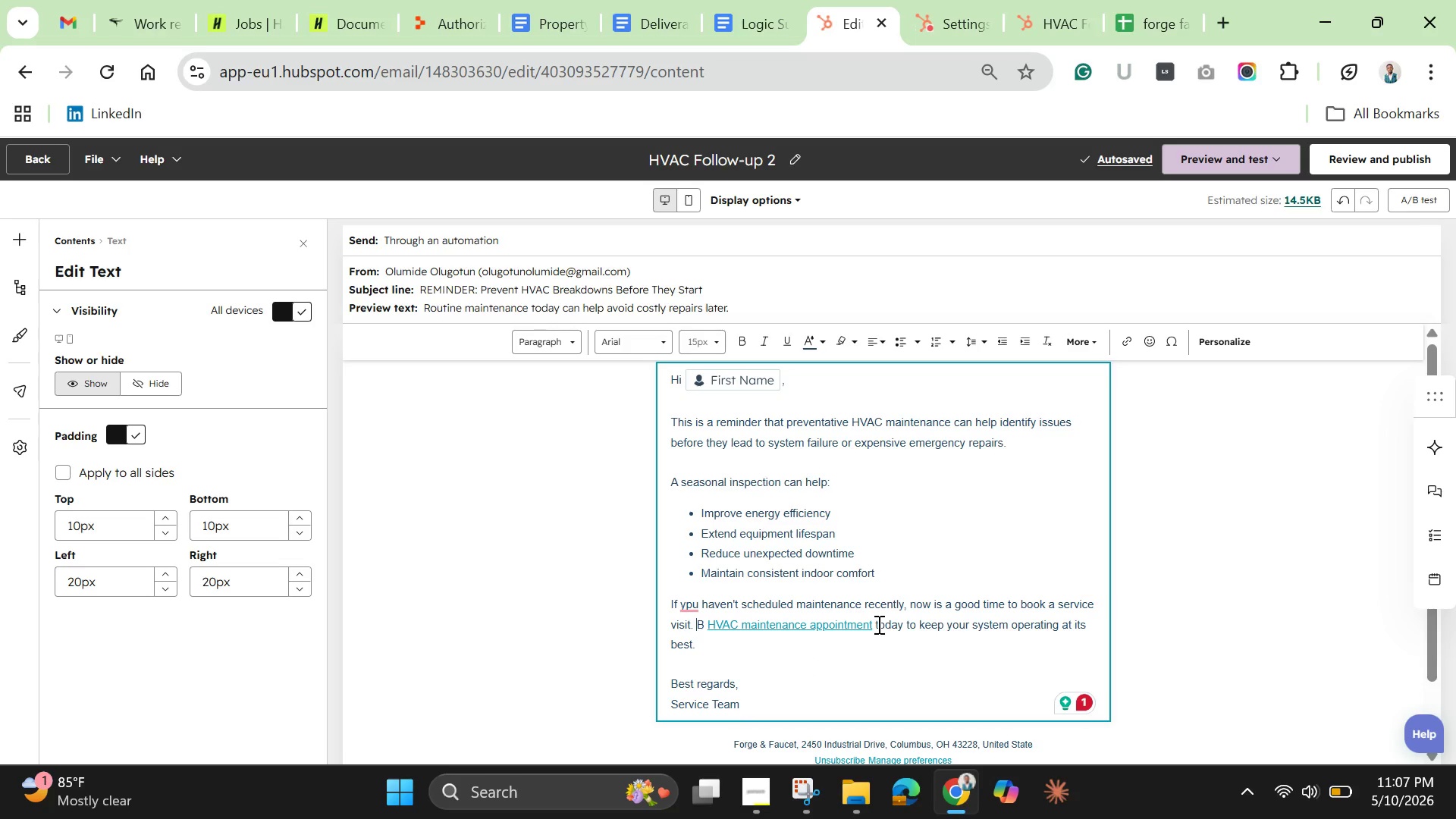 
wait(11.56)
 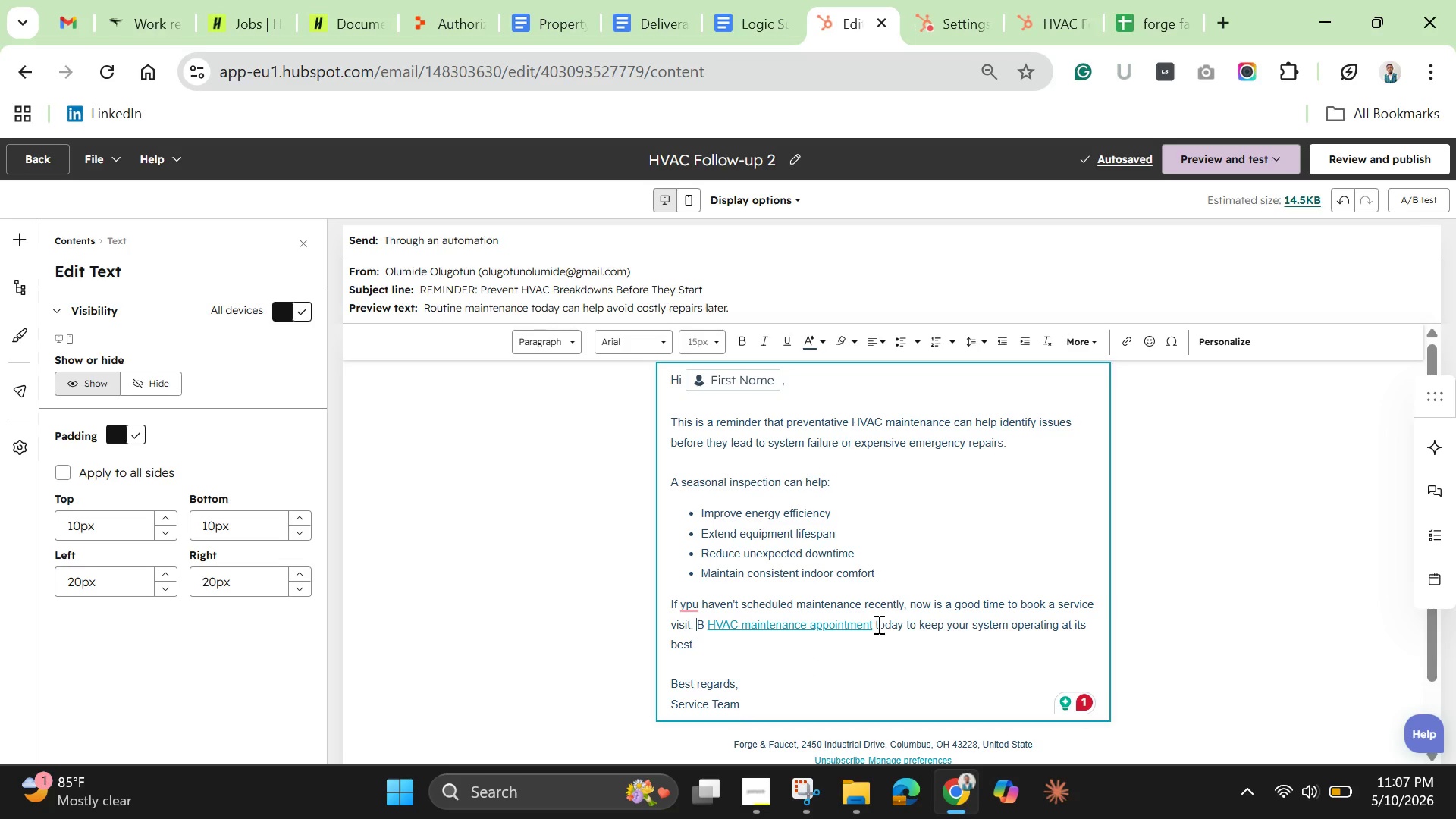 
left_click([867, 629])
 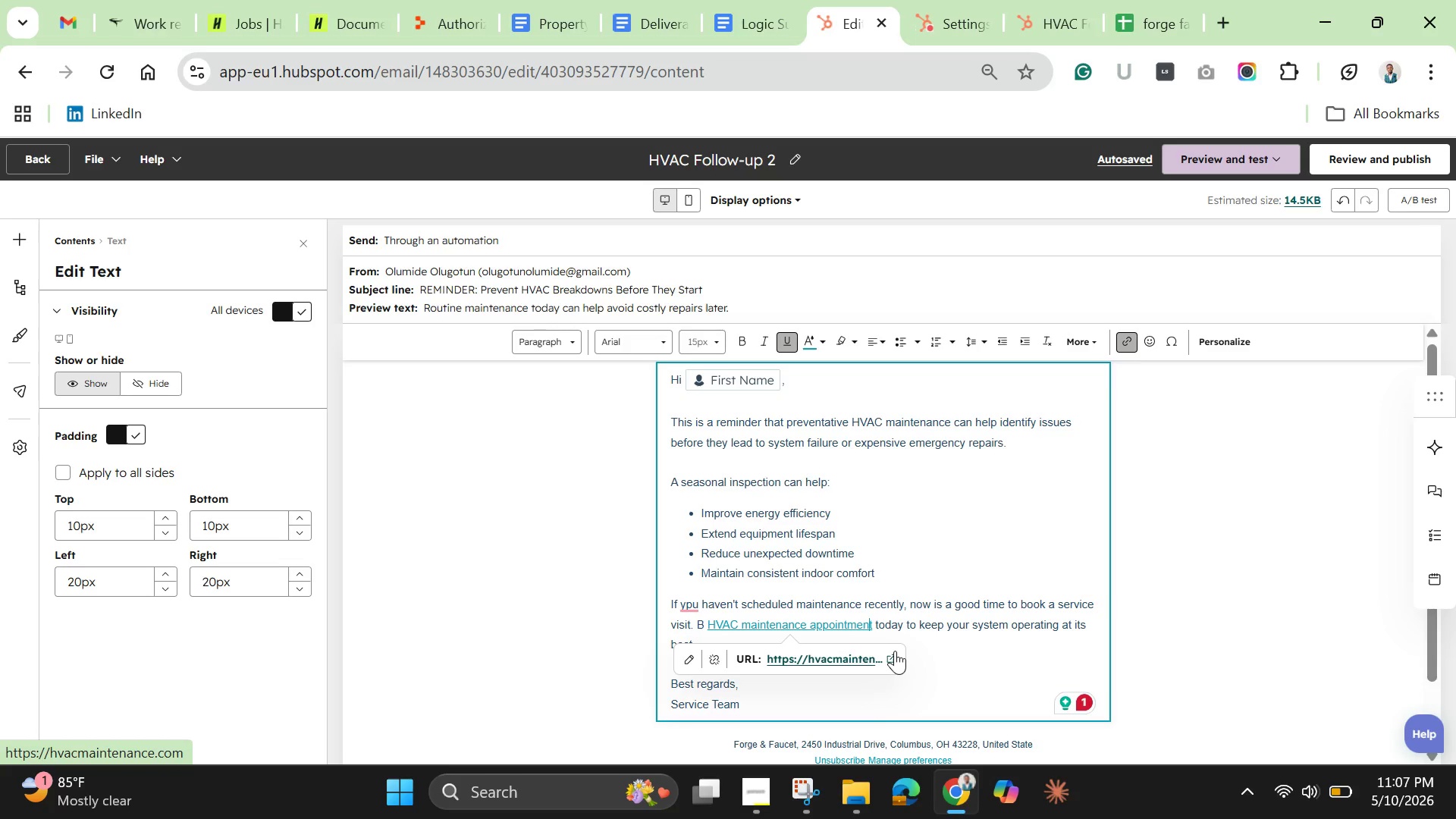 
key(Backspace)
key(Backspace)
key(Backspace)
key(Backspace)
key(Backspace)
key(Backspace)
key(Backspace)
key(Backspace)
key(Backspace)
key(Backspace)
key(Backspace)
key(Backspace)
key(Backspace)
key(Backspace)
key(Backspace)
key(Backspace)
key(Backspace)
key(Backspace)
key(Backspace)
key(Backspace)
key(Backspace)
key(Backspace)
key(Backspace)
key(Backspace)
key(Backspace)
key(Backspace)
key(Backspace)
type(service visit)
 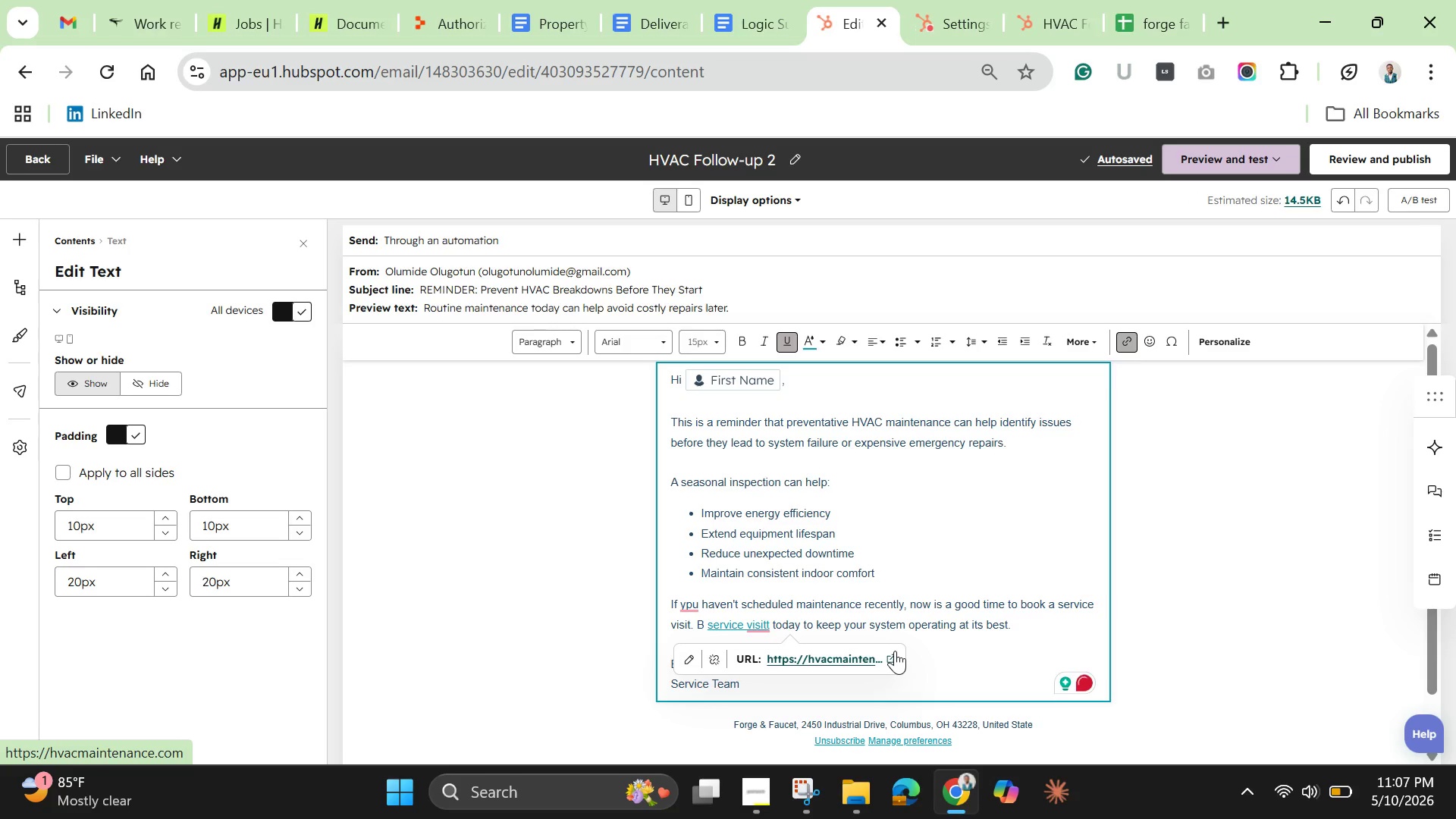 
wait(9.12)
 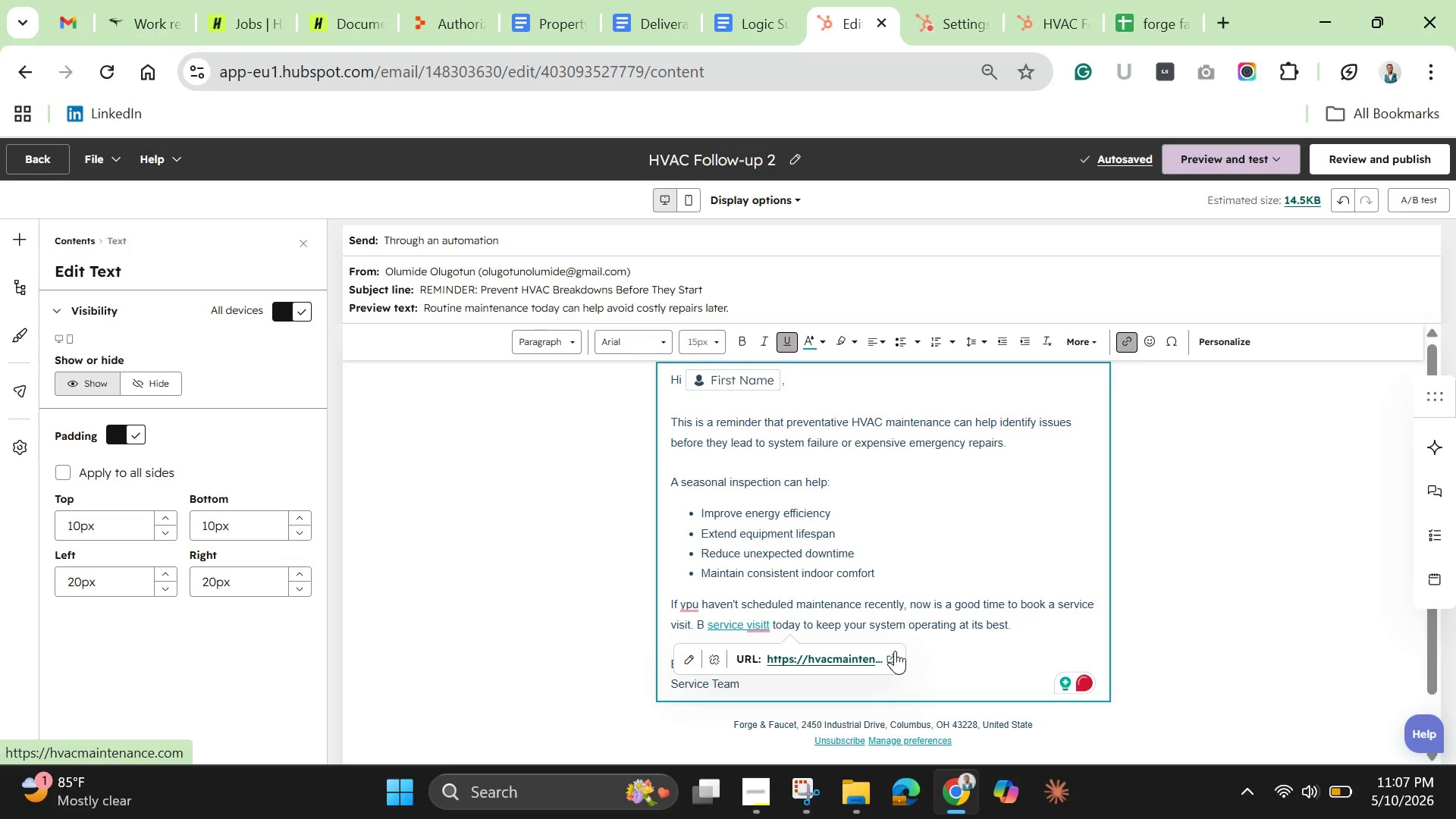 
key(Period)
 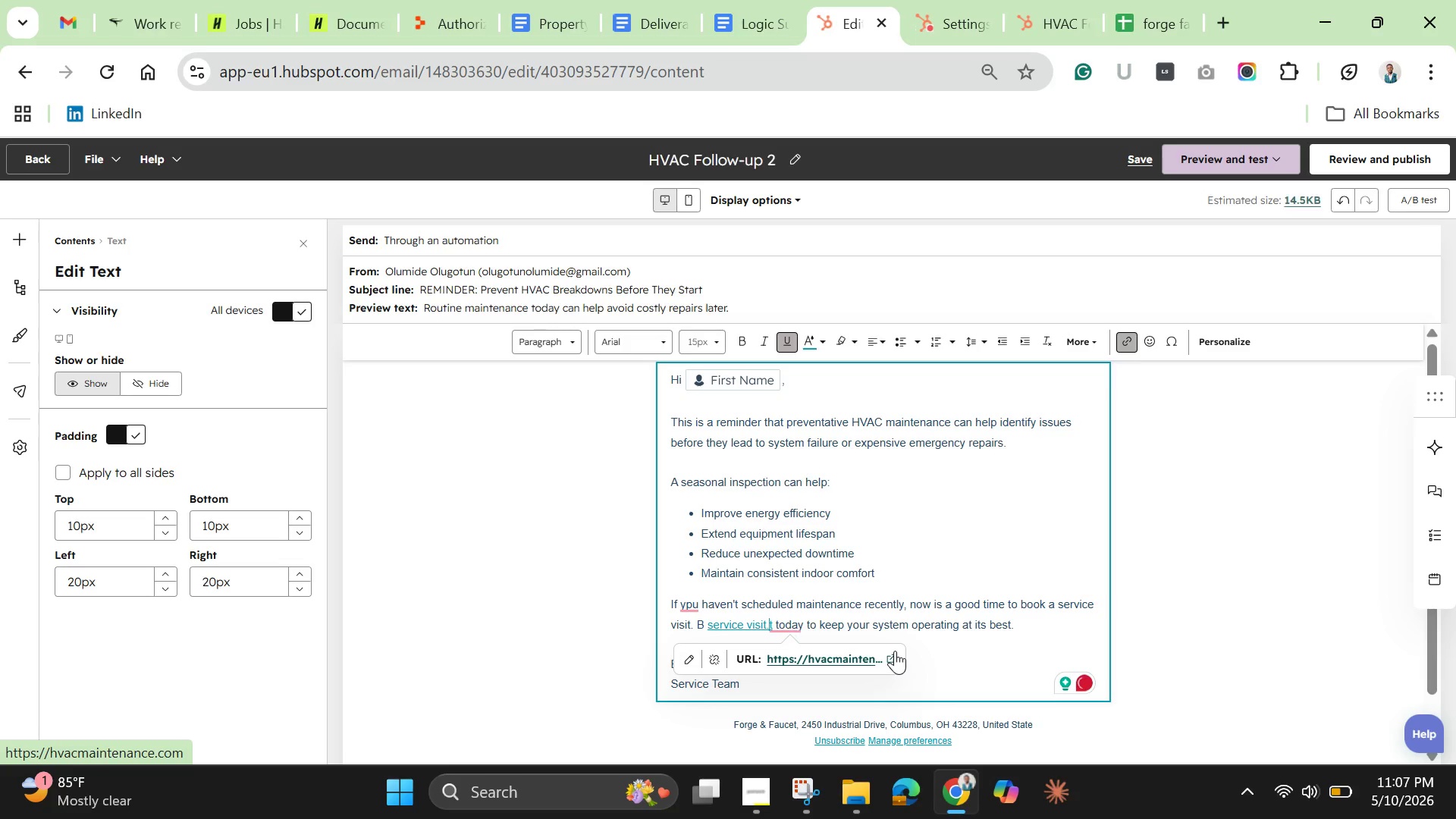 
key(ArrowRight)
 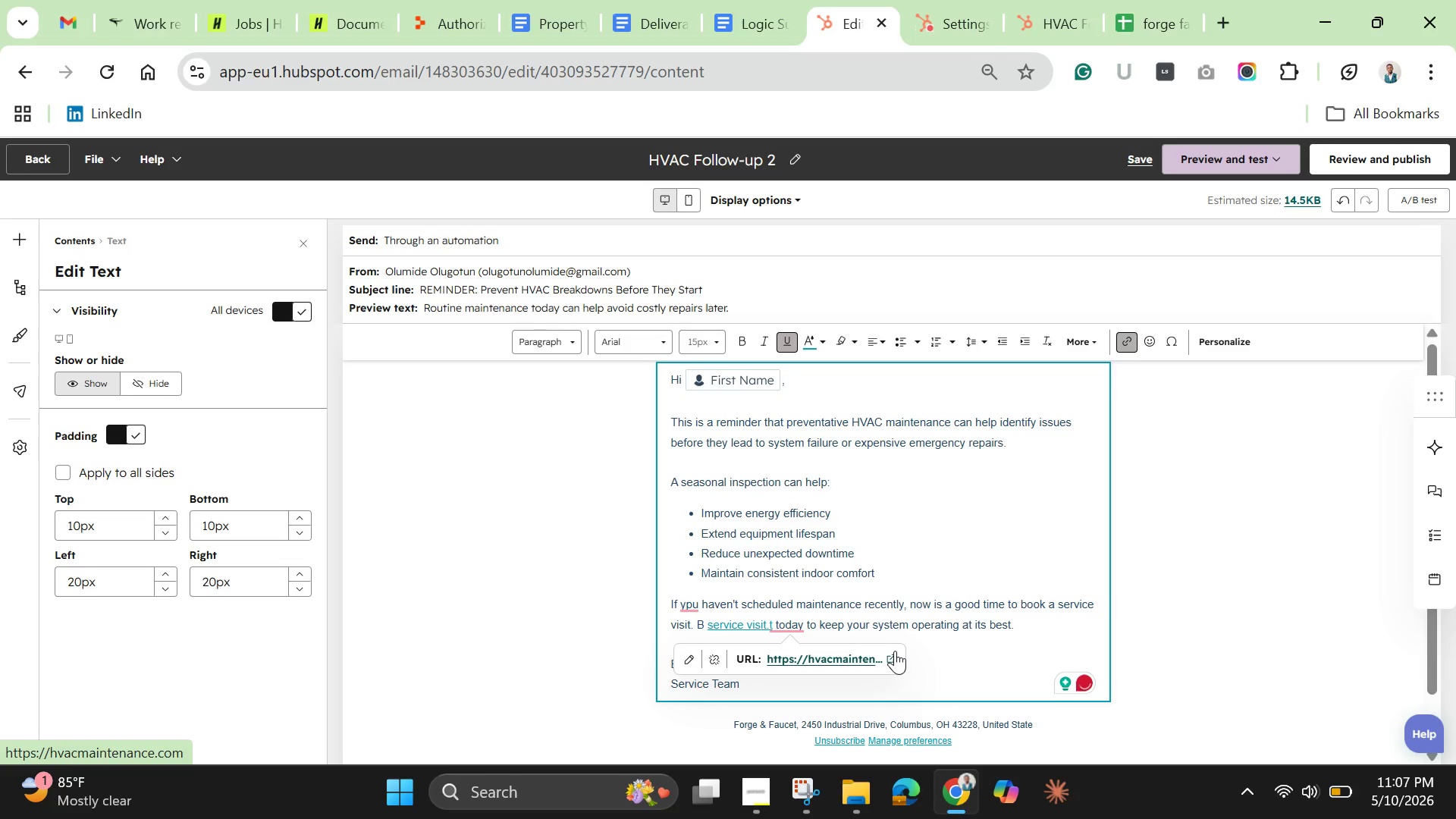 
key(Backspace)
 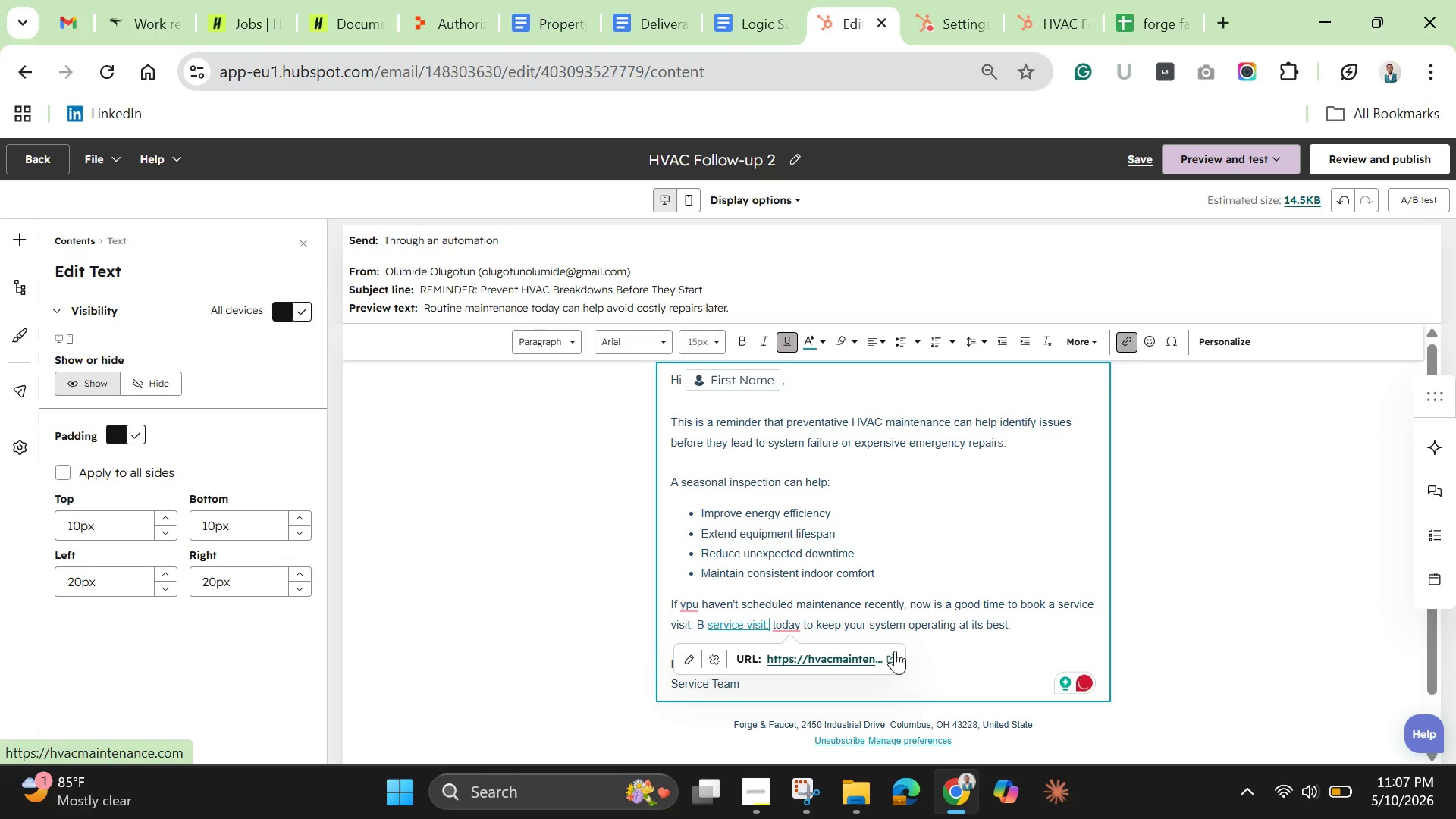 
key(ArrowLeft)
 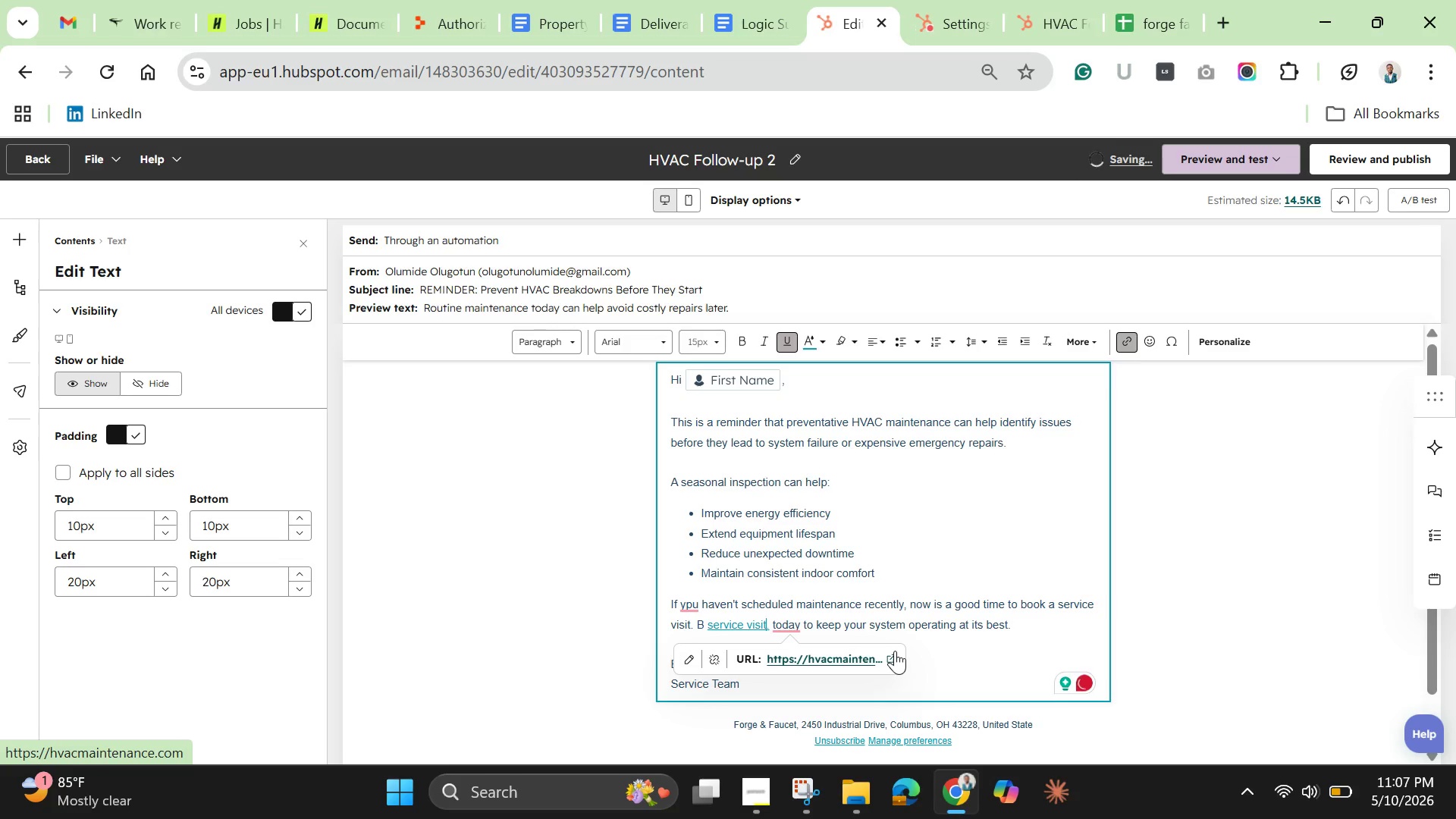 
key(ArrowLeft)
 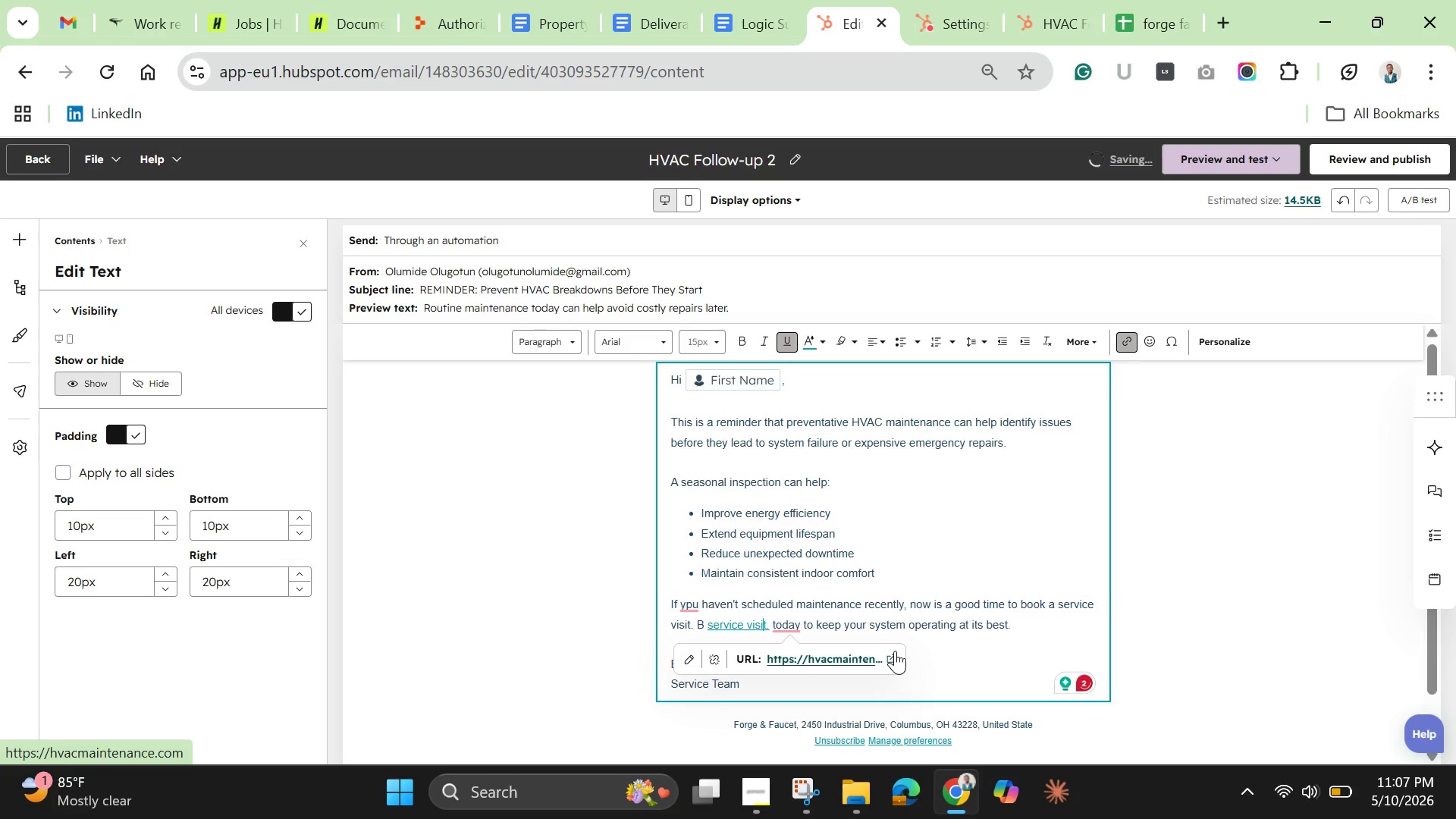 
key(ArrowLeft)
 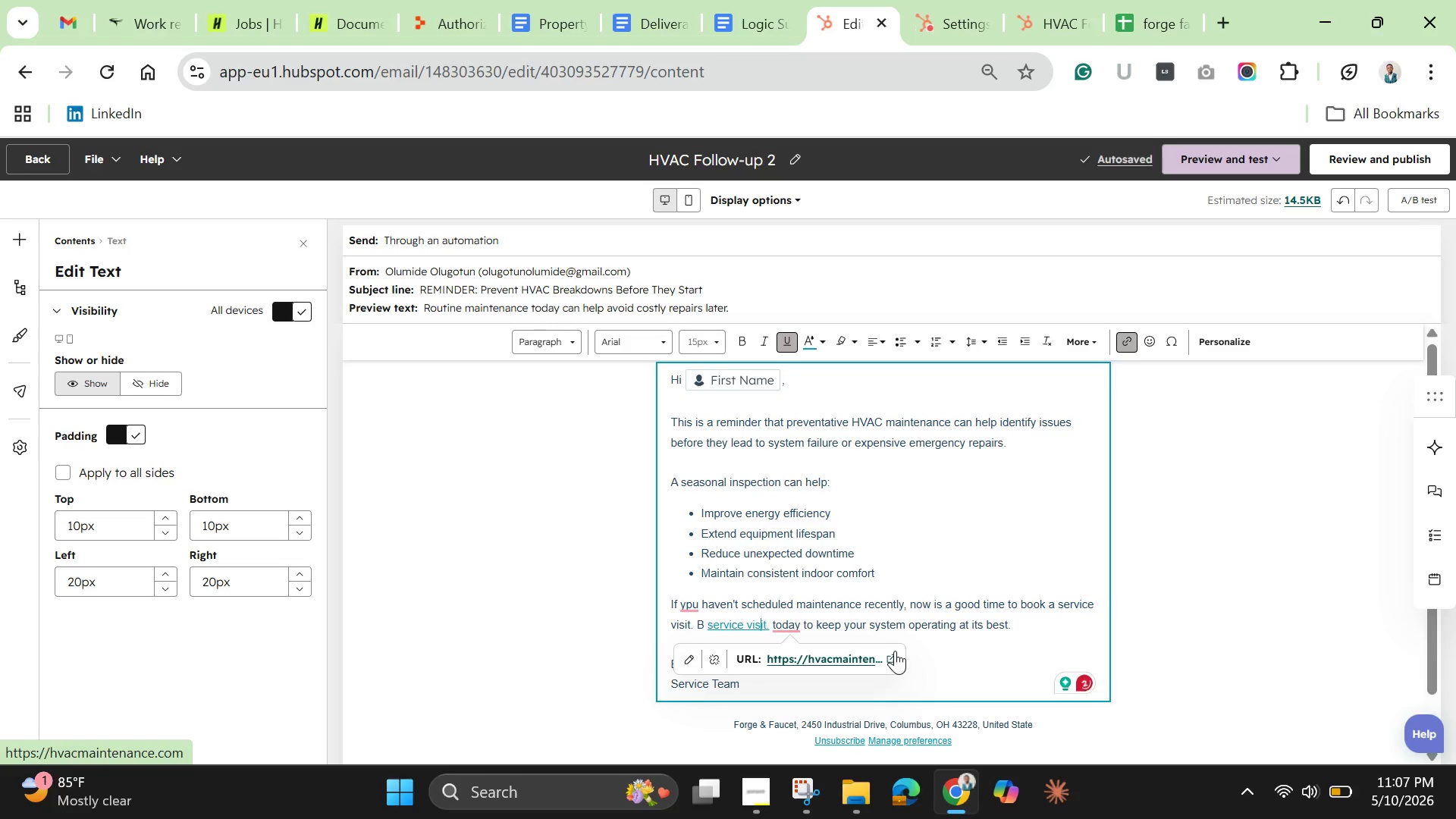 
key(ArrowLeft)
 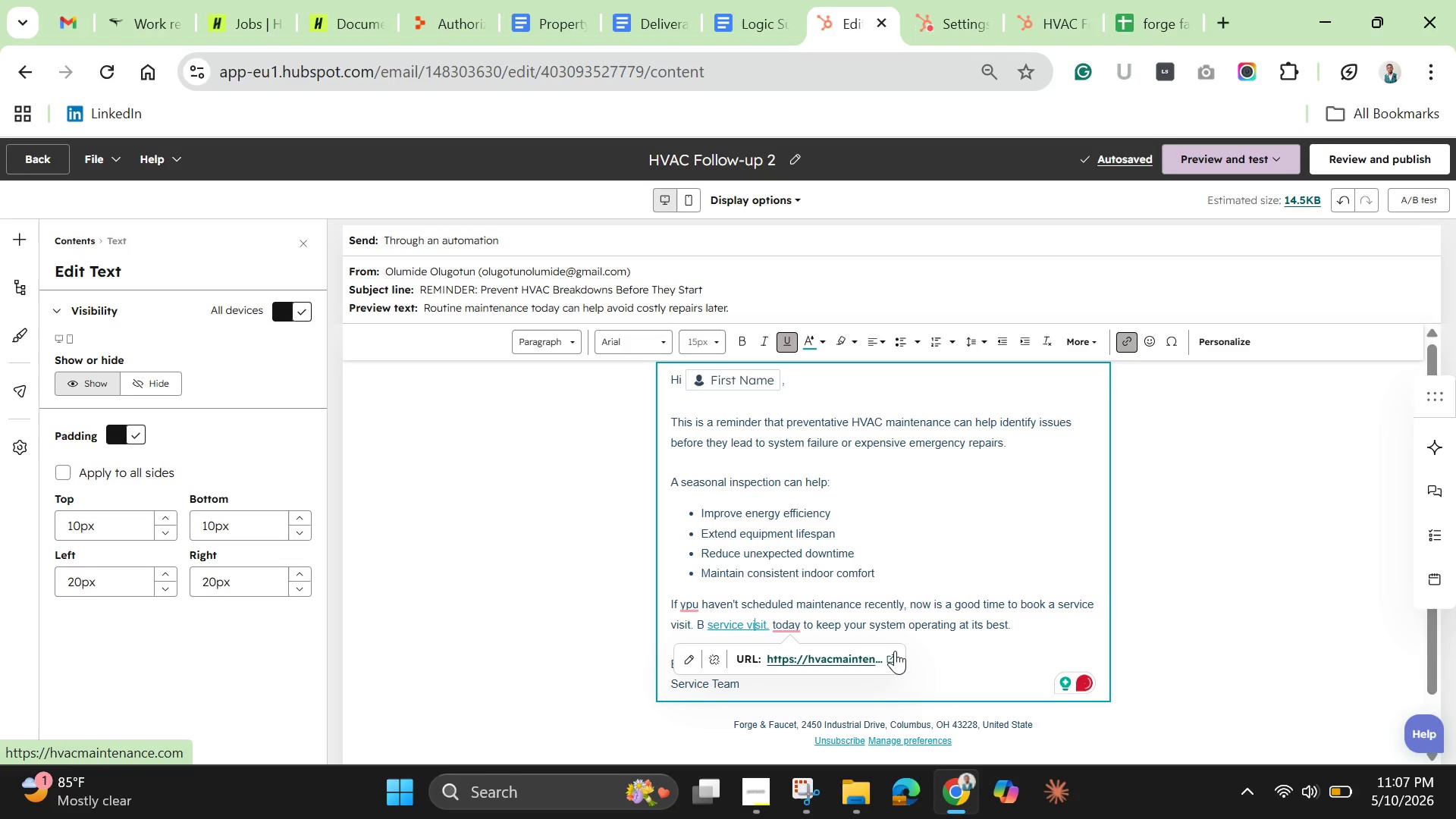 
key(ArrowLeft)
 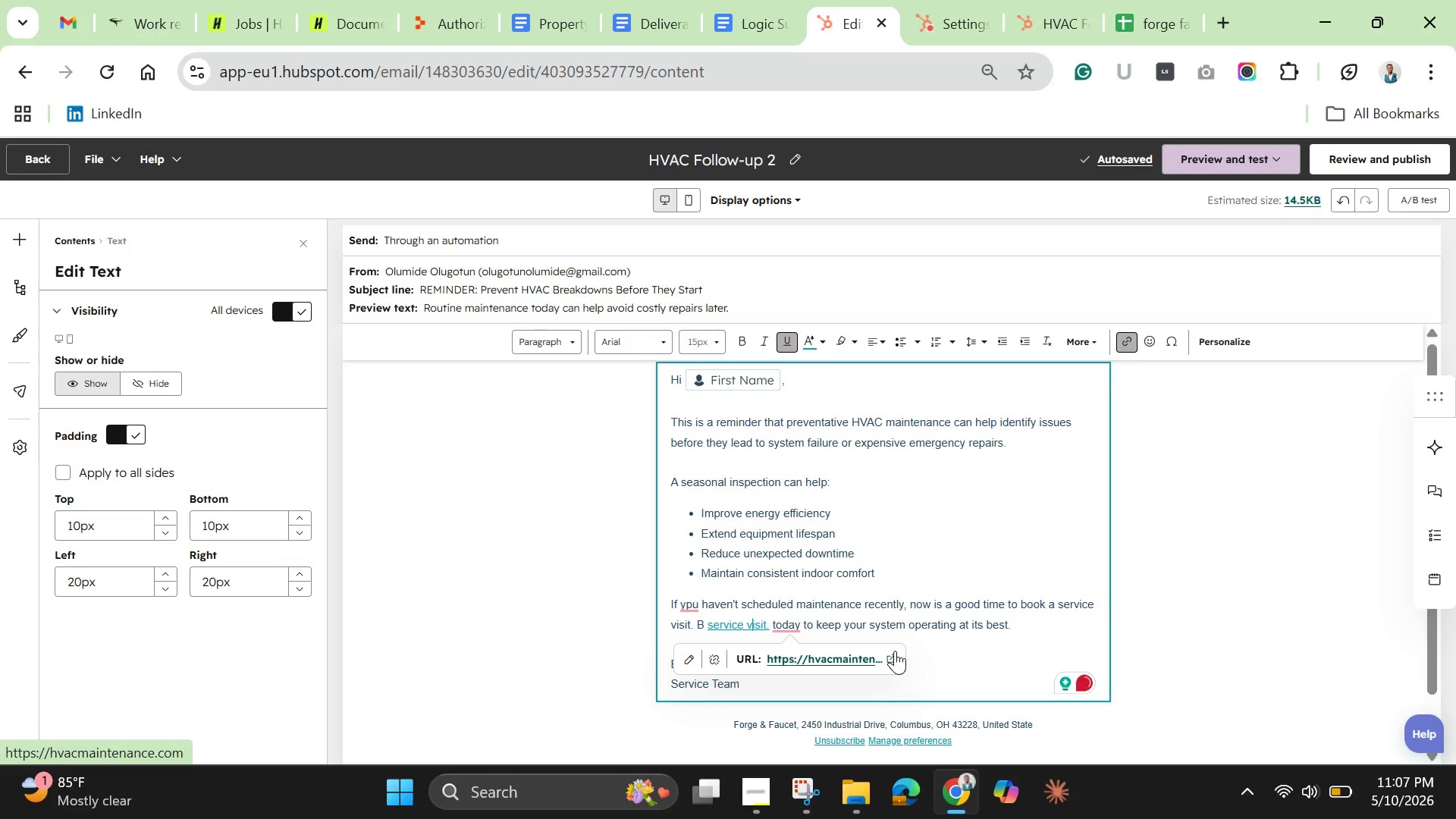 
key(ArrowLeft)
 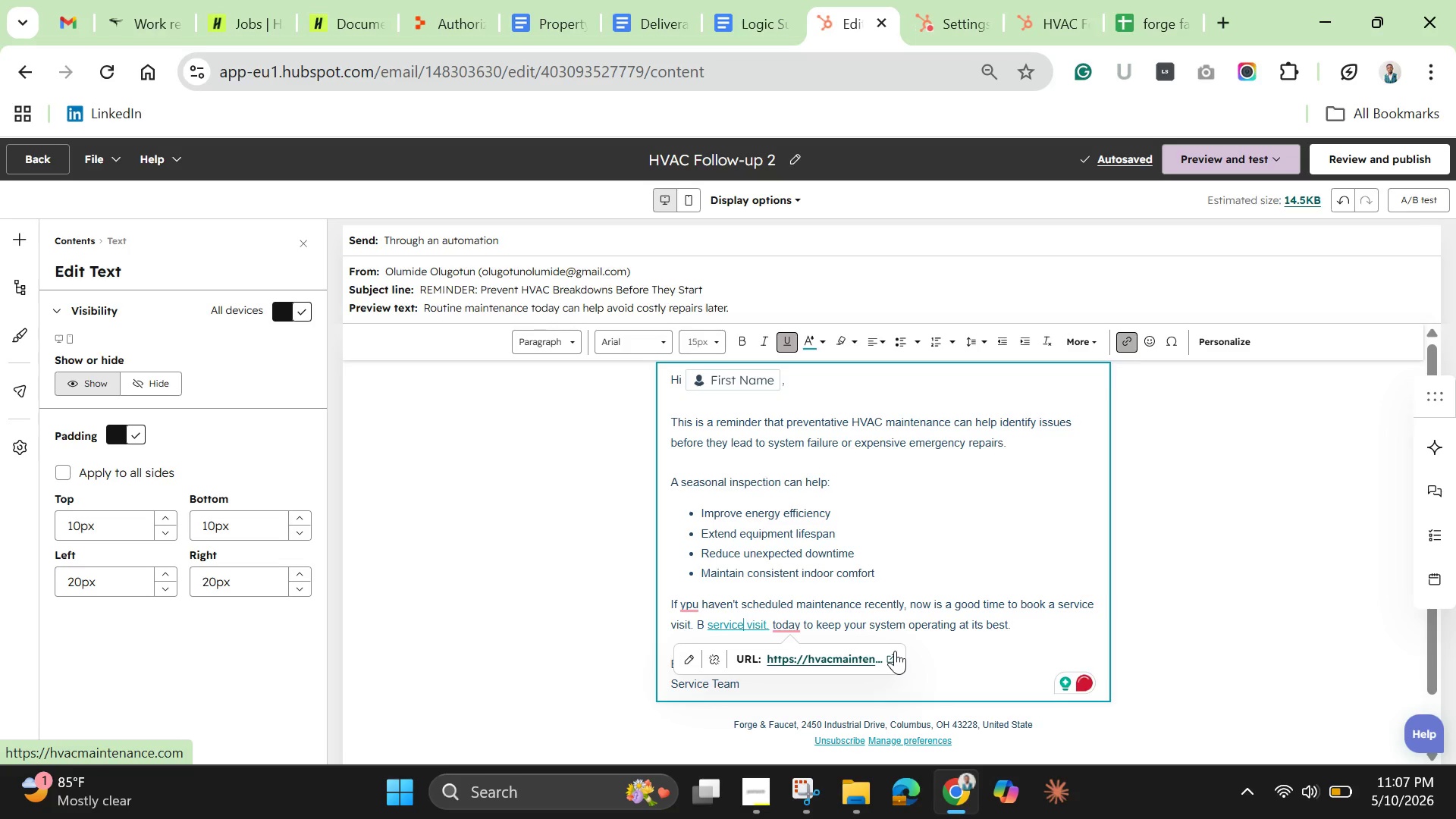 
key(ArrowLeft)
 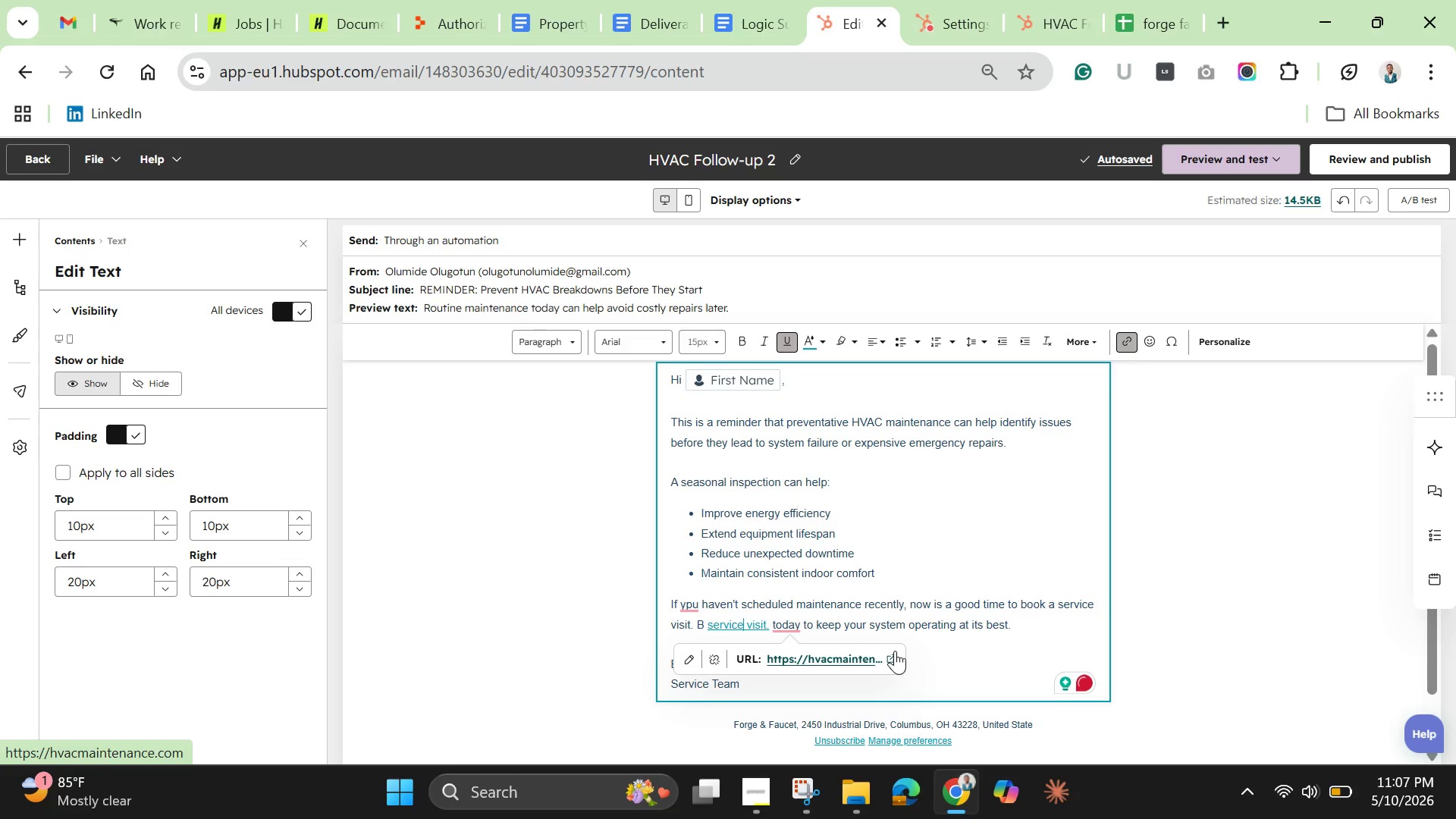 
key(ArrowLeft)
 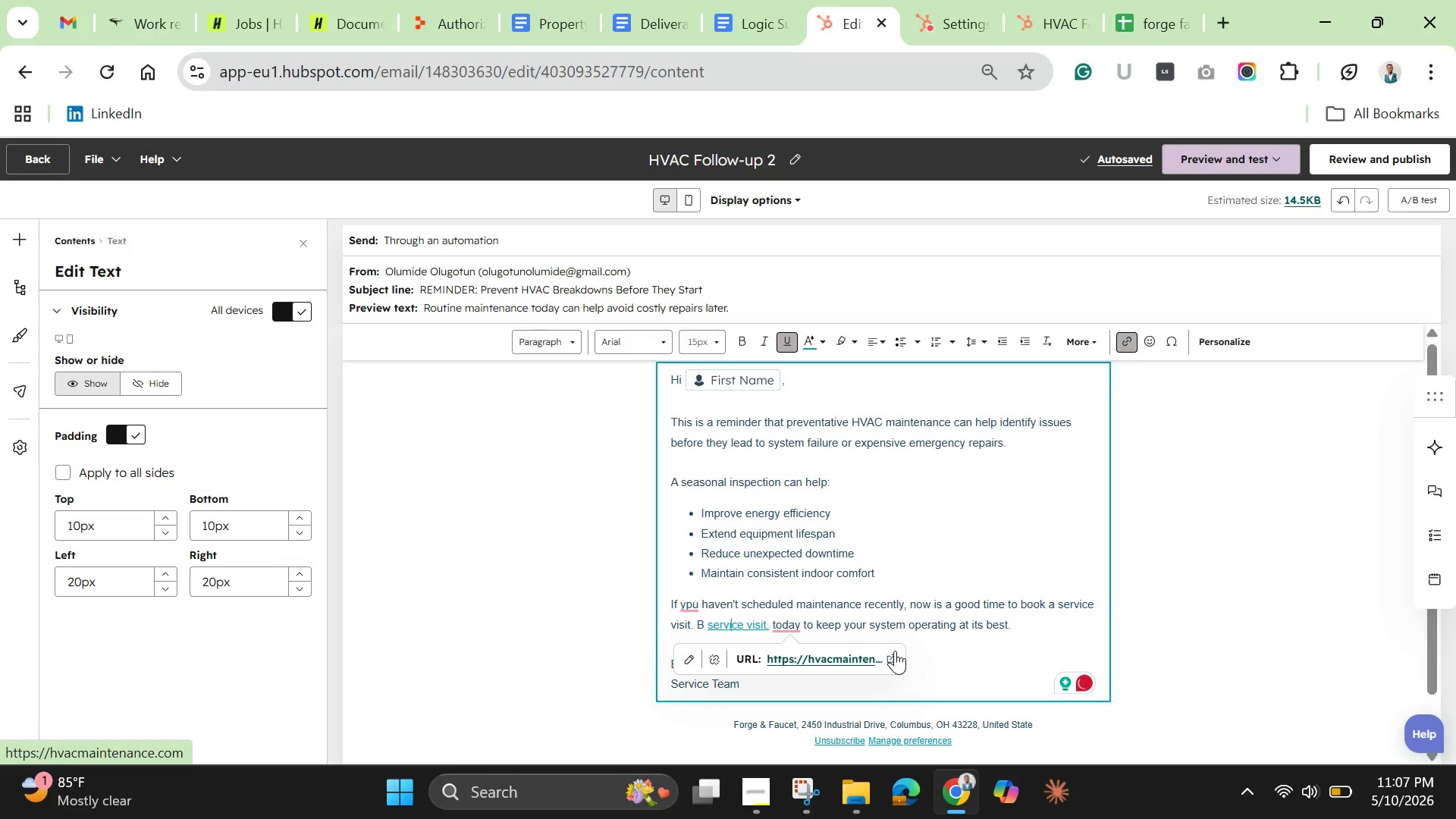 
key(ArrowLeft)
 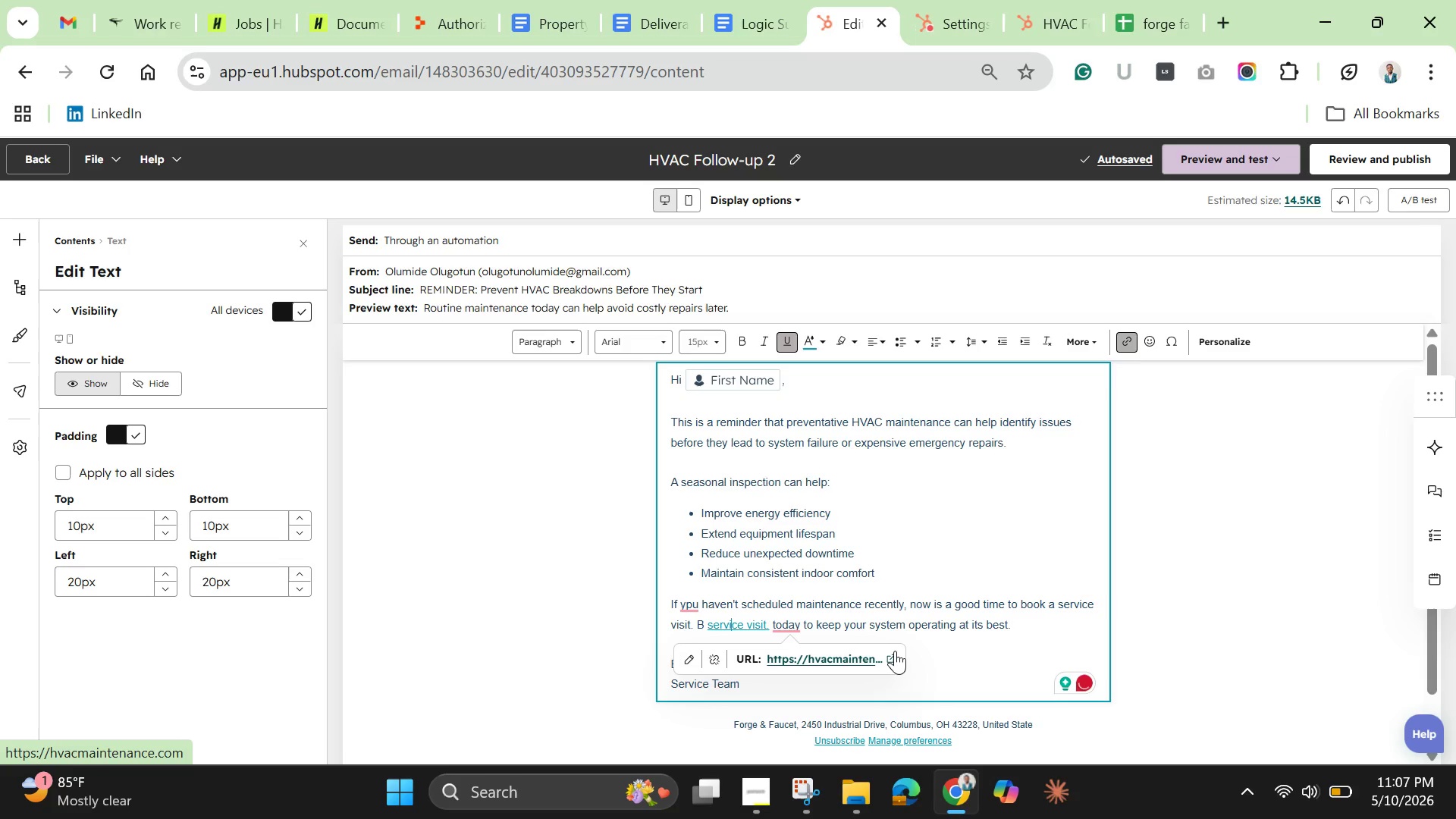 
key(ArrowLeft)
 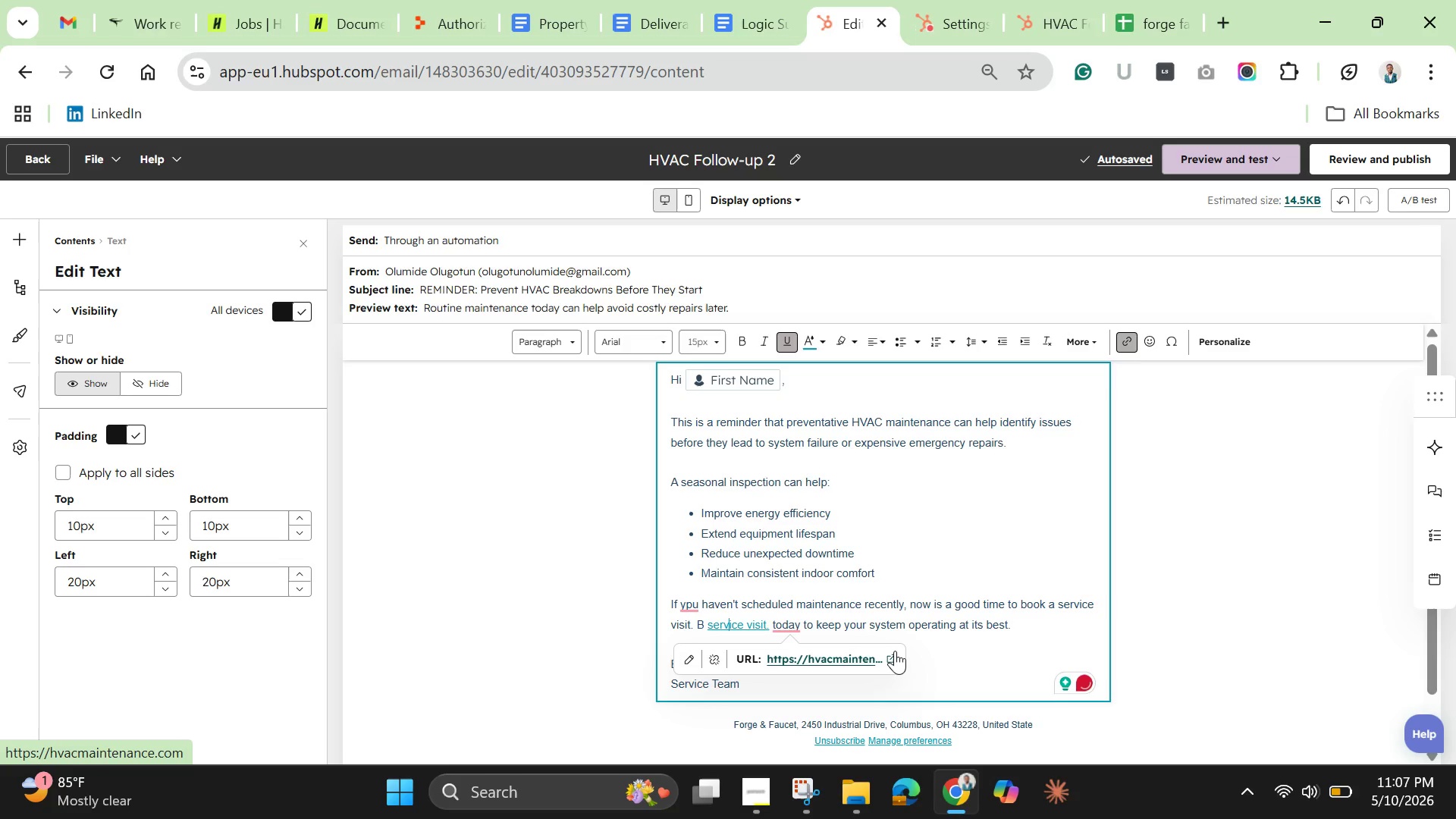 
key(ArrowLeft)
 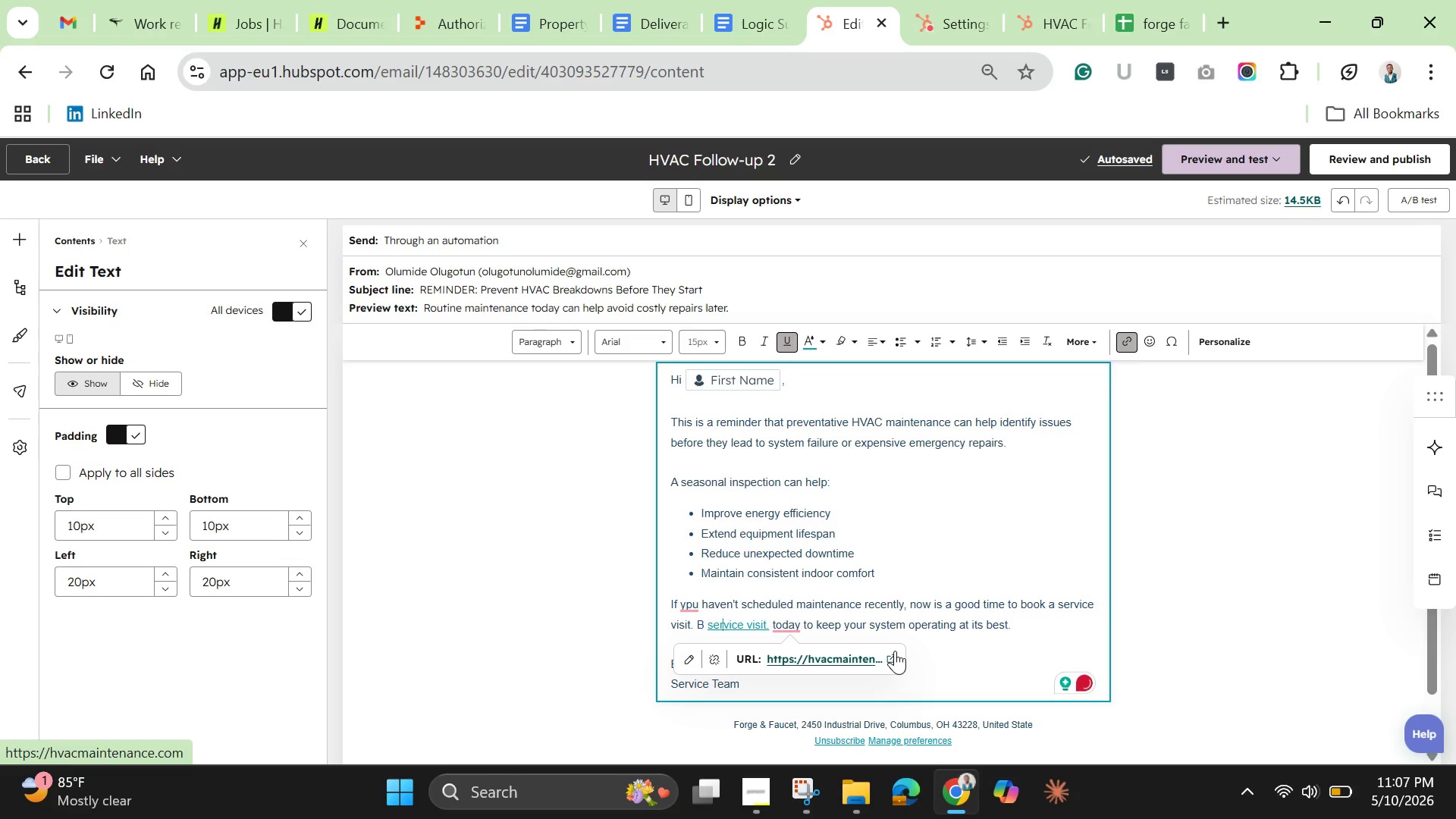 
key(ArrowLeft)
 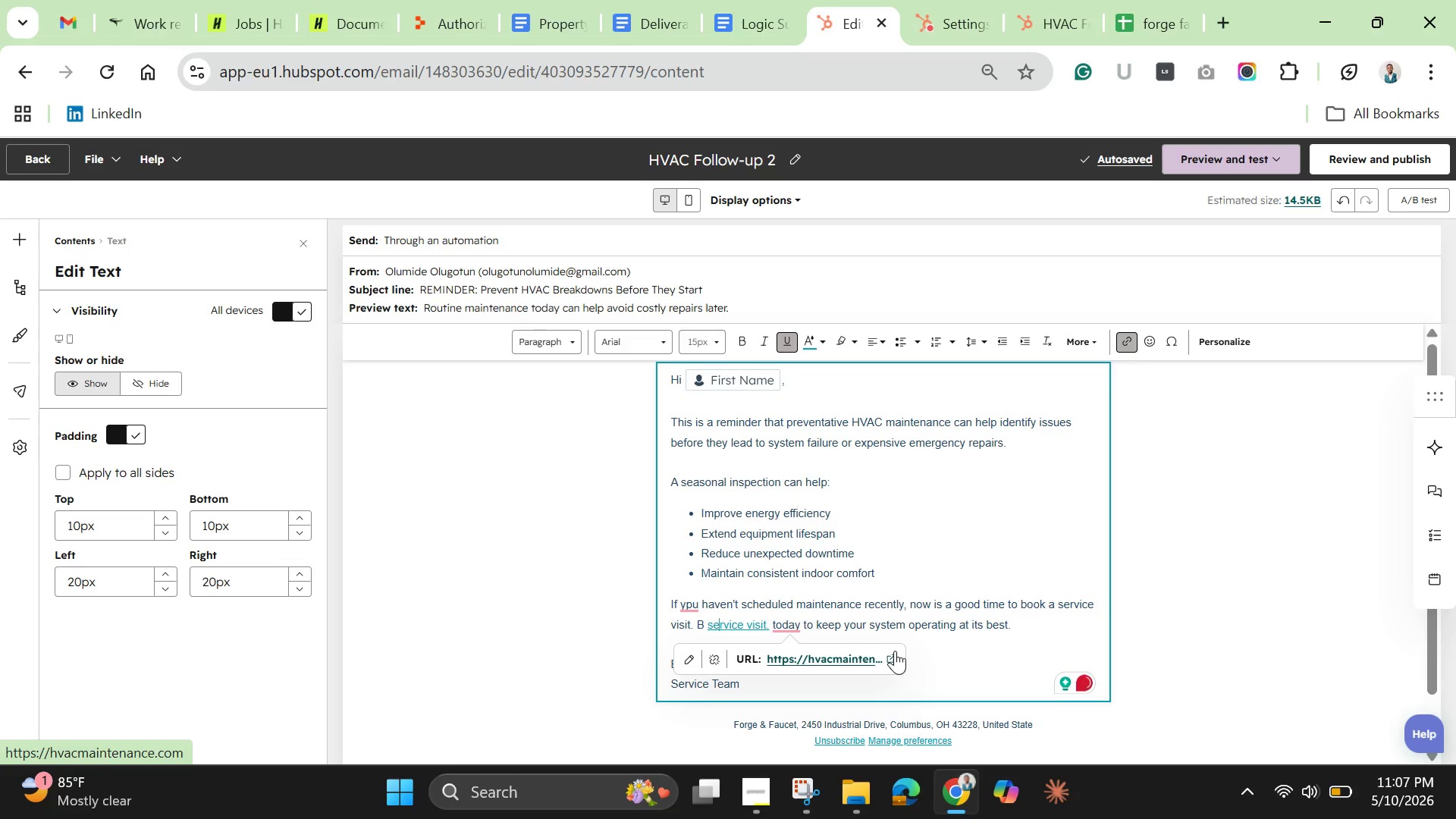 
key(ArrowLeft)
 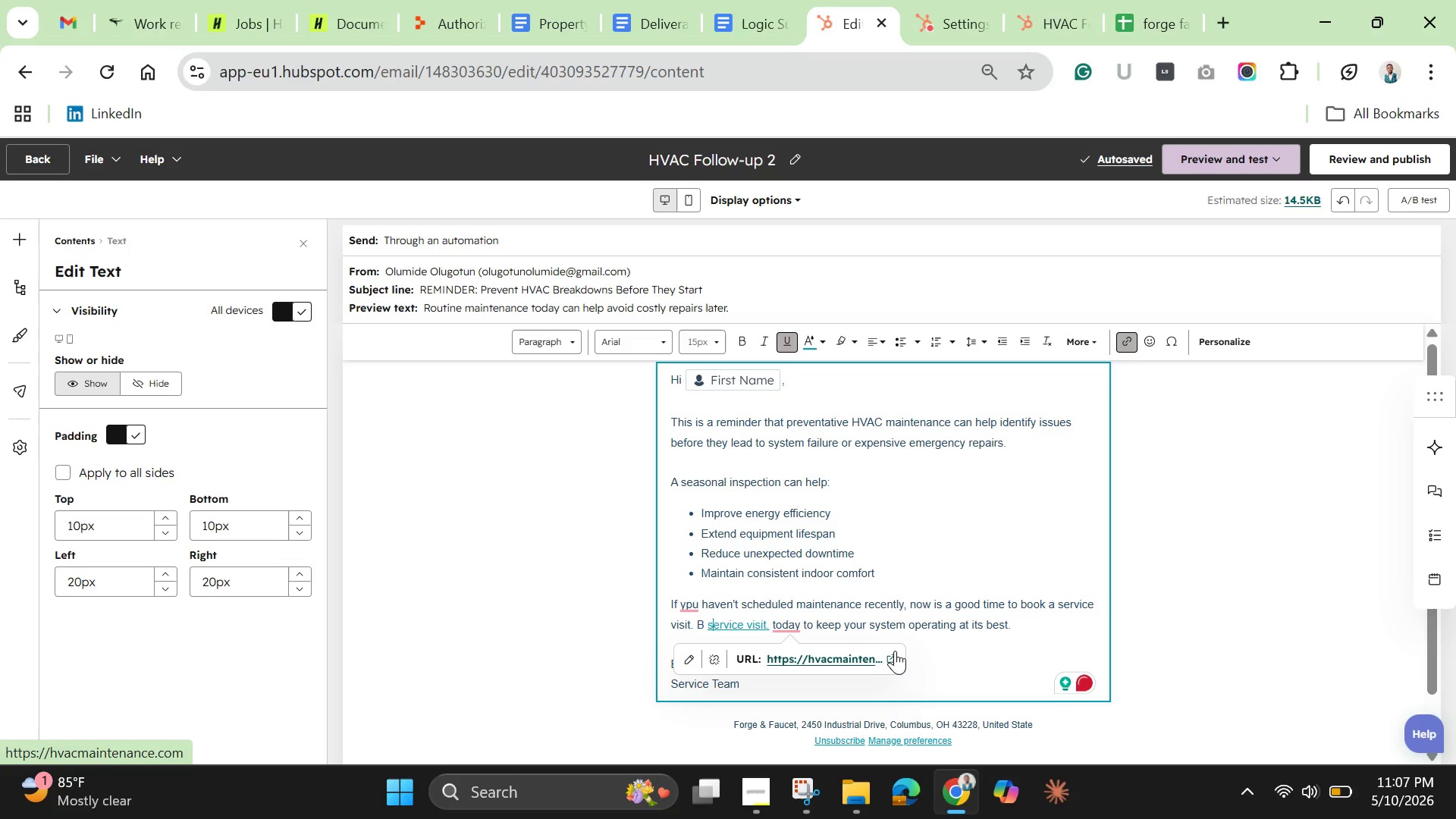 
key(ArrowLeft)
 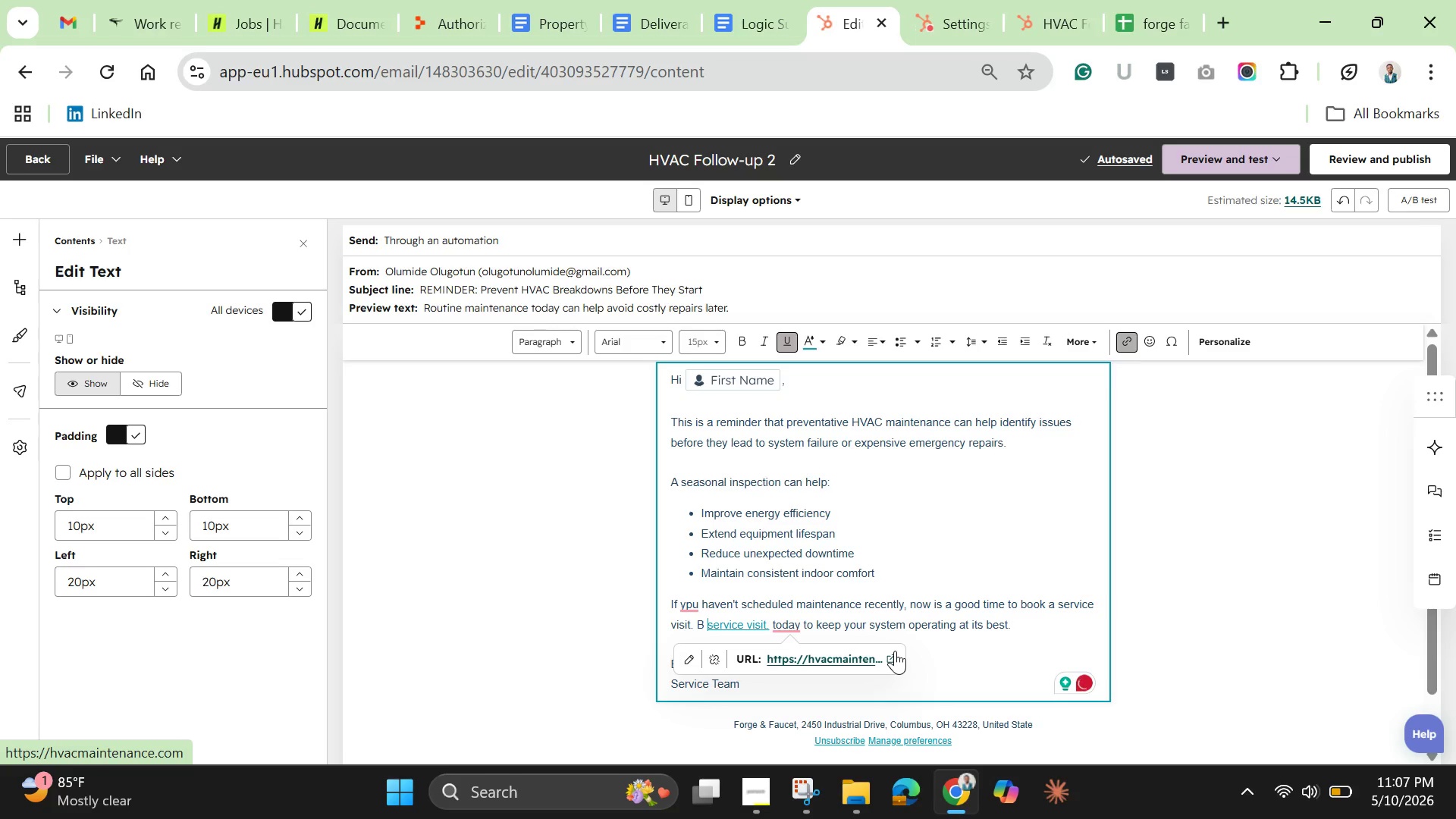 
key(Backspace)
 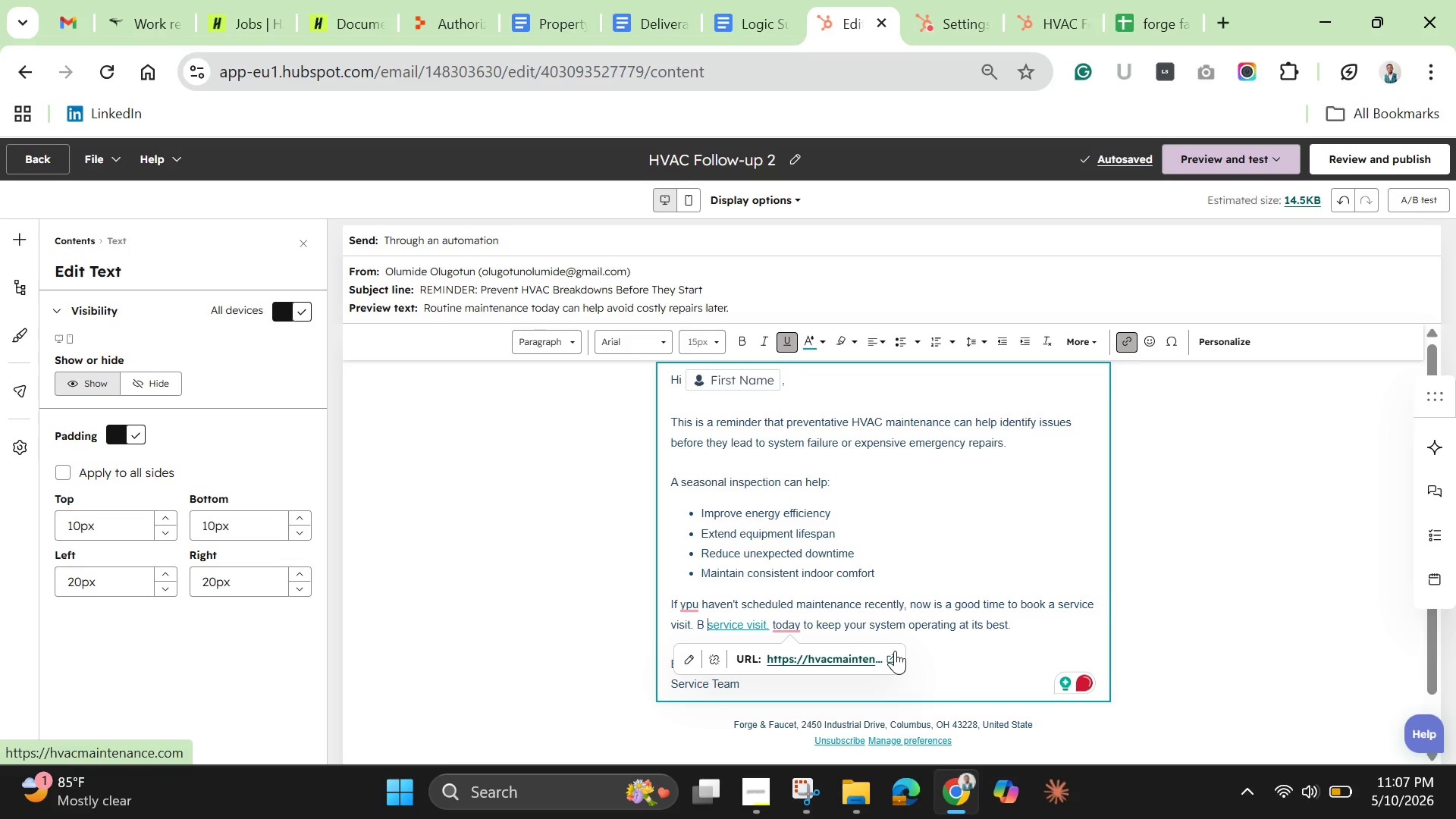 
key(Backspace)
 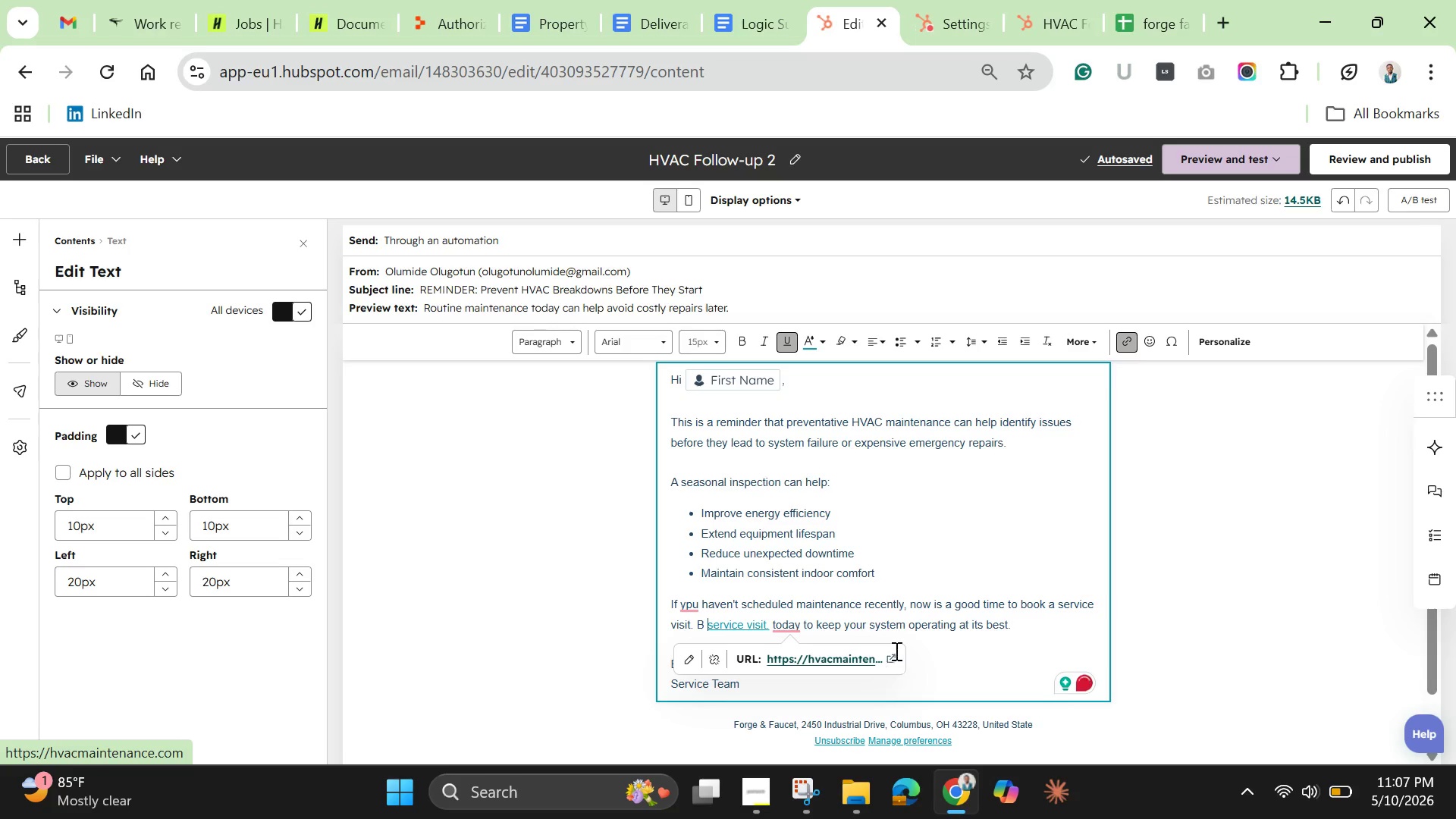 
key(Backspace)
 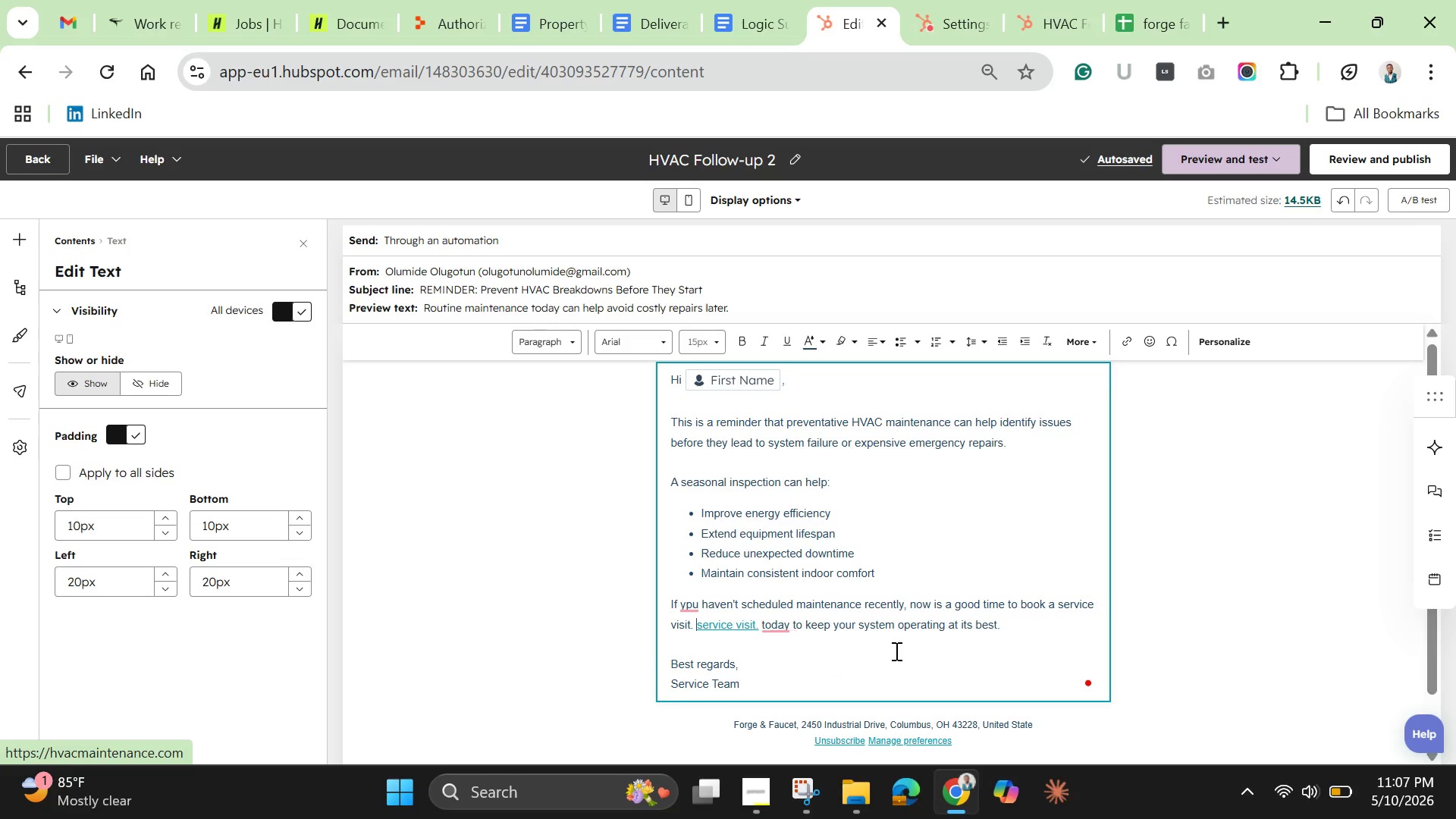 
key(Backspace)
 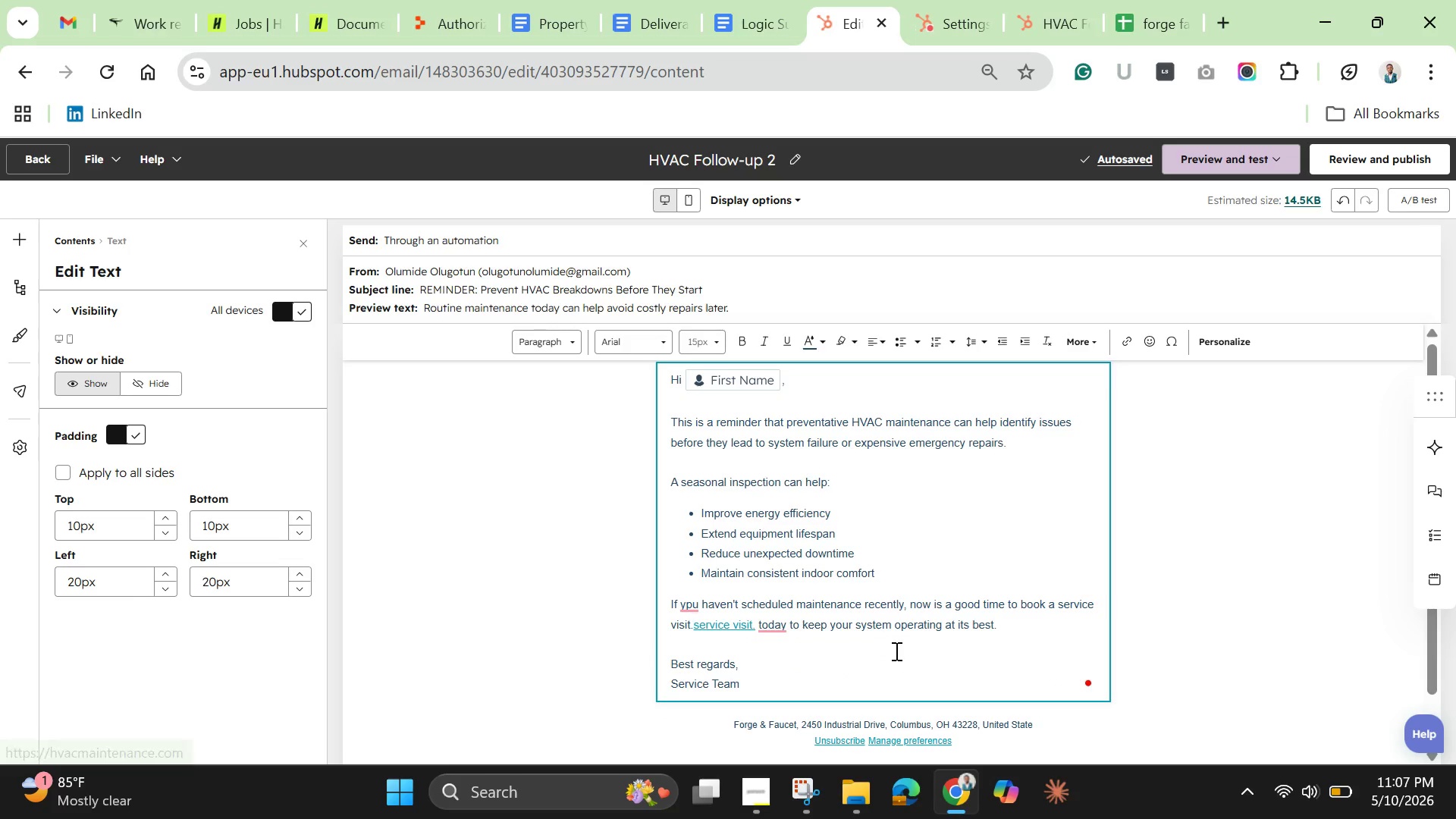 
key(Backspace)
 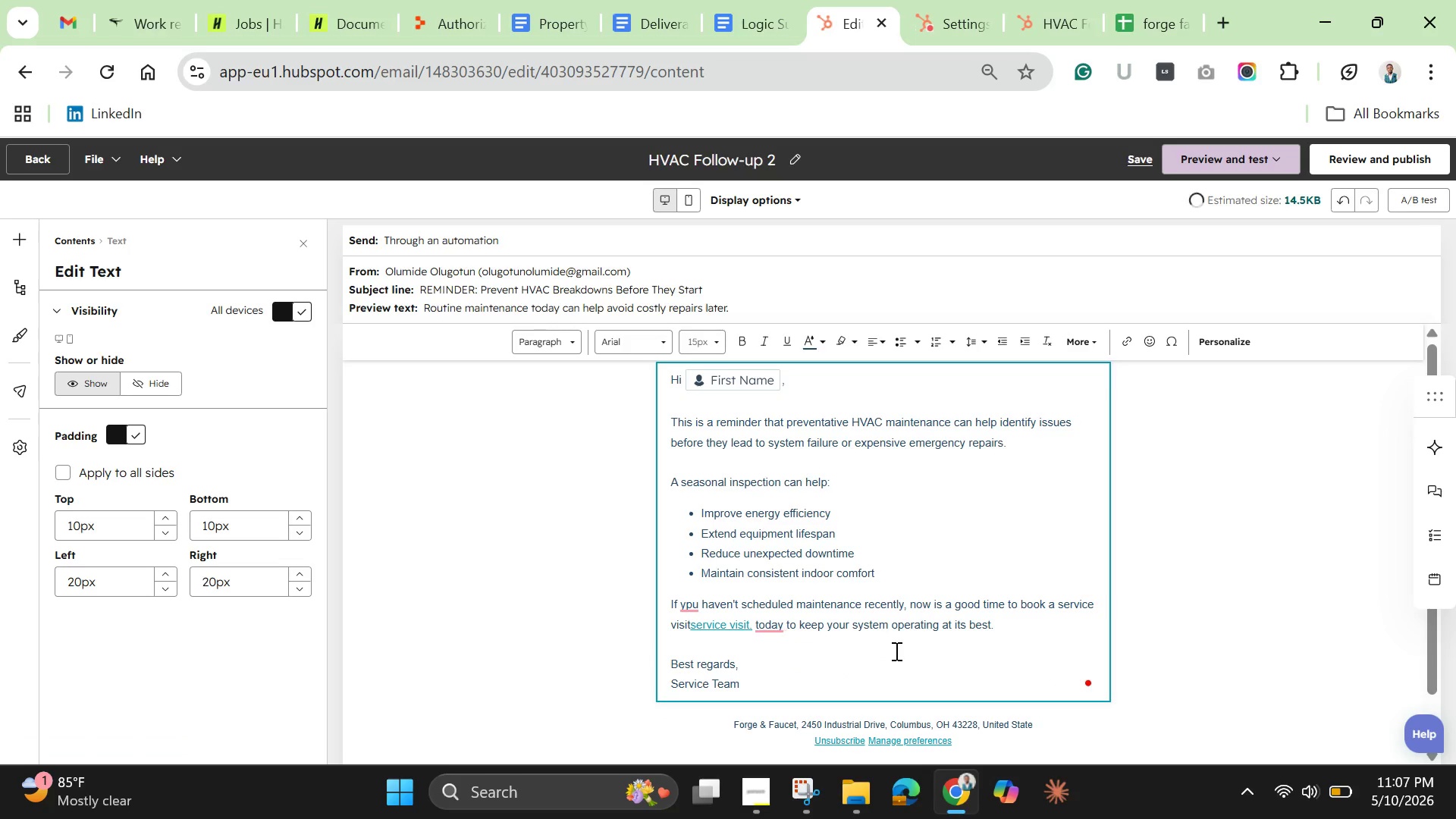 
key(Backspace)
 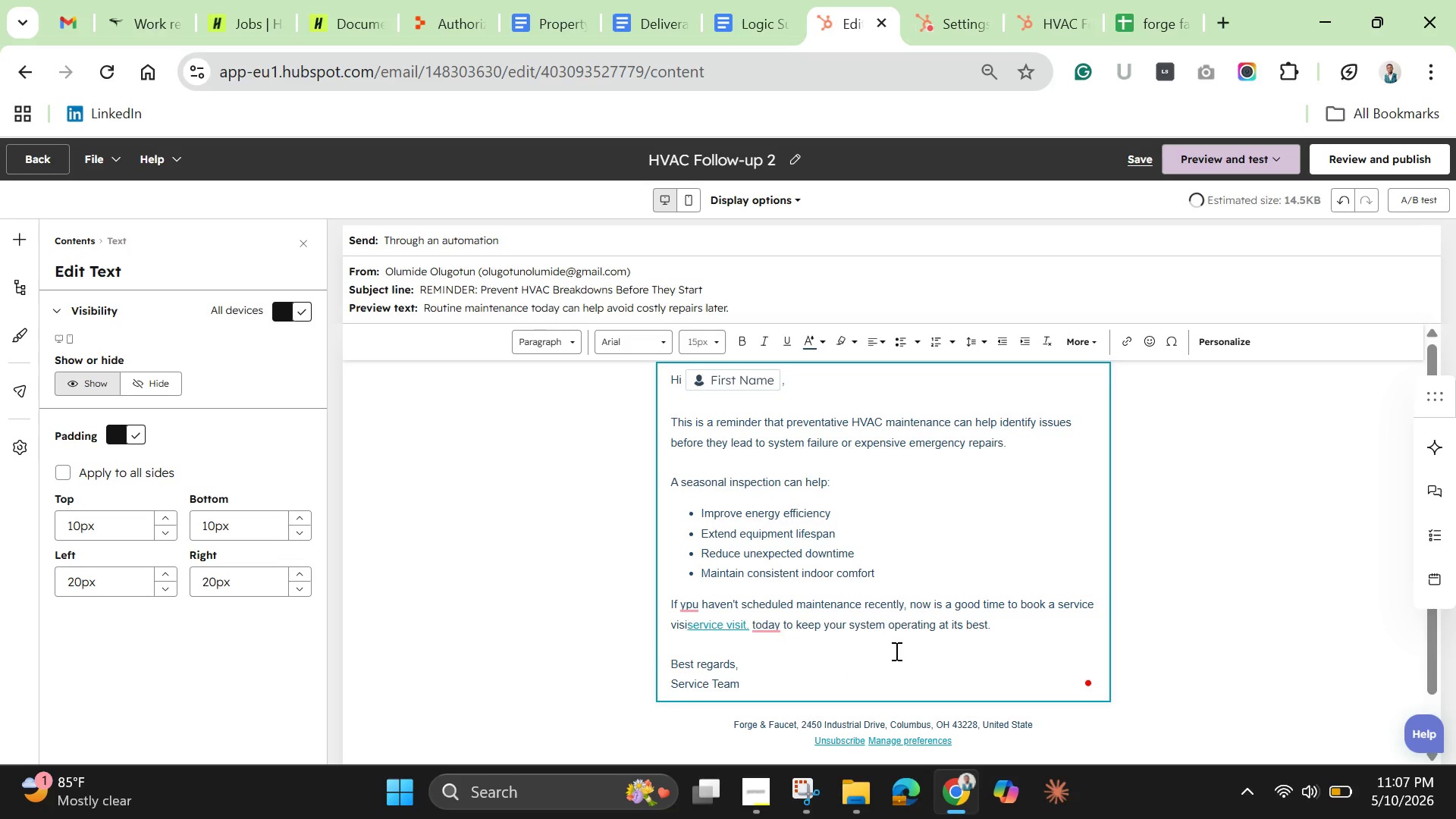 
key(Backspace)
 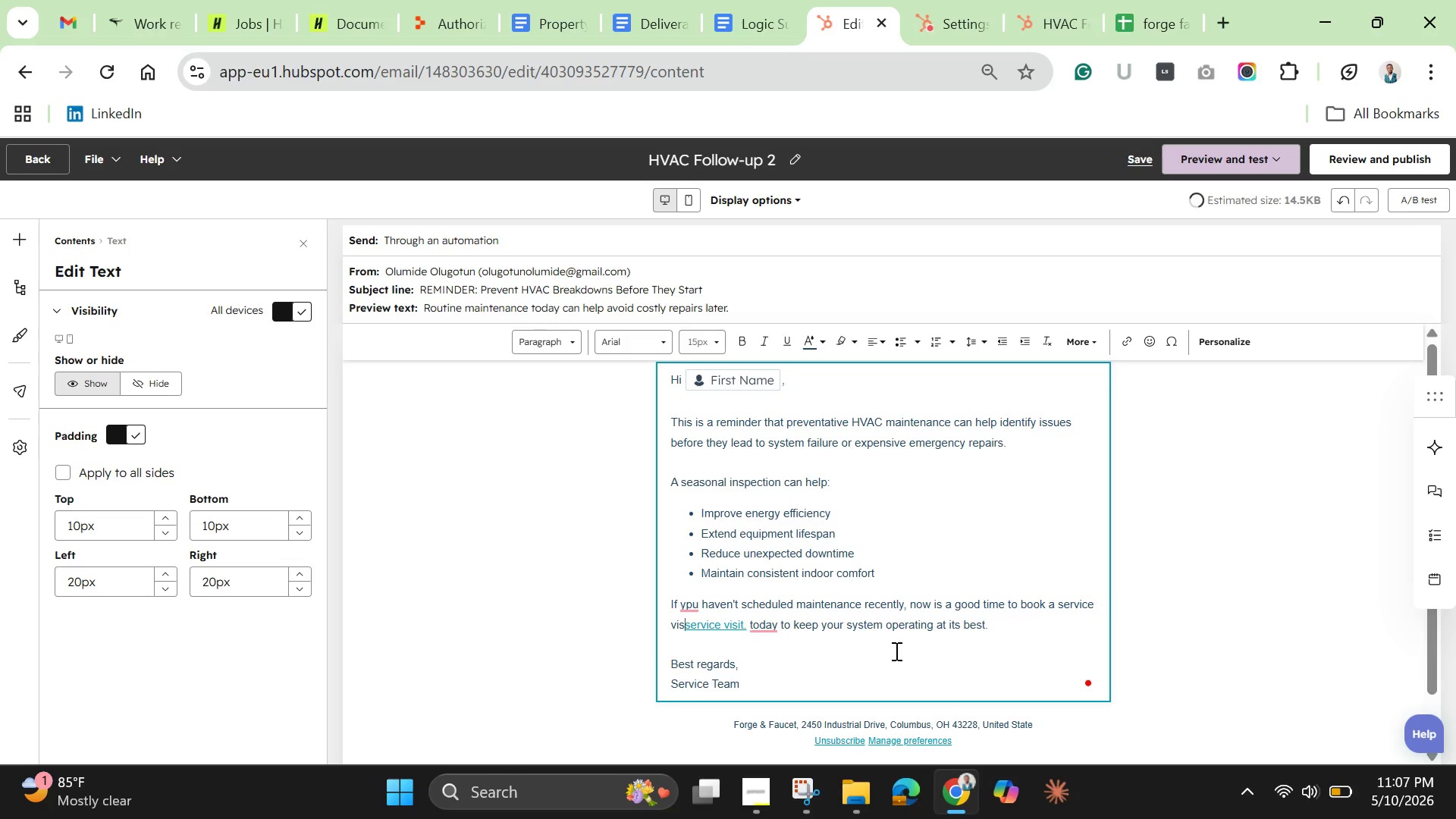 
key(Backspace)
 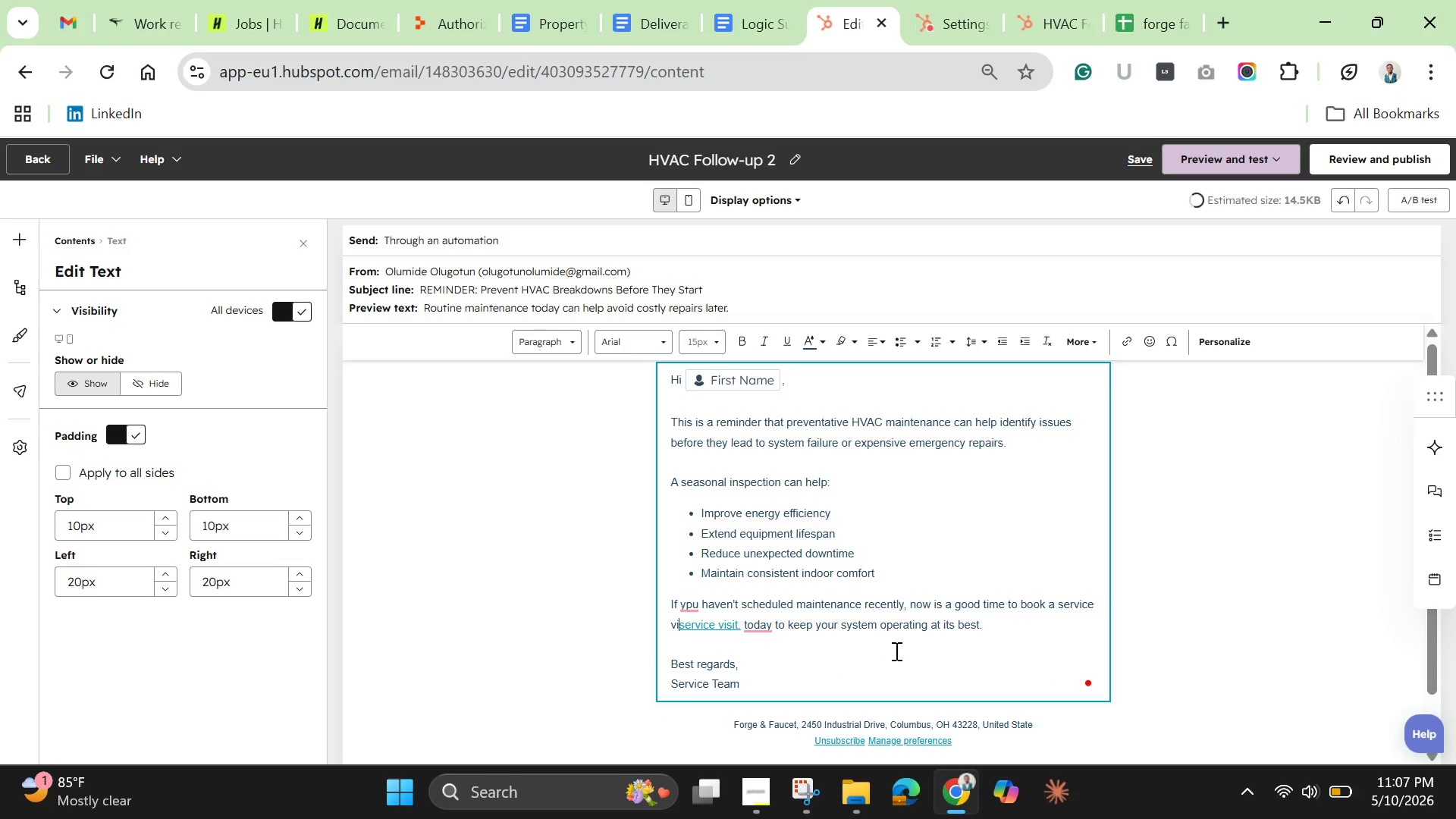 
key(Backspace)
 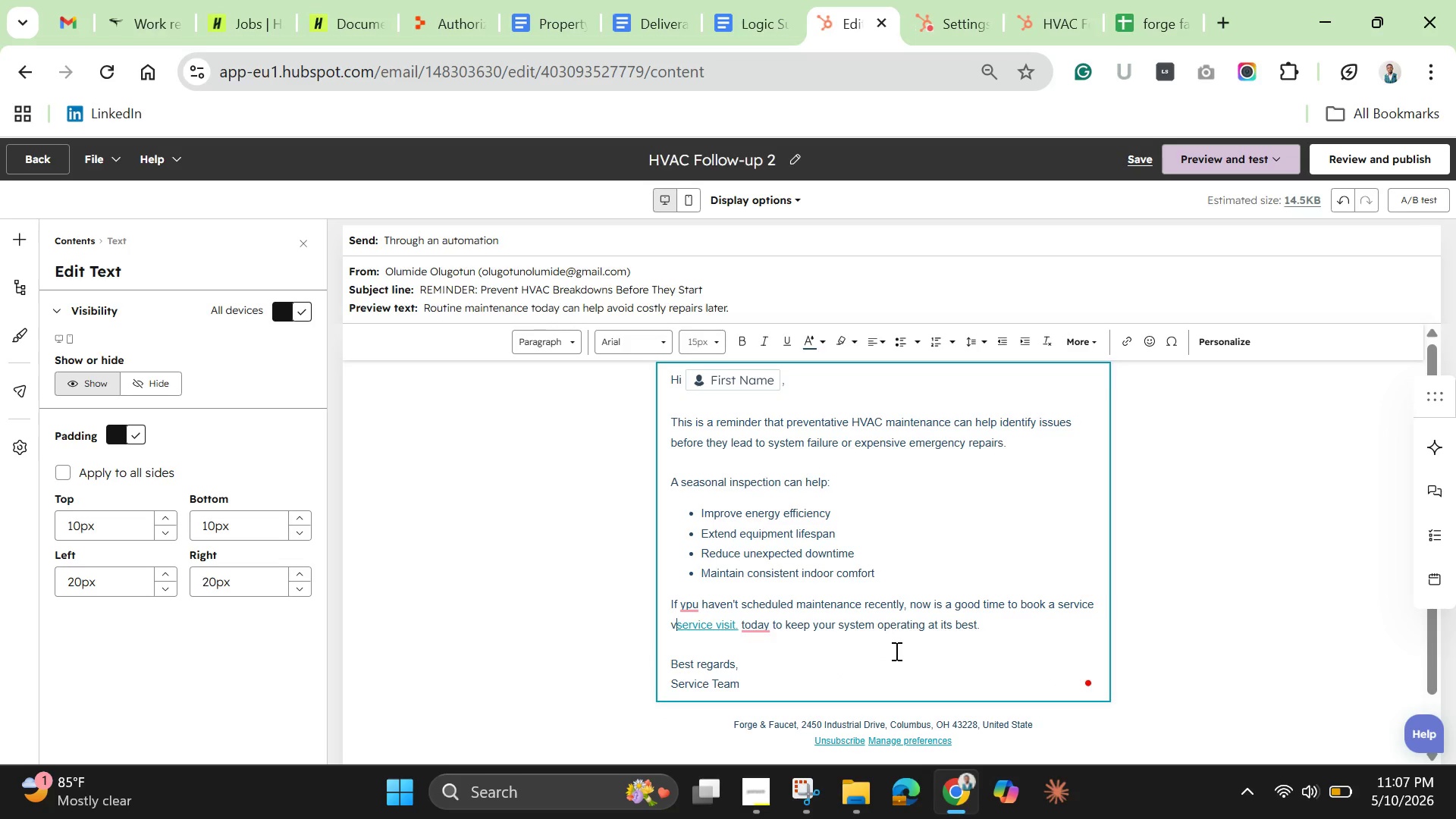 
key(Backspace)
 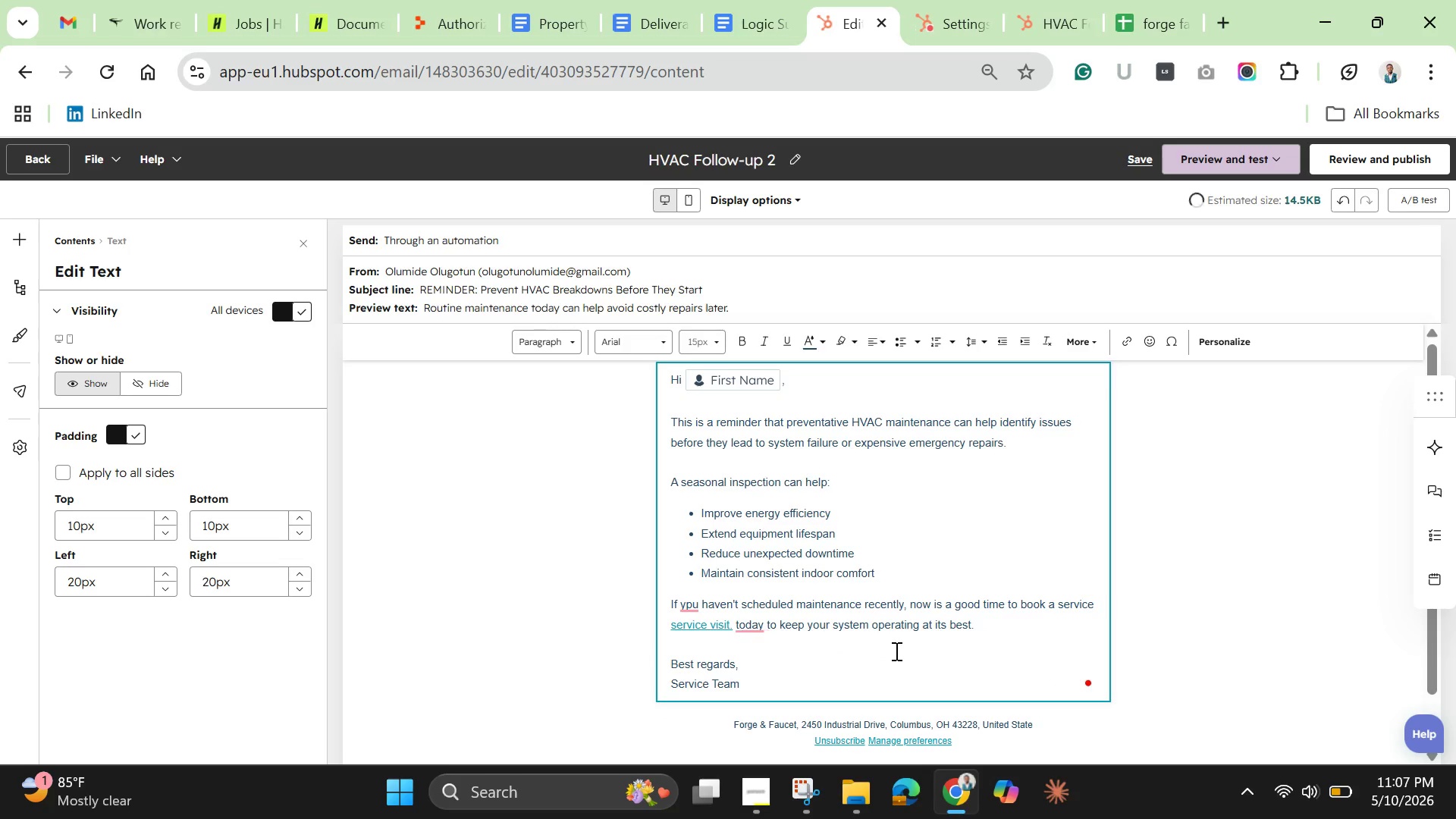 
key(Backspace)
 